 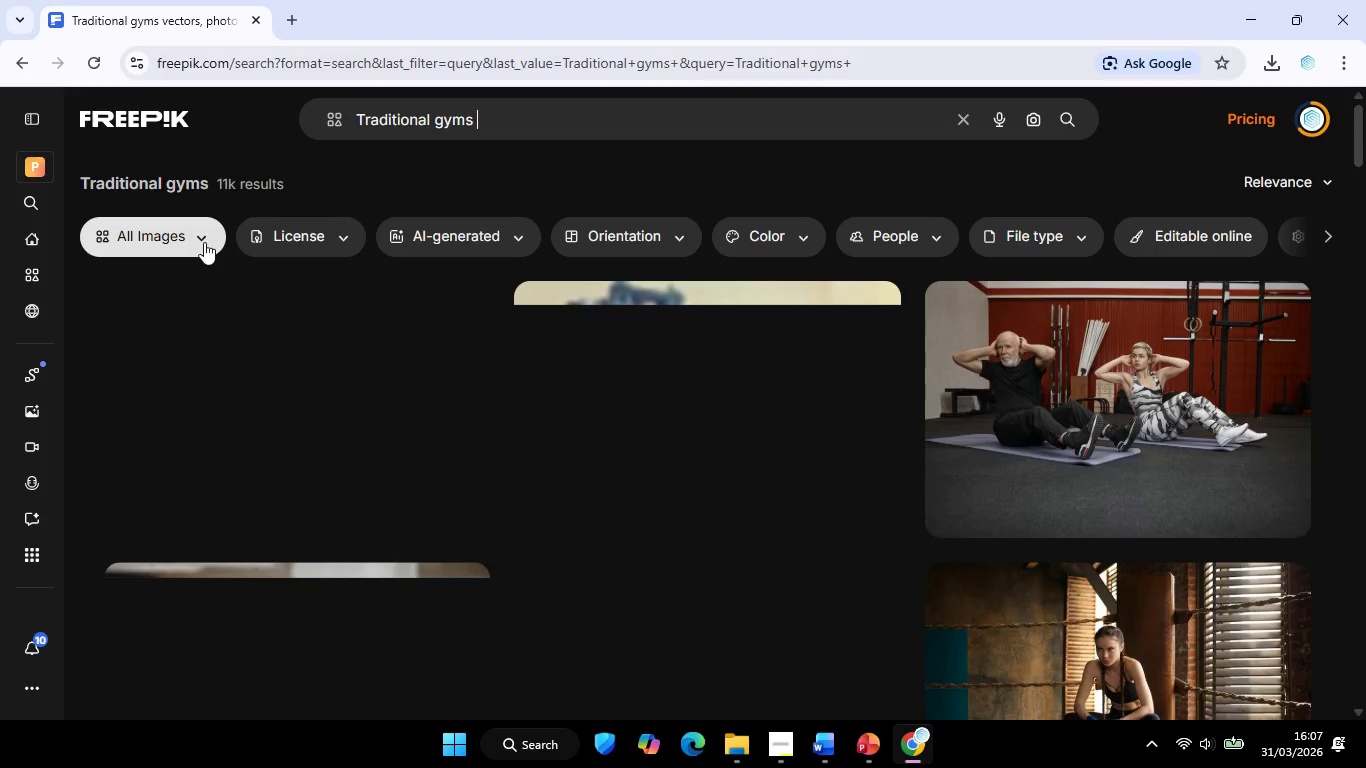 
left_click([166, 637])
 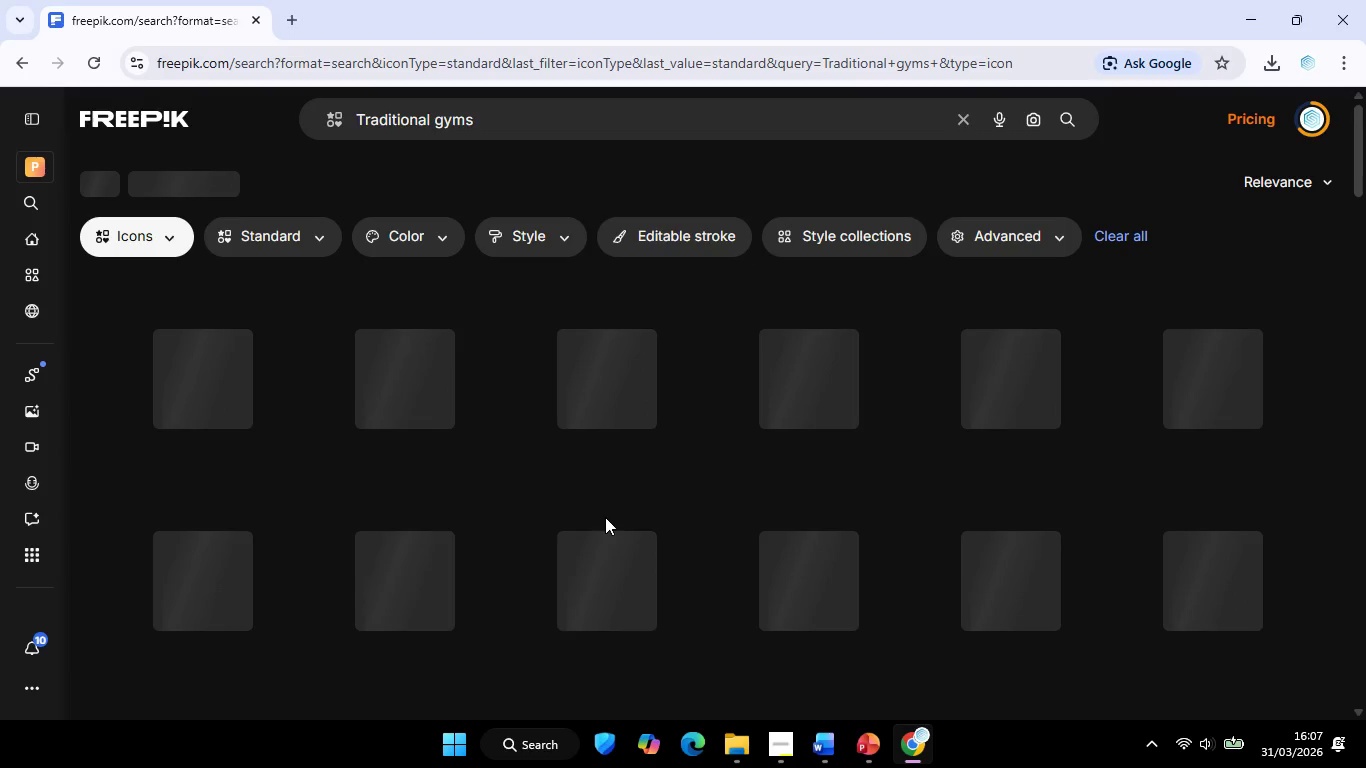 
wait(8.36)
 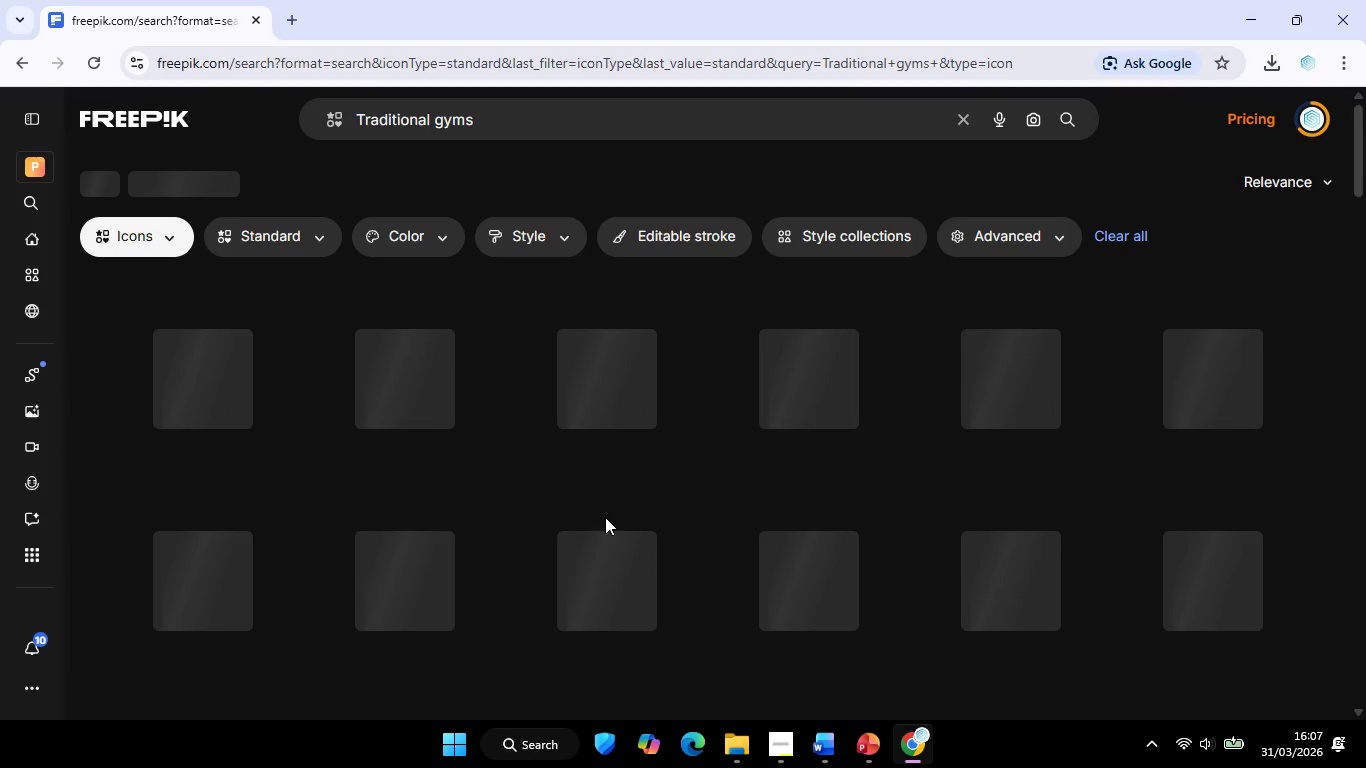 
left_click([1235, 309])
 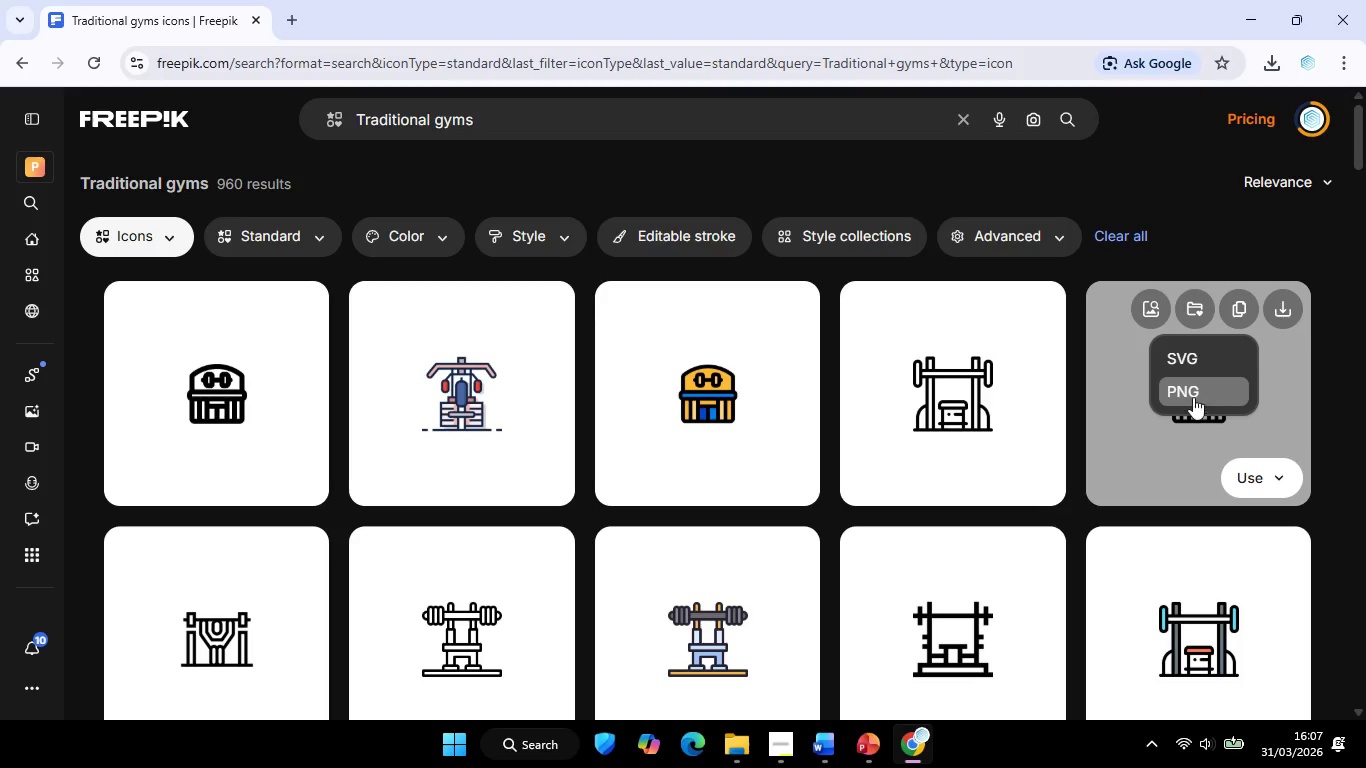 
left_click([1192, 397])
 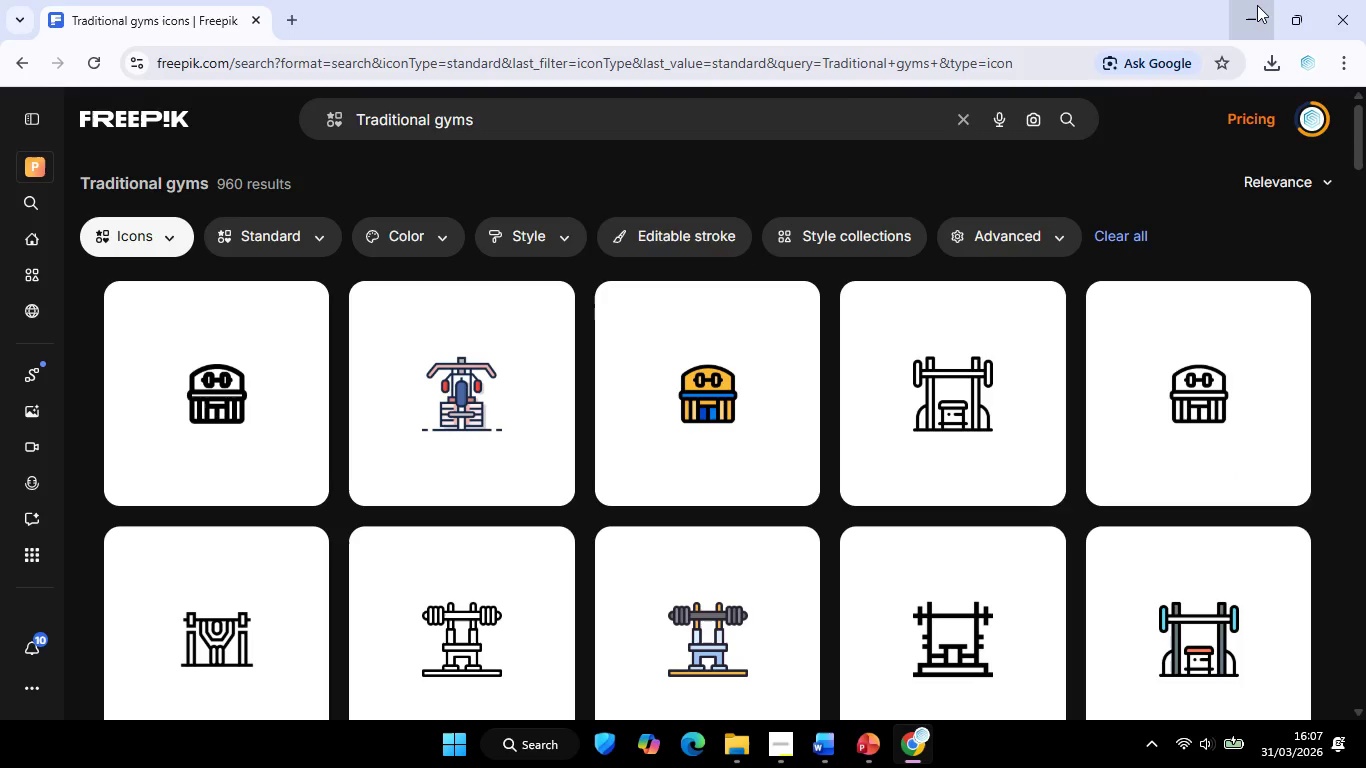 
left_click([1257, 5])
 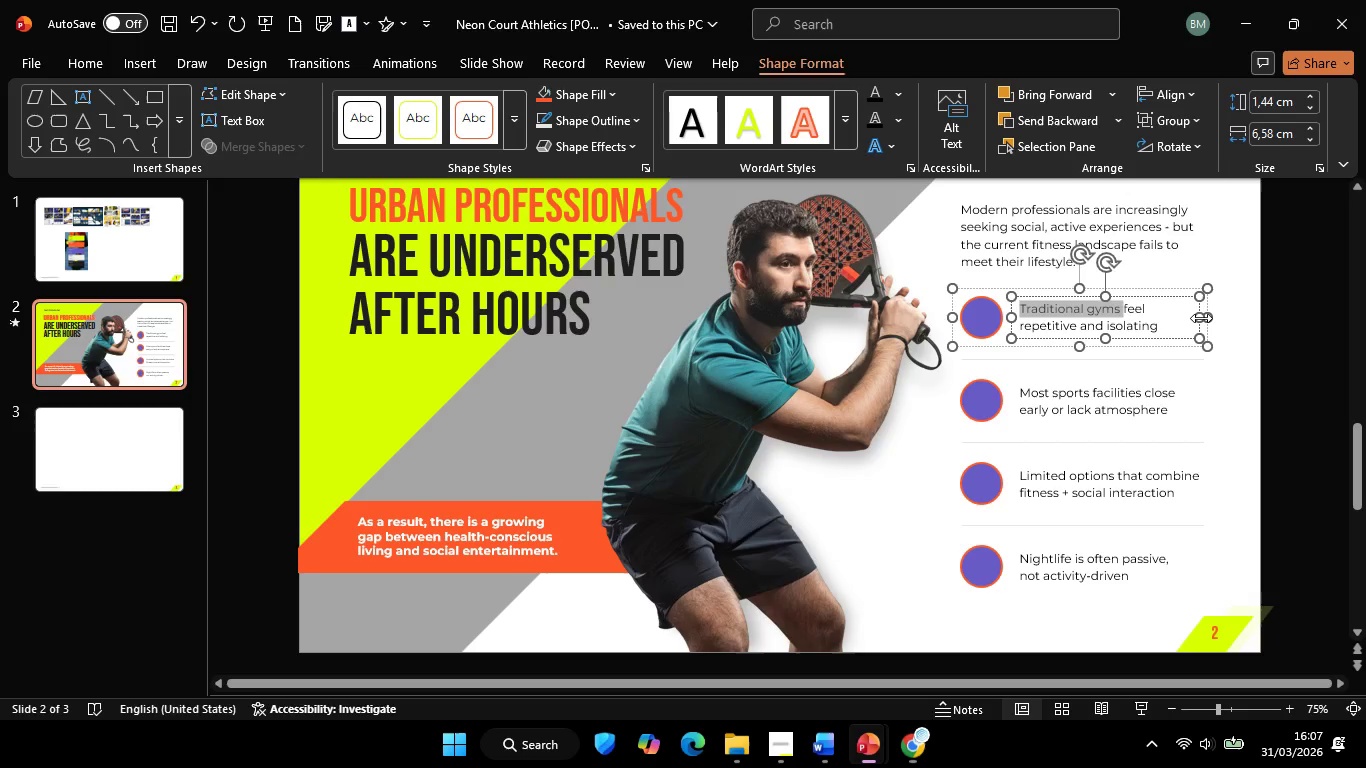 
left_click([1275, 349])
 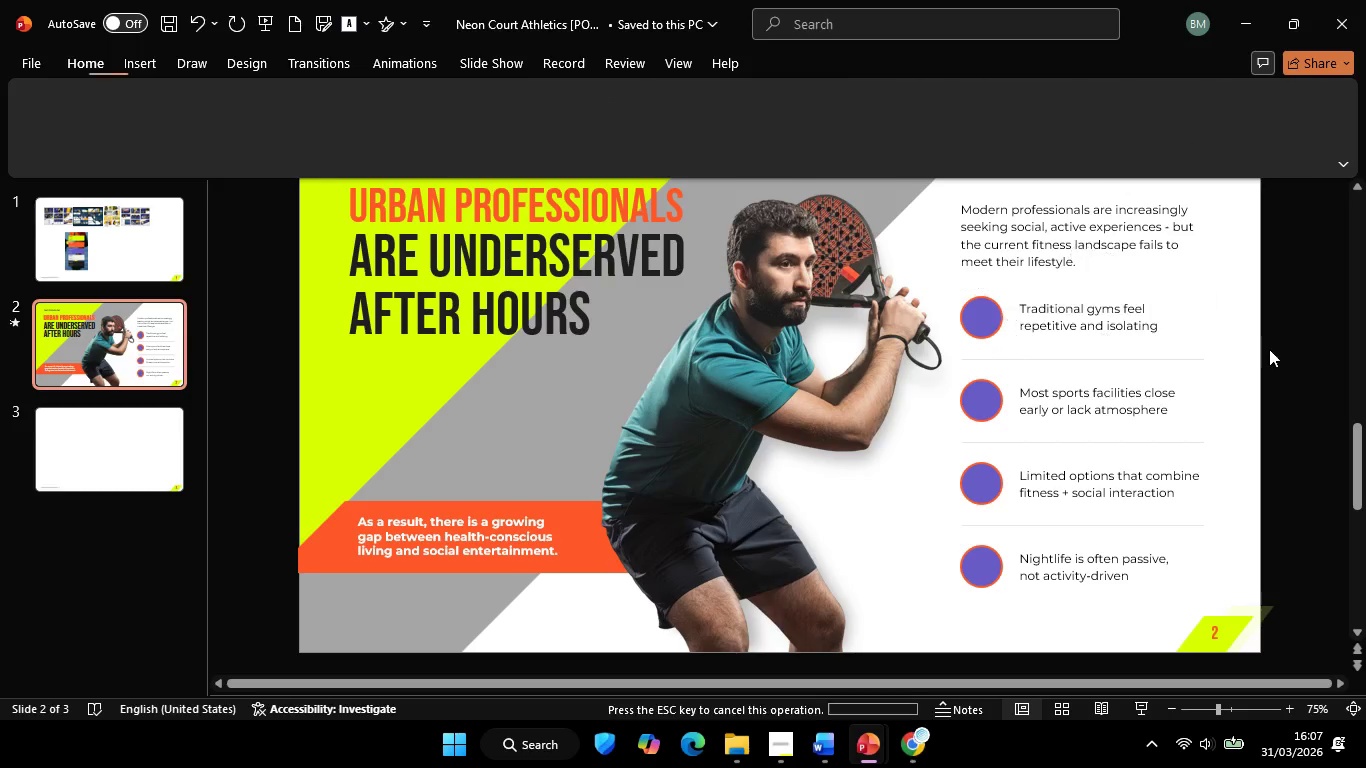 
key(Control+V)
 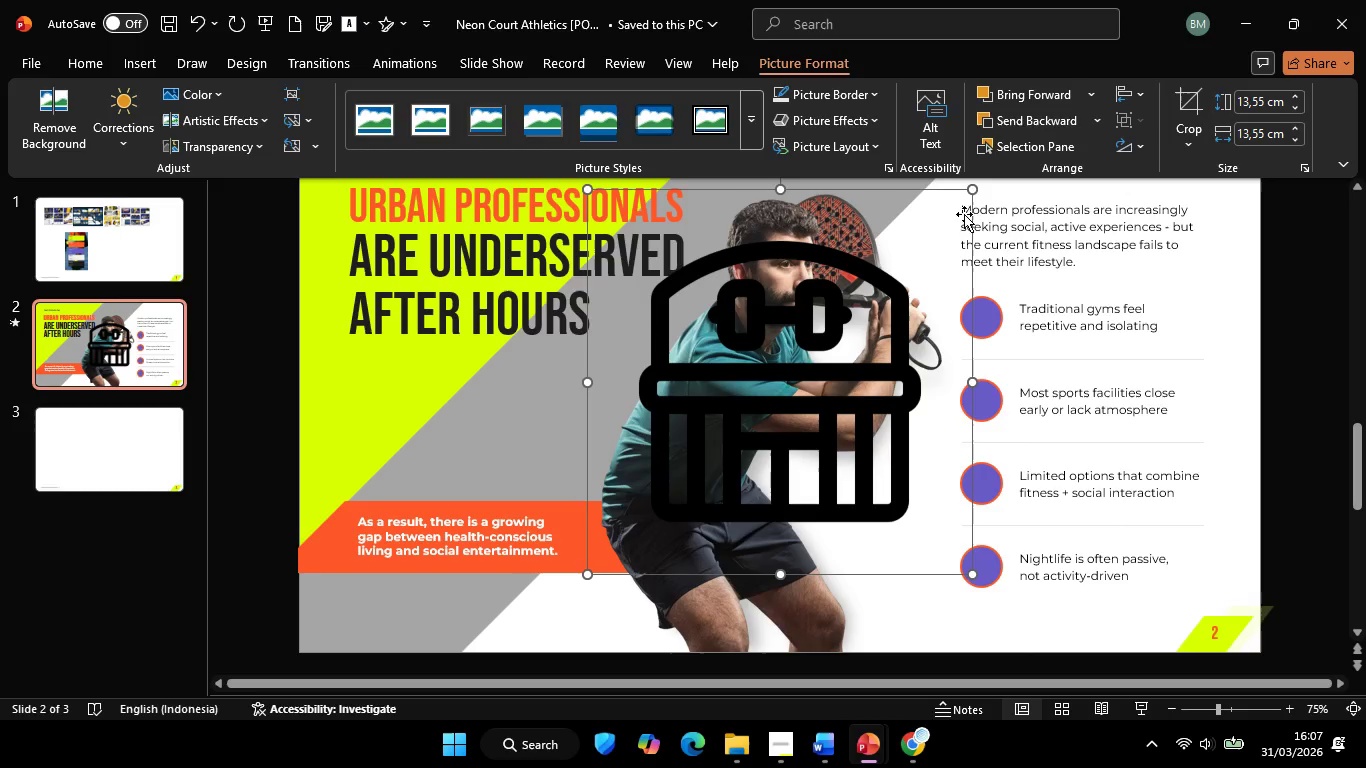 
hold_key(key=ShiftLeft, duration=1.58)
left_click_drag(start_coordinate=[974, 189], to_coordinate=[660, 507])
 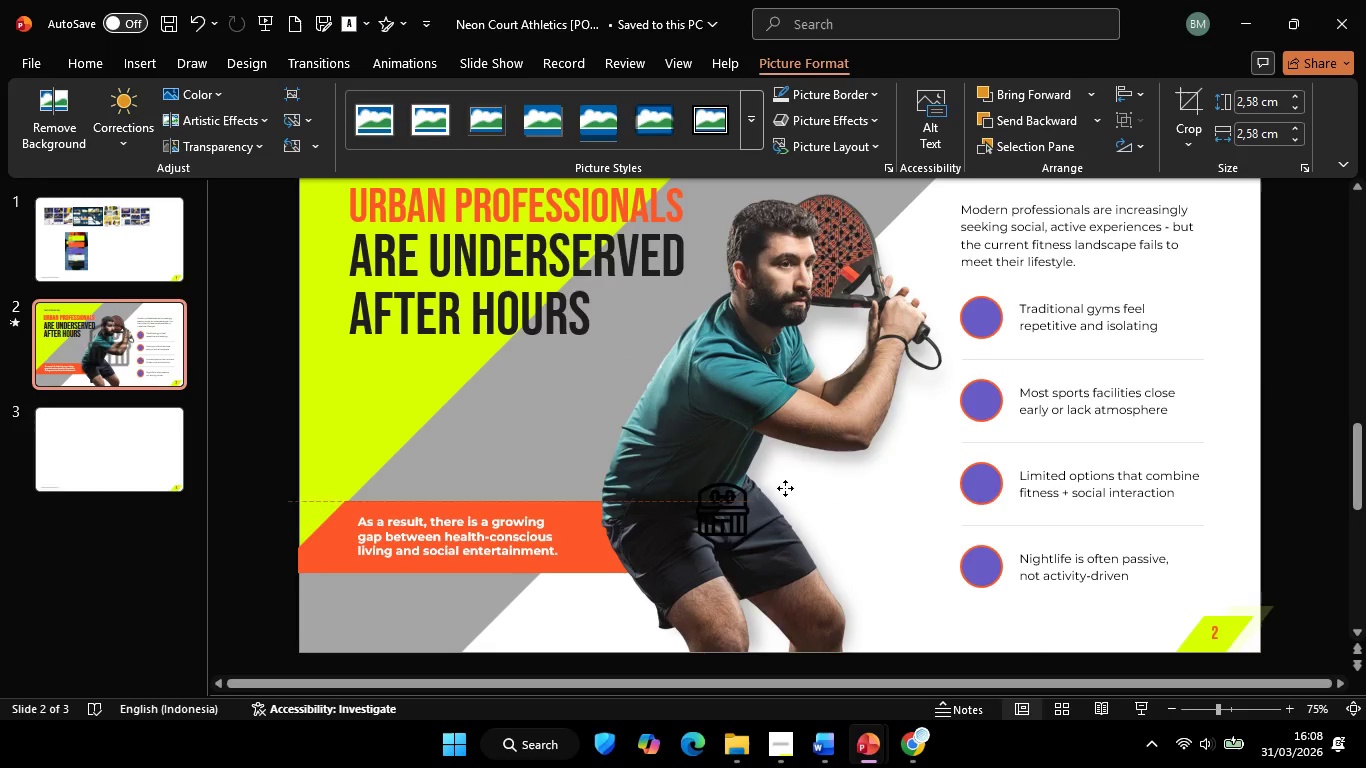 
left_click_drag(start_coordinate=[629, 535], to_coordinate=[1000, 300])
 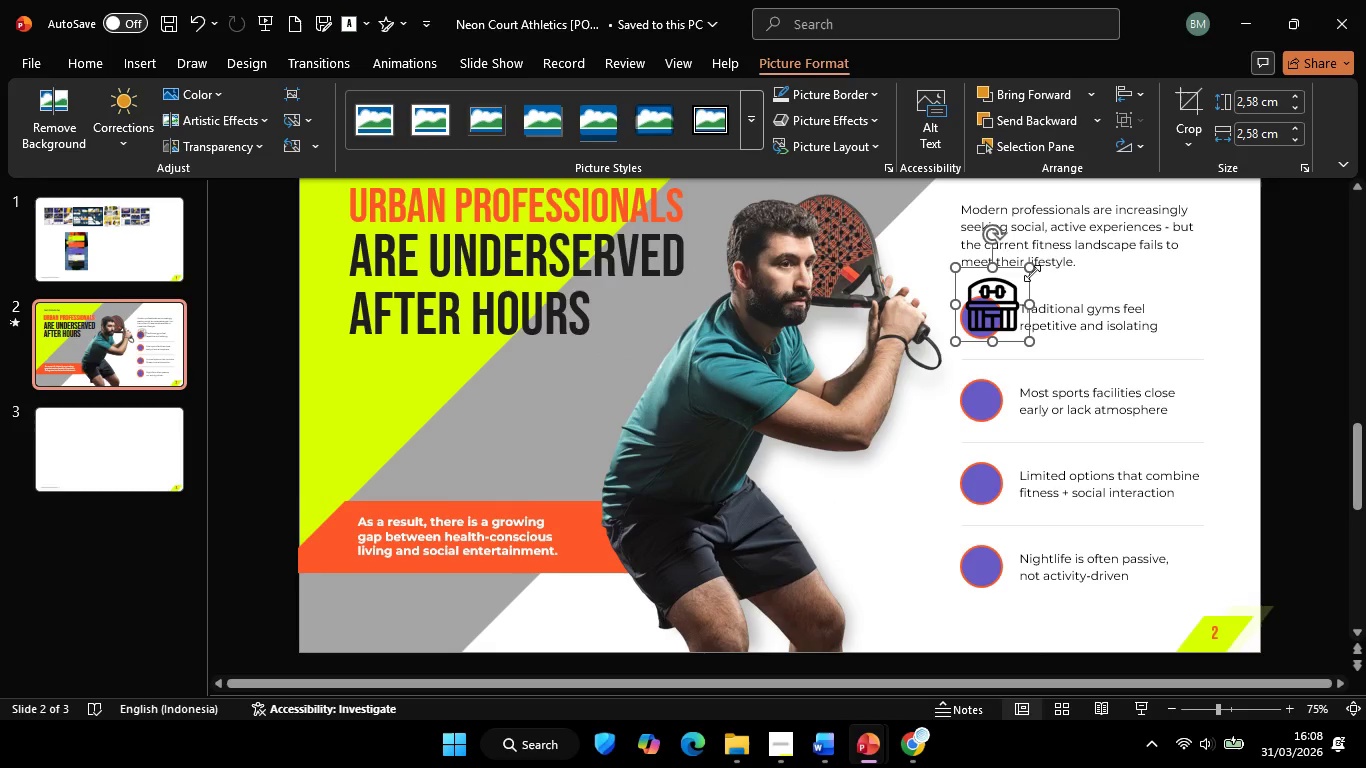 
hold_key(key=ShiftLeft, duration=1.34)
left_click_drag(start_coordinate=[1031, 272], to_coordinate=[984, 324])
 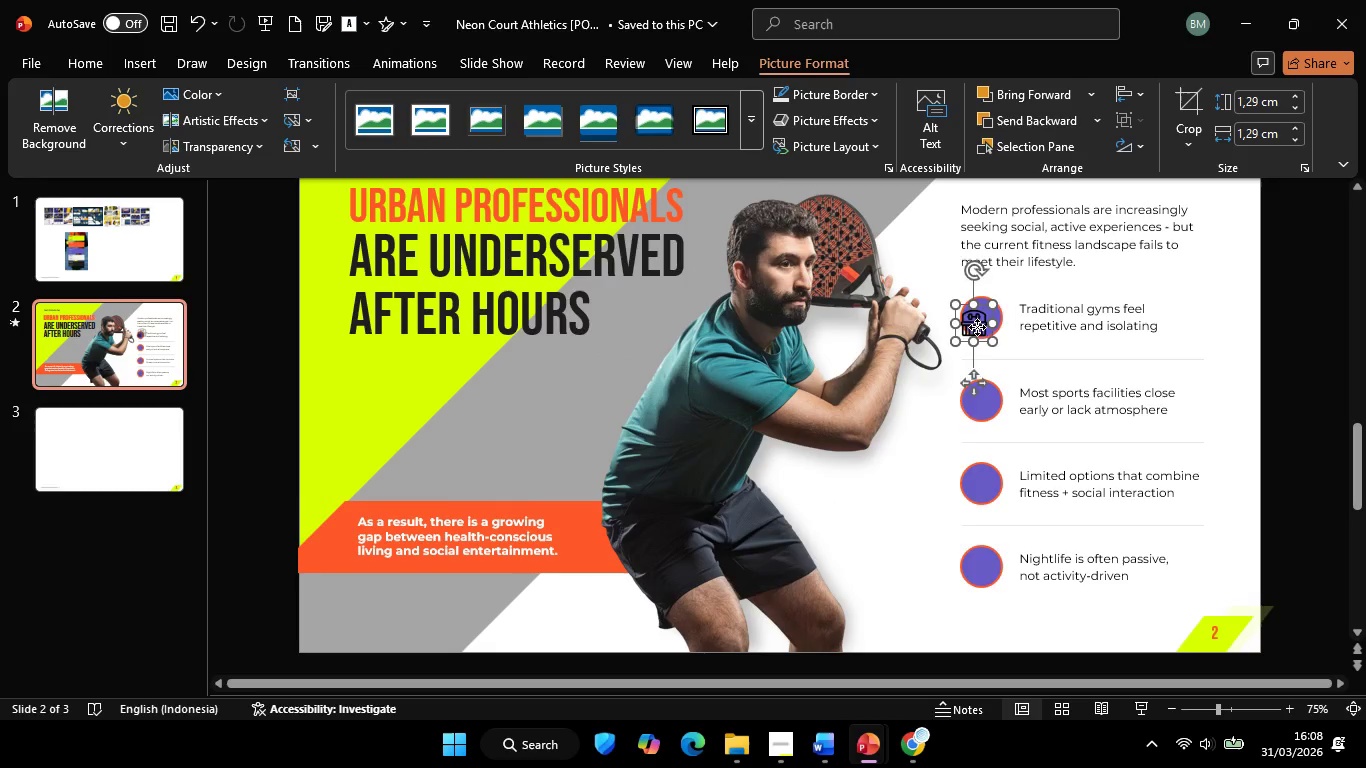 
left_click_drag(start_coordinate=[976, 327], to_coordinate=[982, 320])
 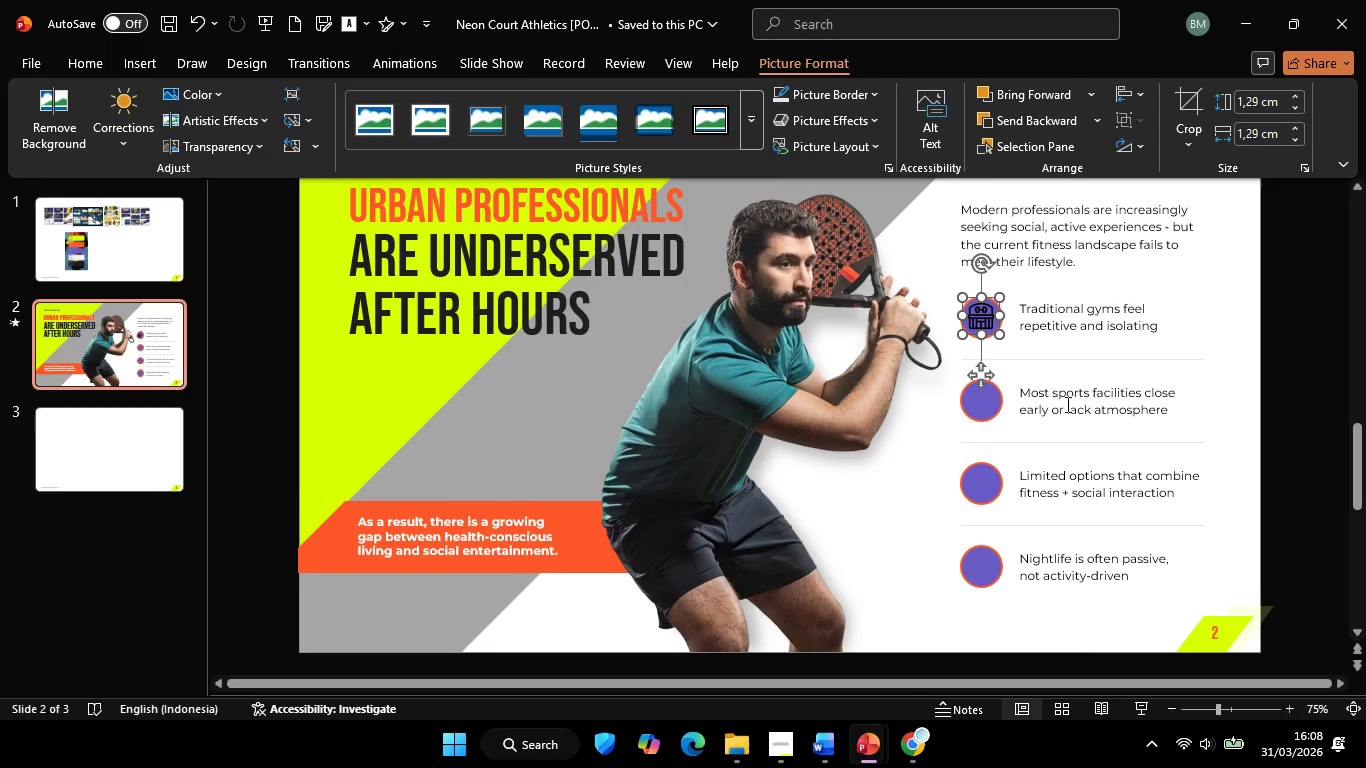 
left_click([1066, 404])
 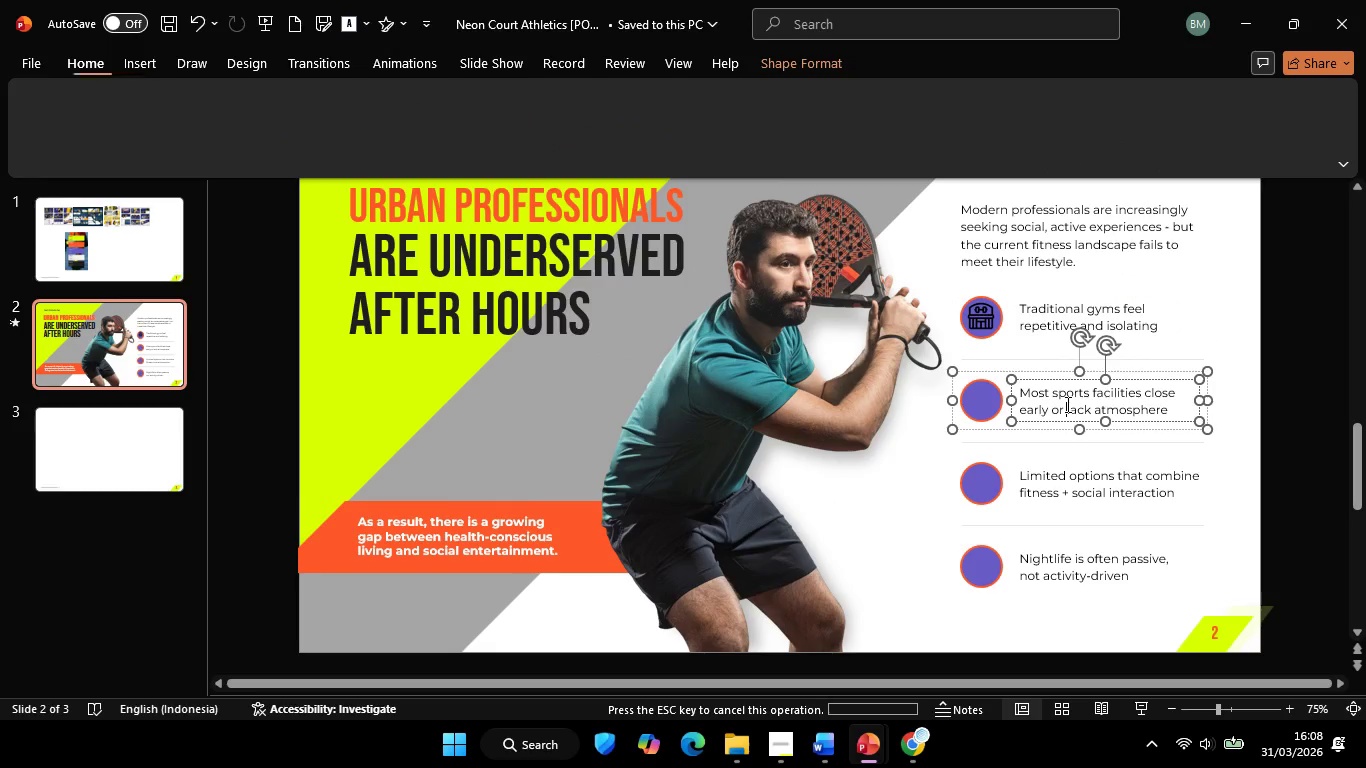 
key(Control+A)
 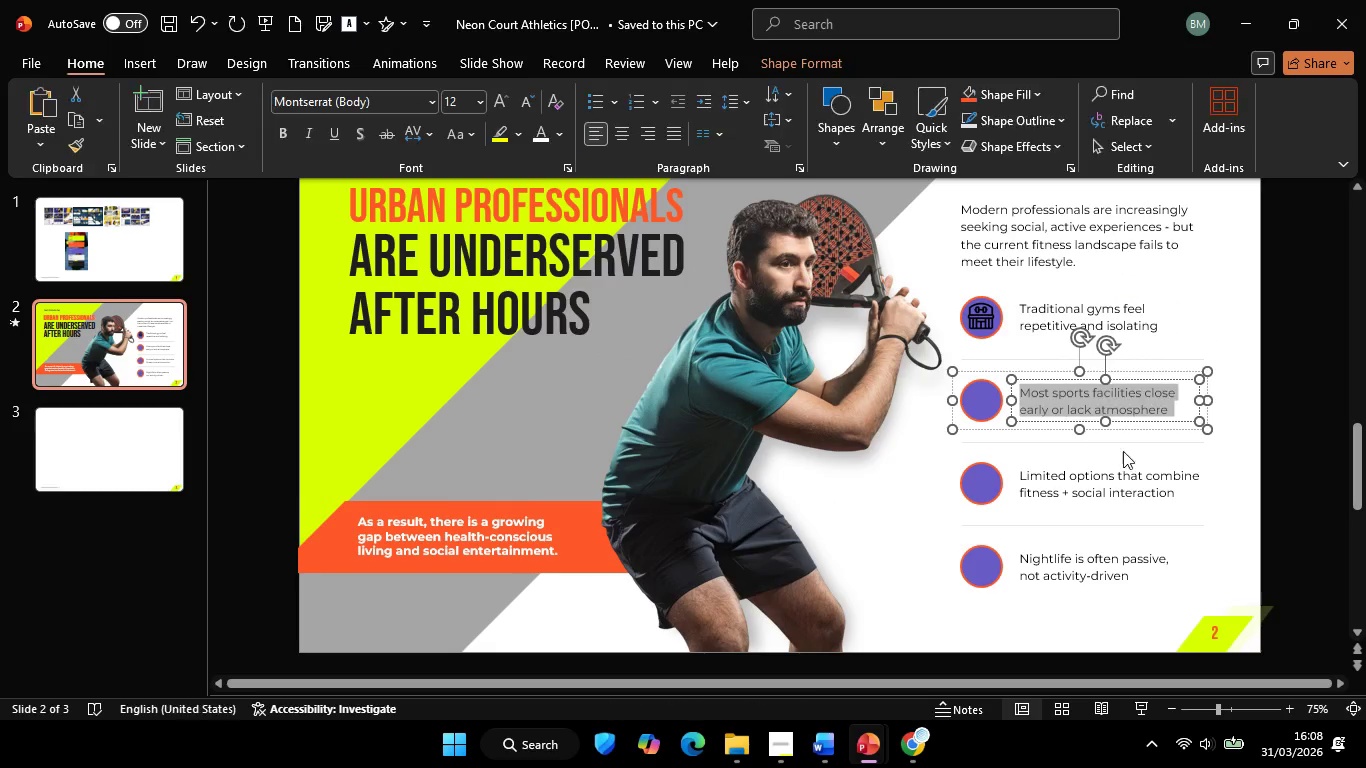 
key(Control+C)
 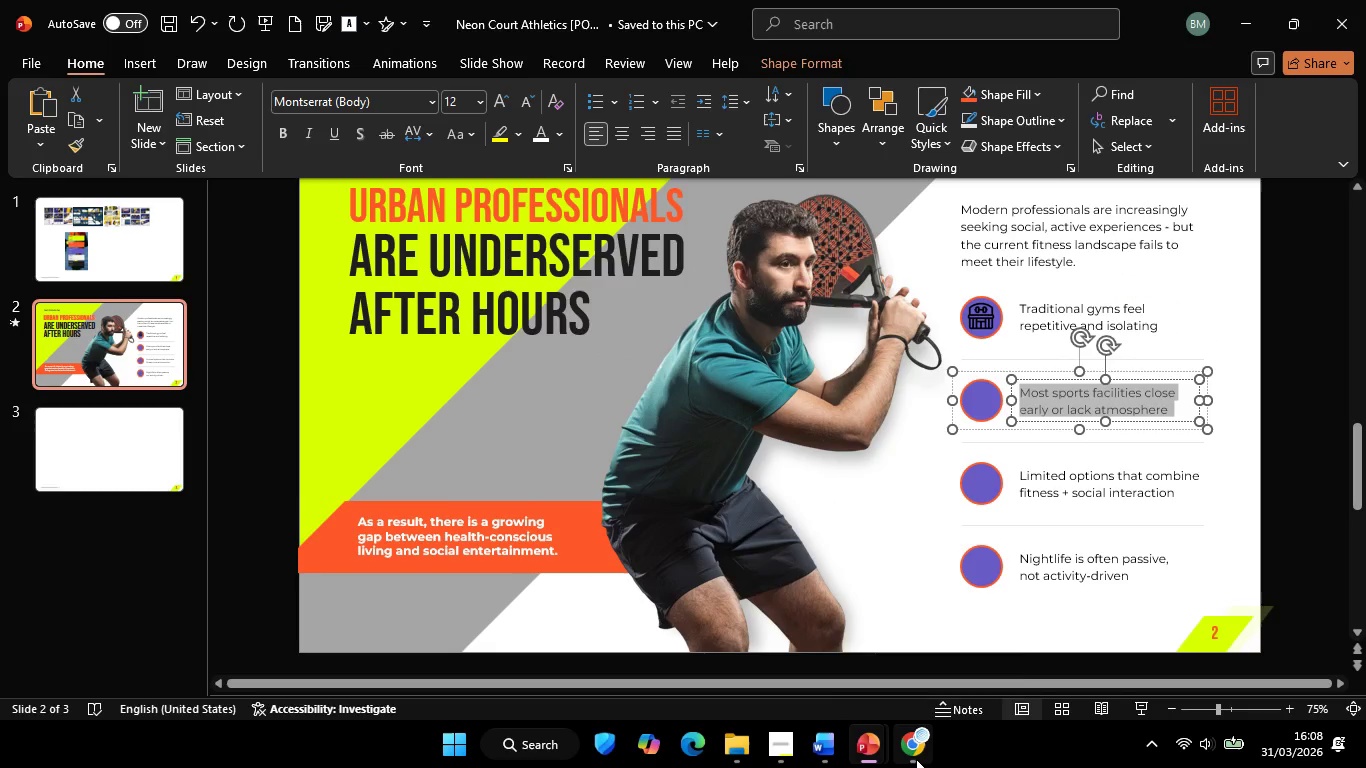 
left_click([916, 759])
 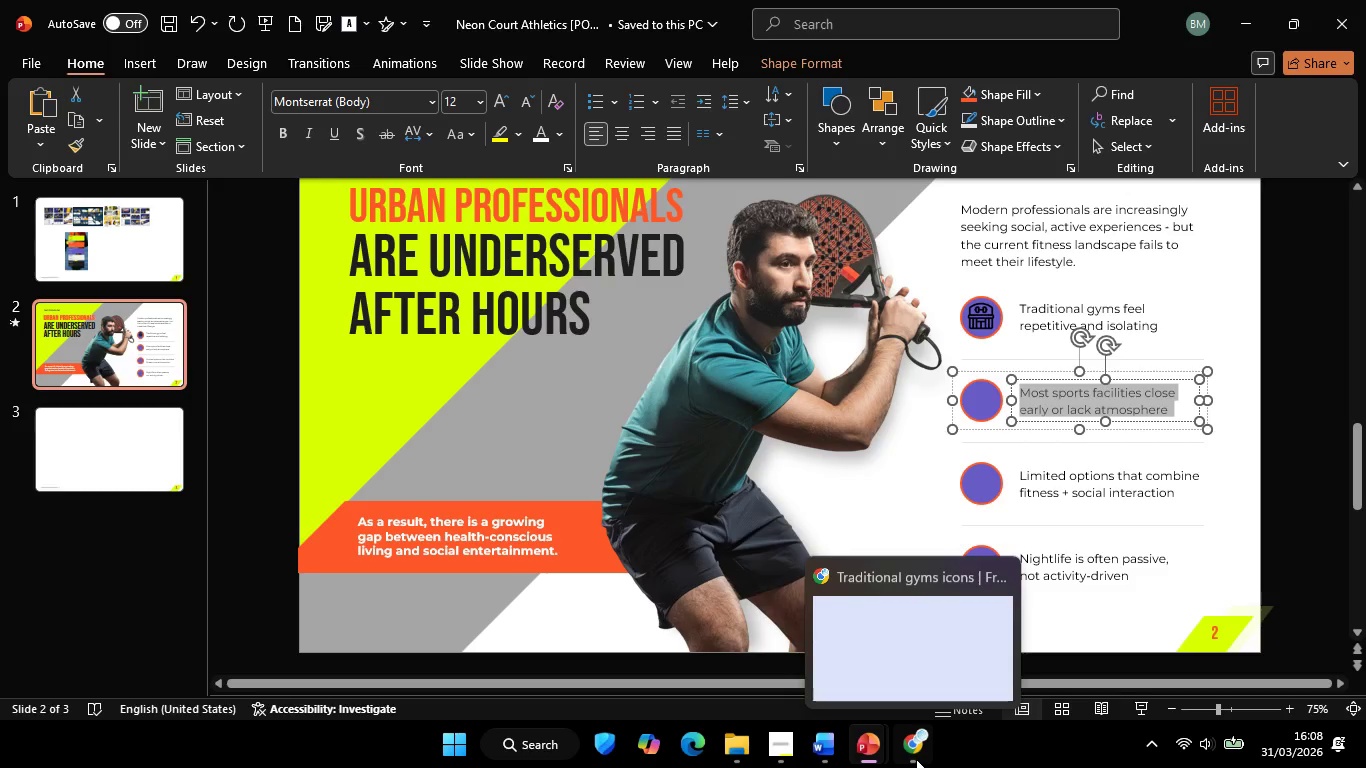 
left_click([526, 128])
 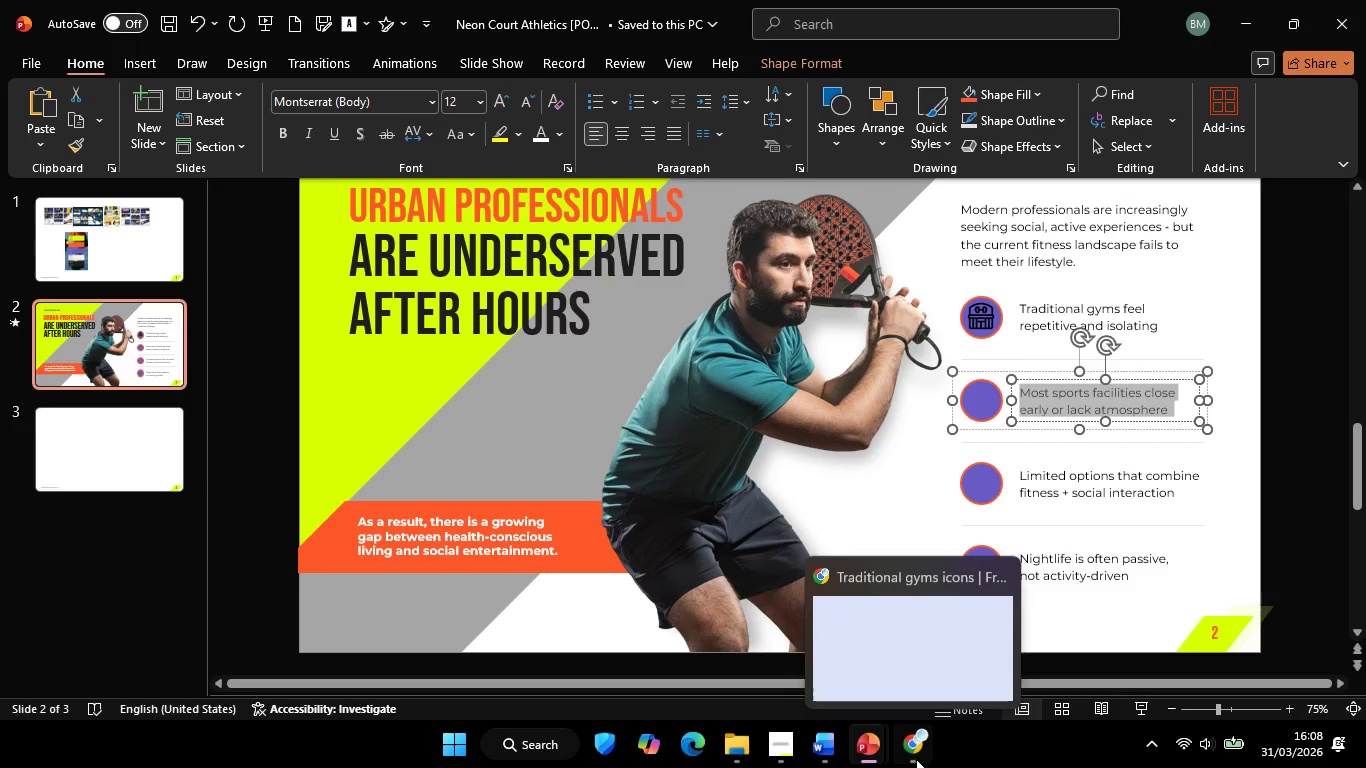 
key(Control+ControlLeft)
 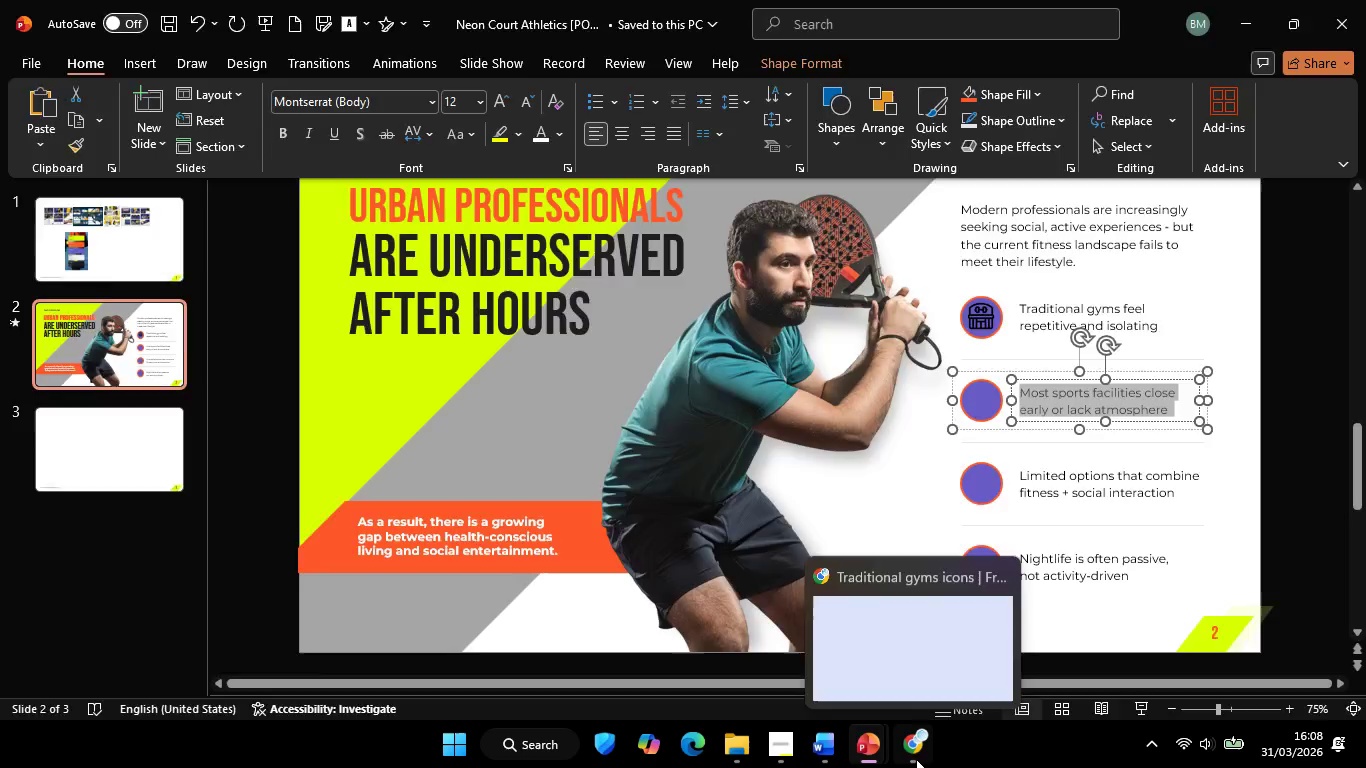 
key(Control+A)
 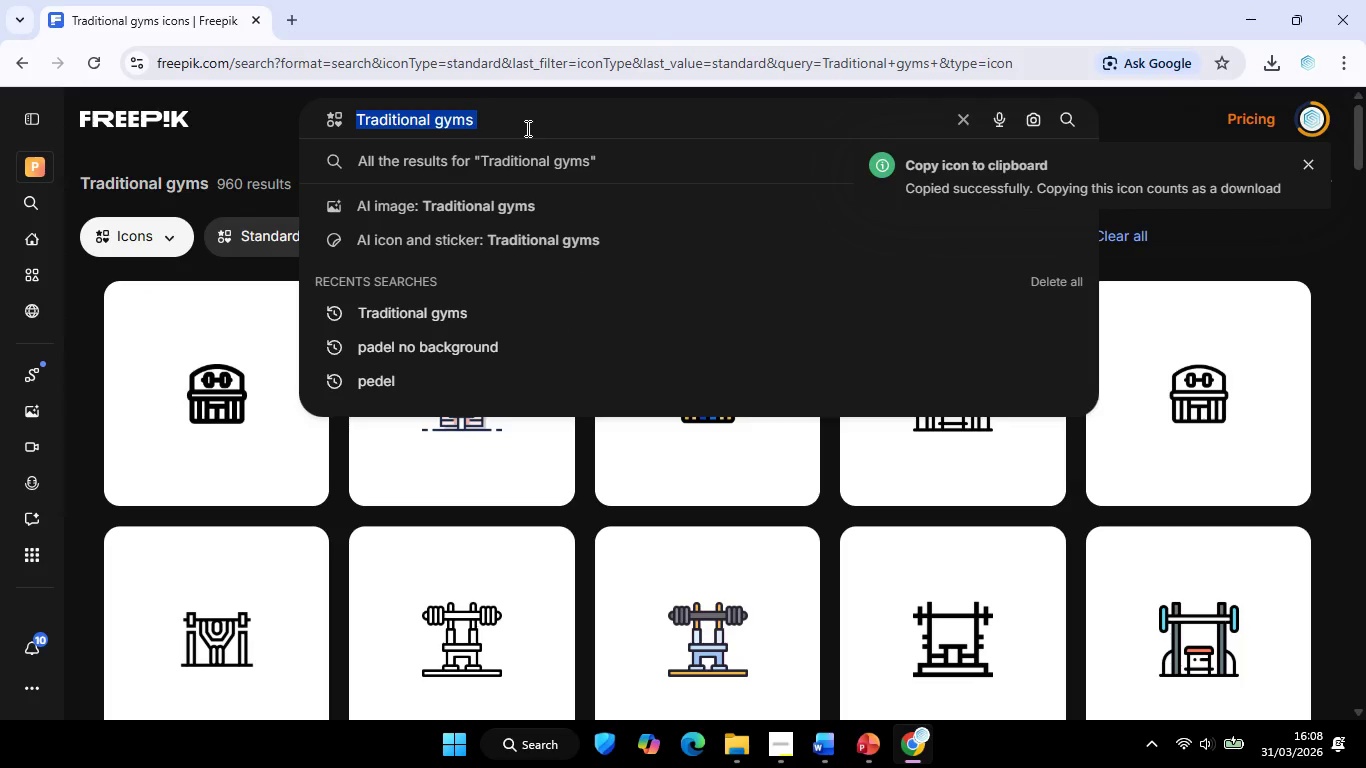 
key(Control+V)
 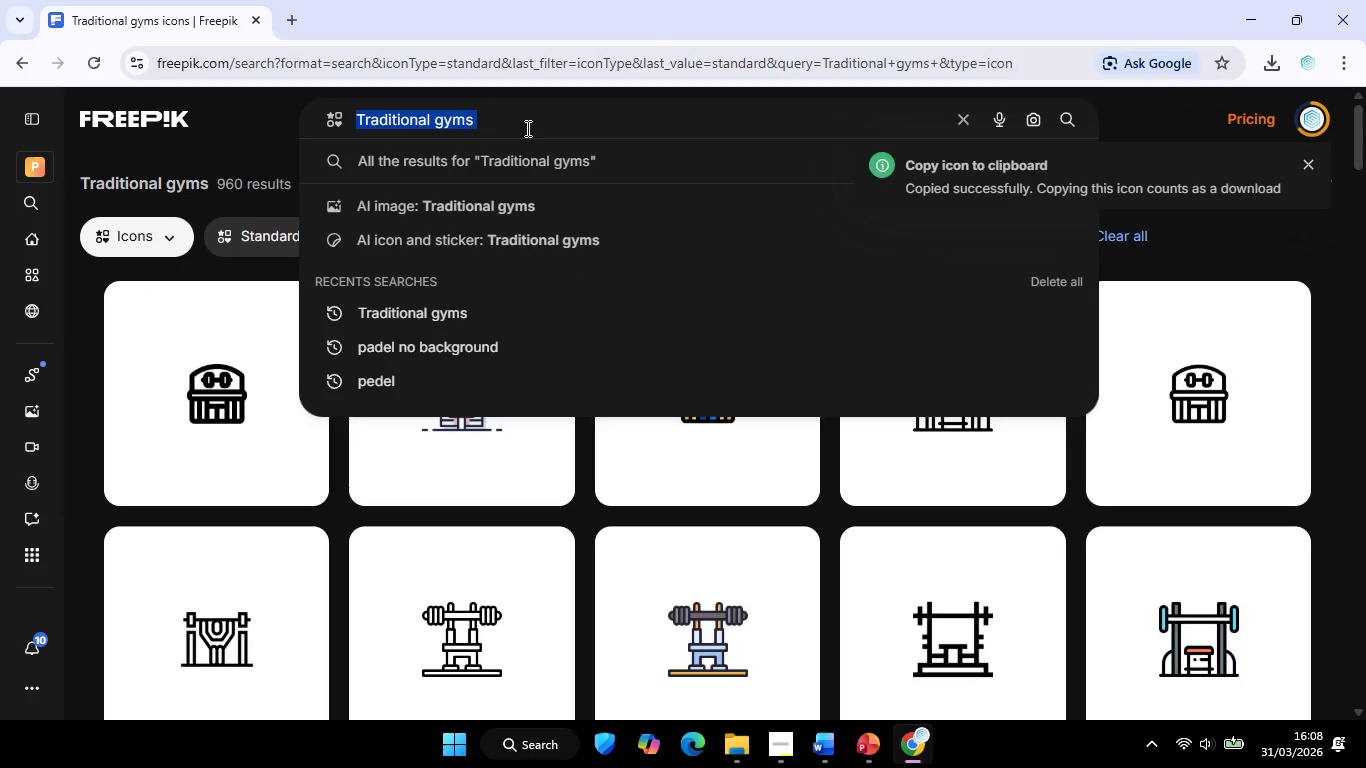 
key(Enter)
 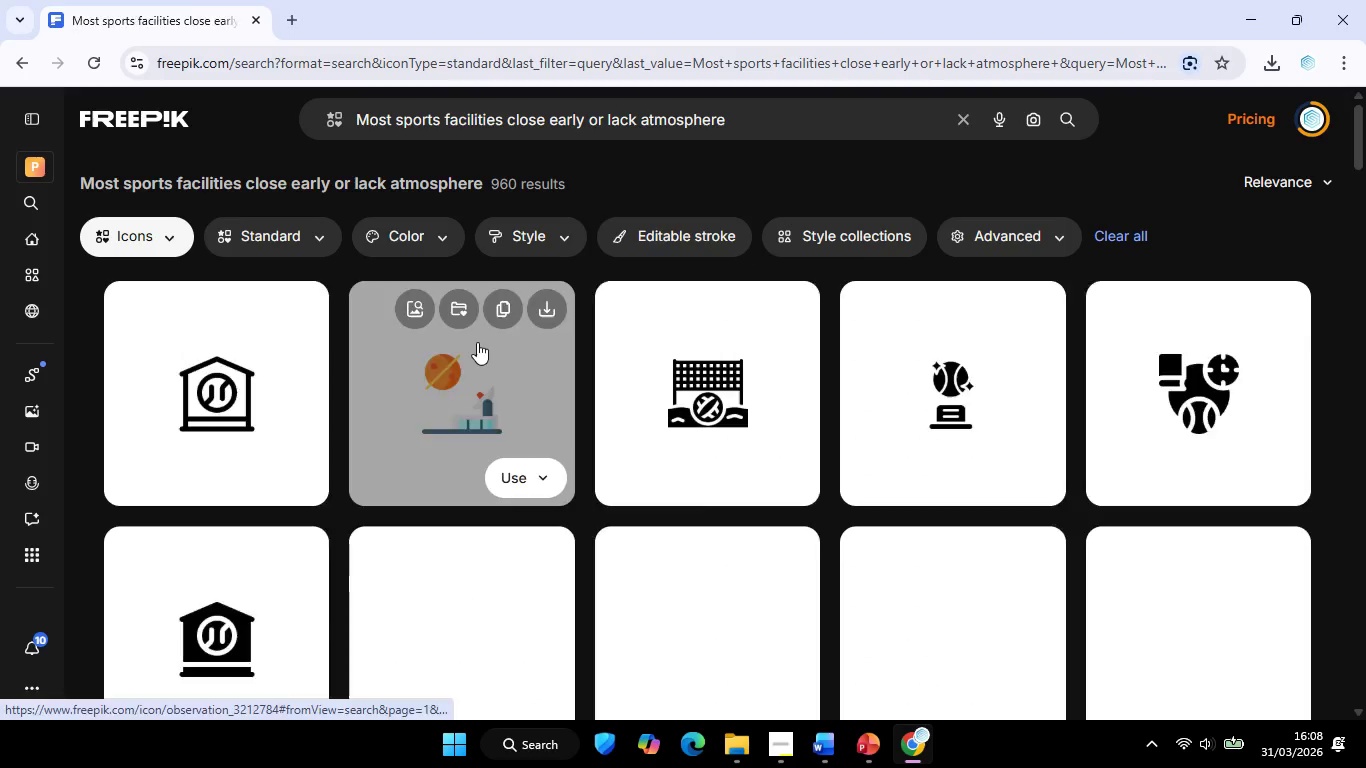 
wait(8.22)
 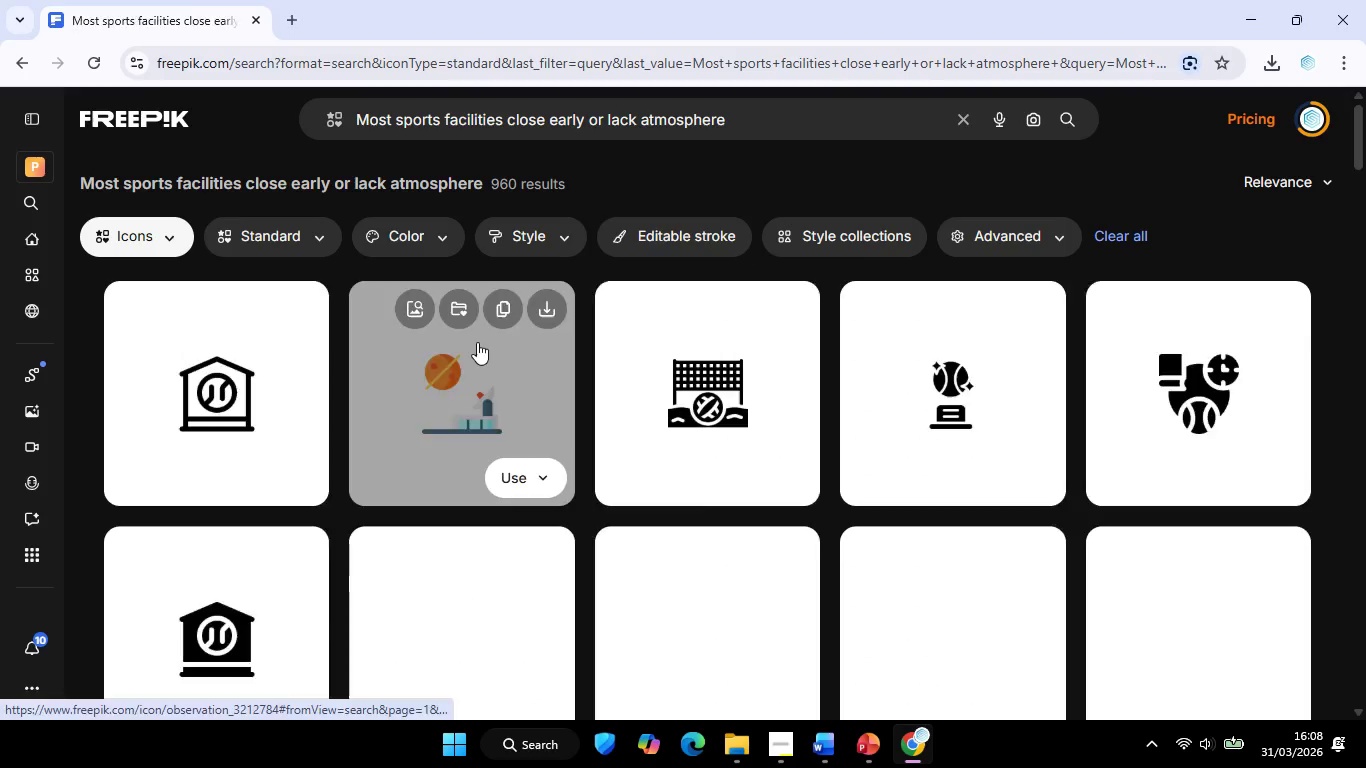 
left_click([1246, 559])
 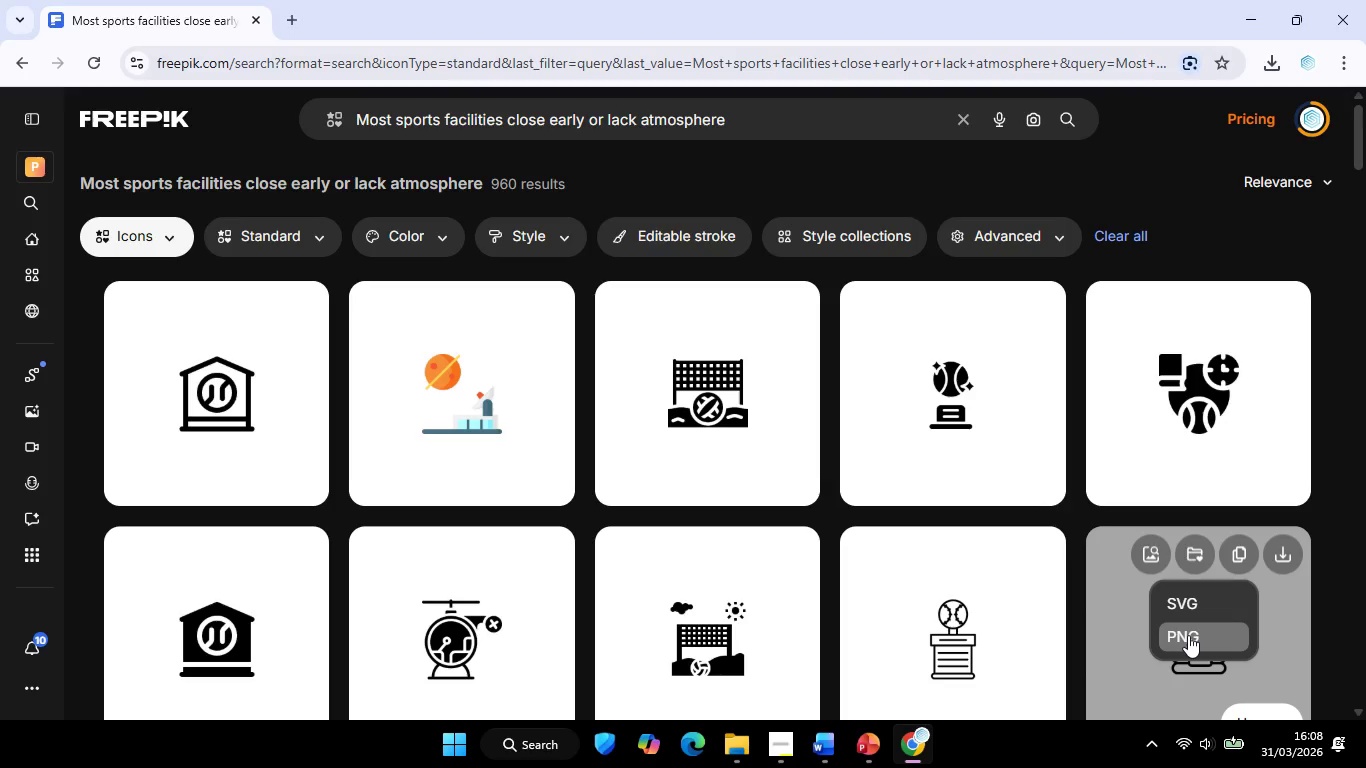 
left_click([1188, 635])
 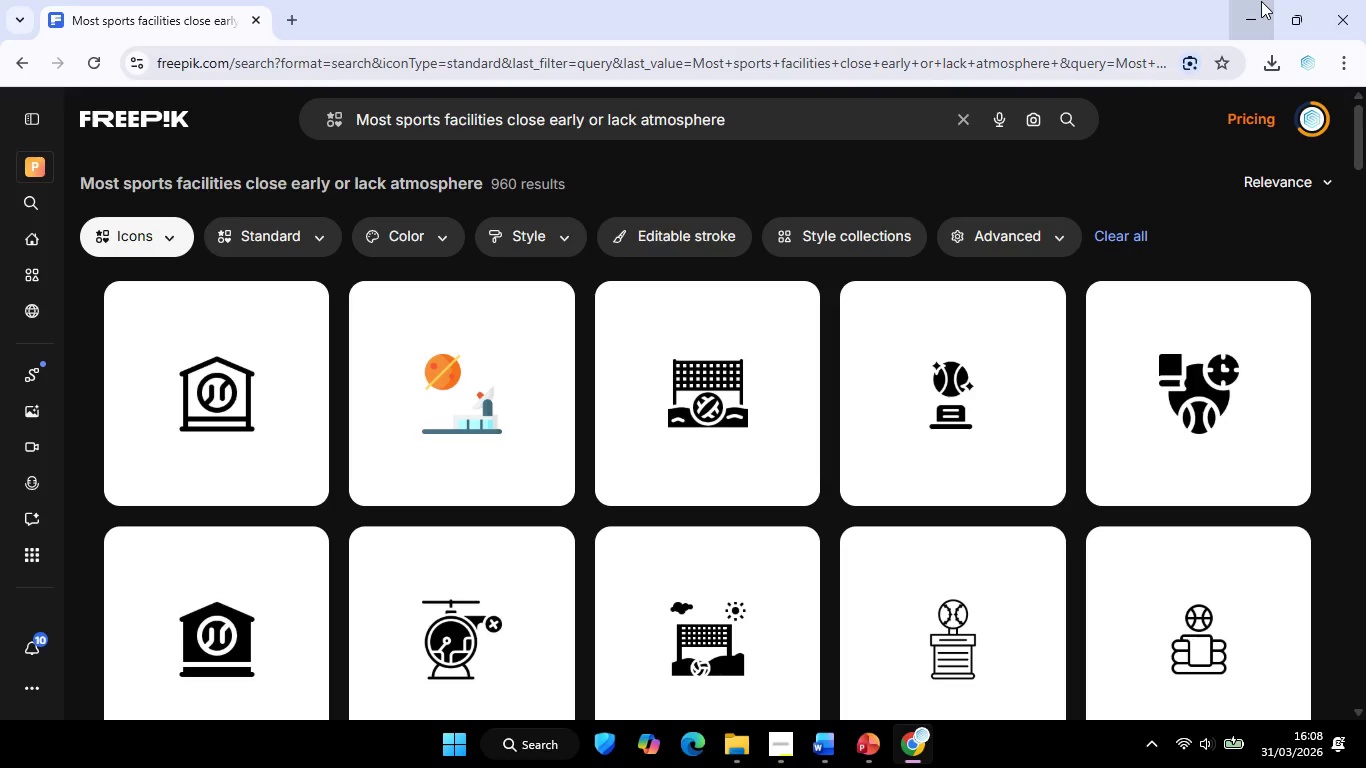 
left_click([1261, 1])
 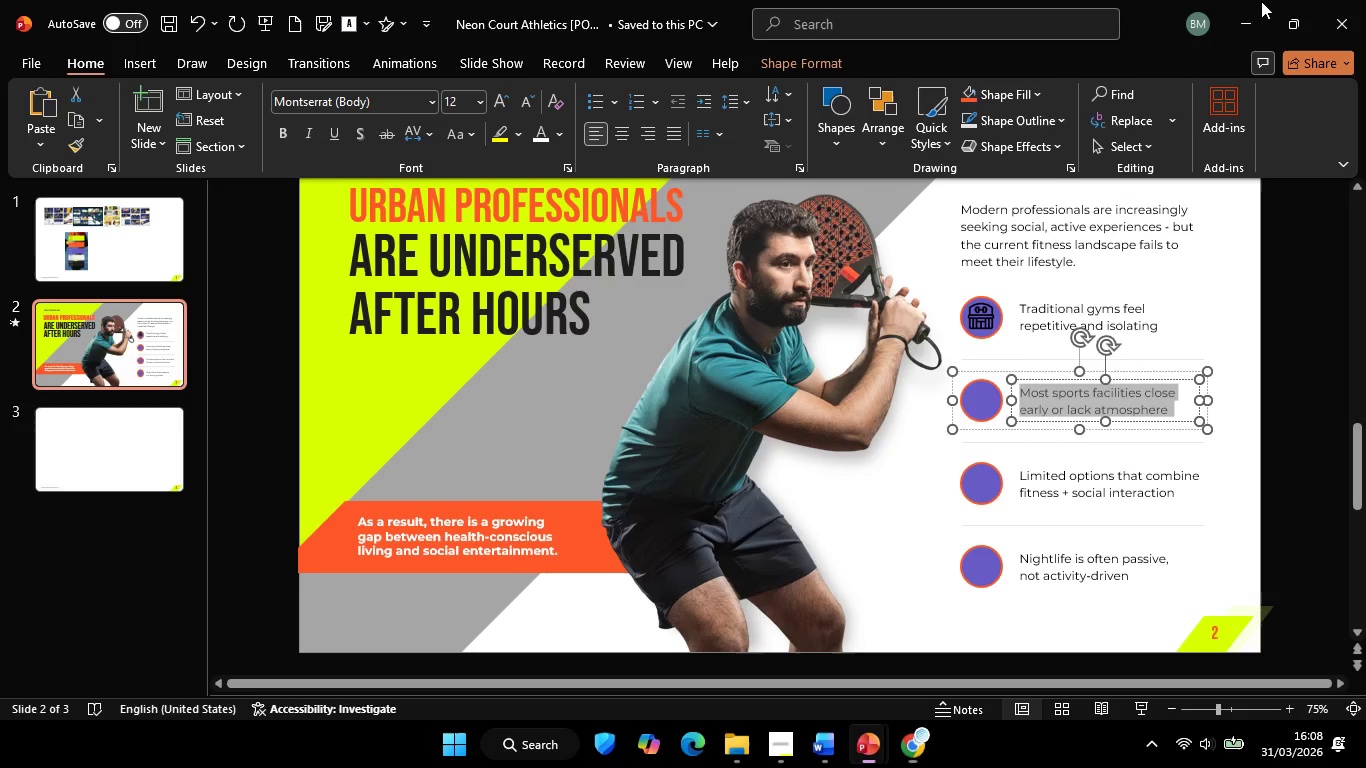 
left_click([1283, 331])
 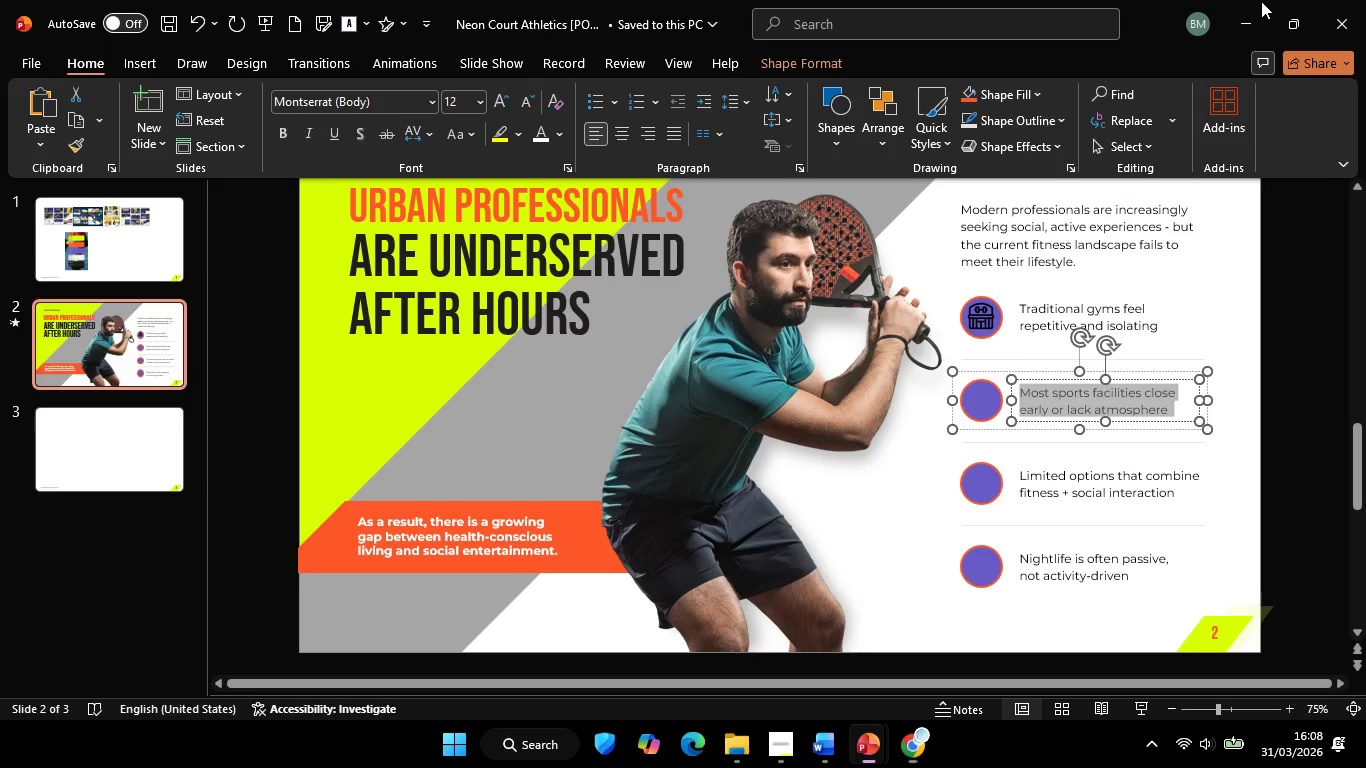 
key(Control+V)
 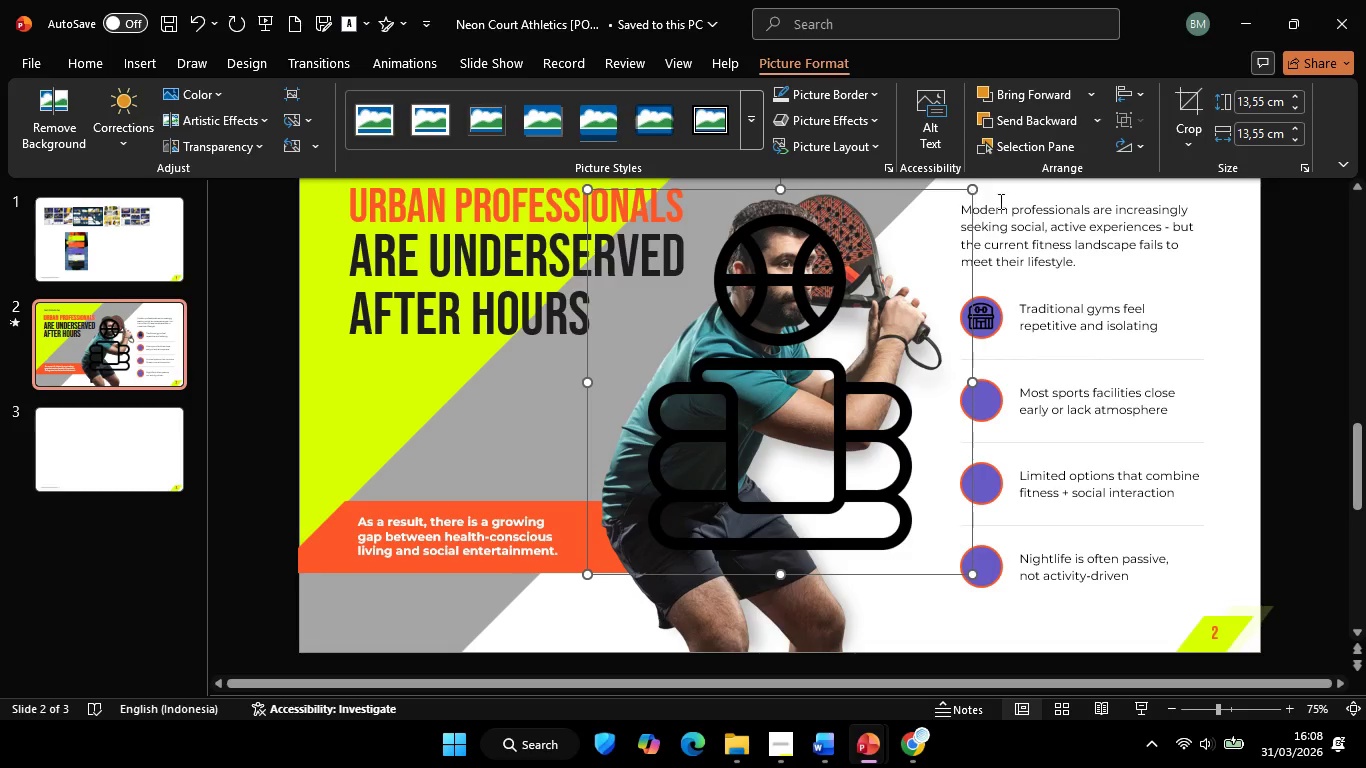 
hold_key(key=ShiftLeft, duration=2.08)
left_click_drag(start_coordinate=[975, 190], to_coordinate=[664, 522])
 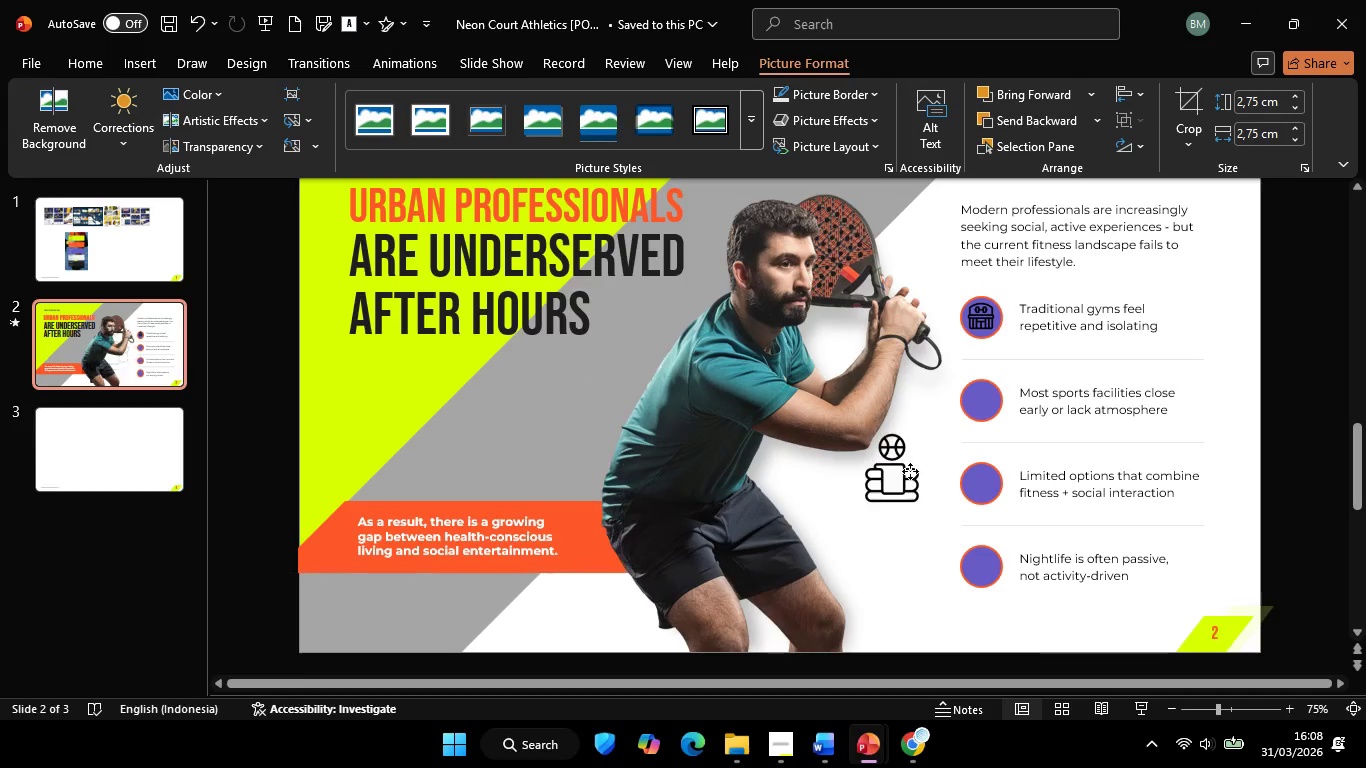 
left_click_drag(start_coordinate=[639, 541], to_coordinate=[990, 401])
 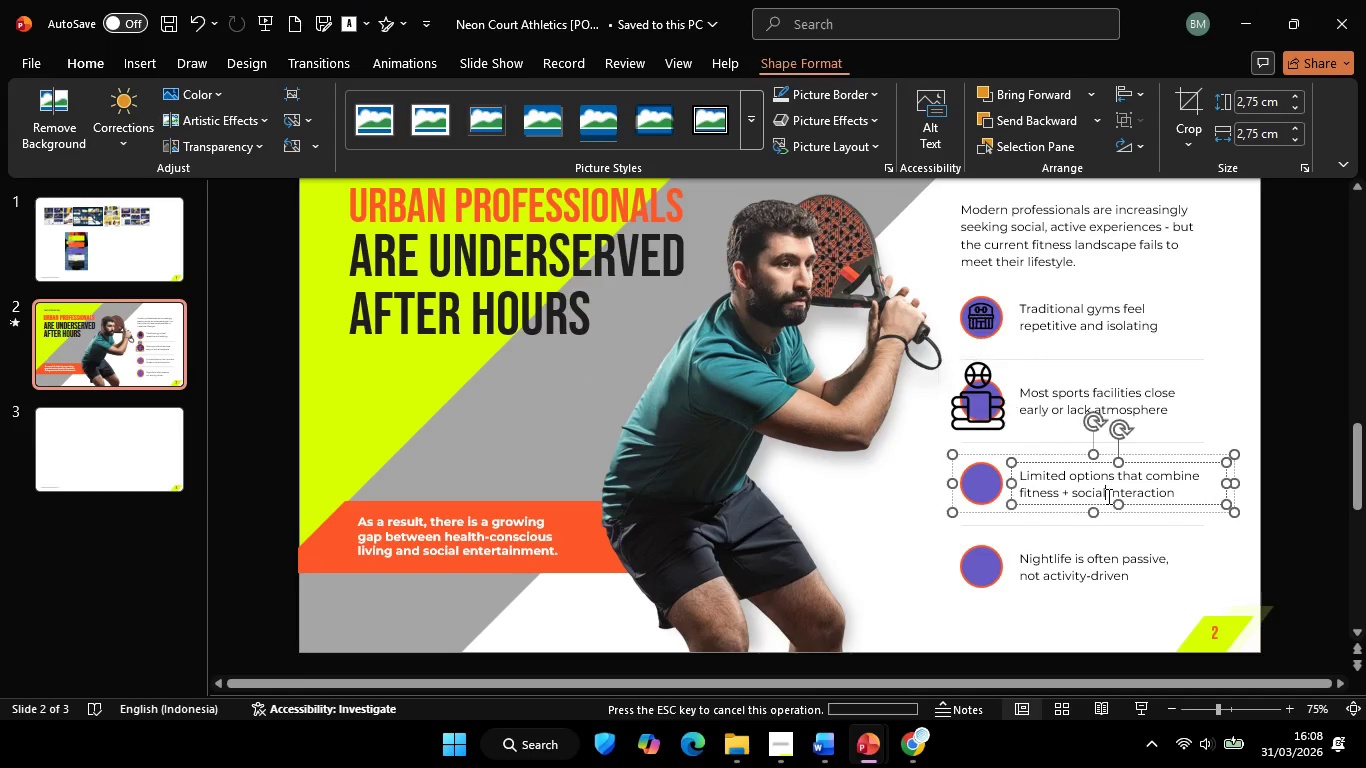 
left_click([1107, 496])
 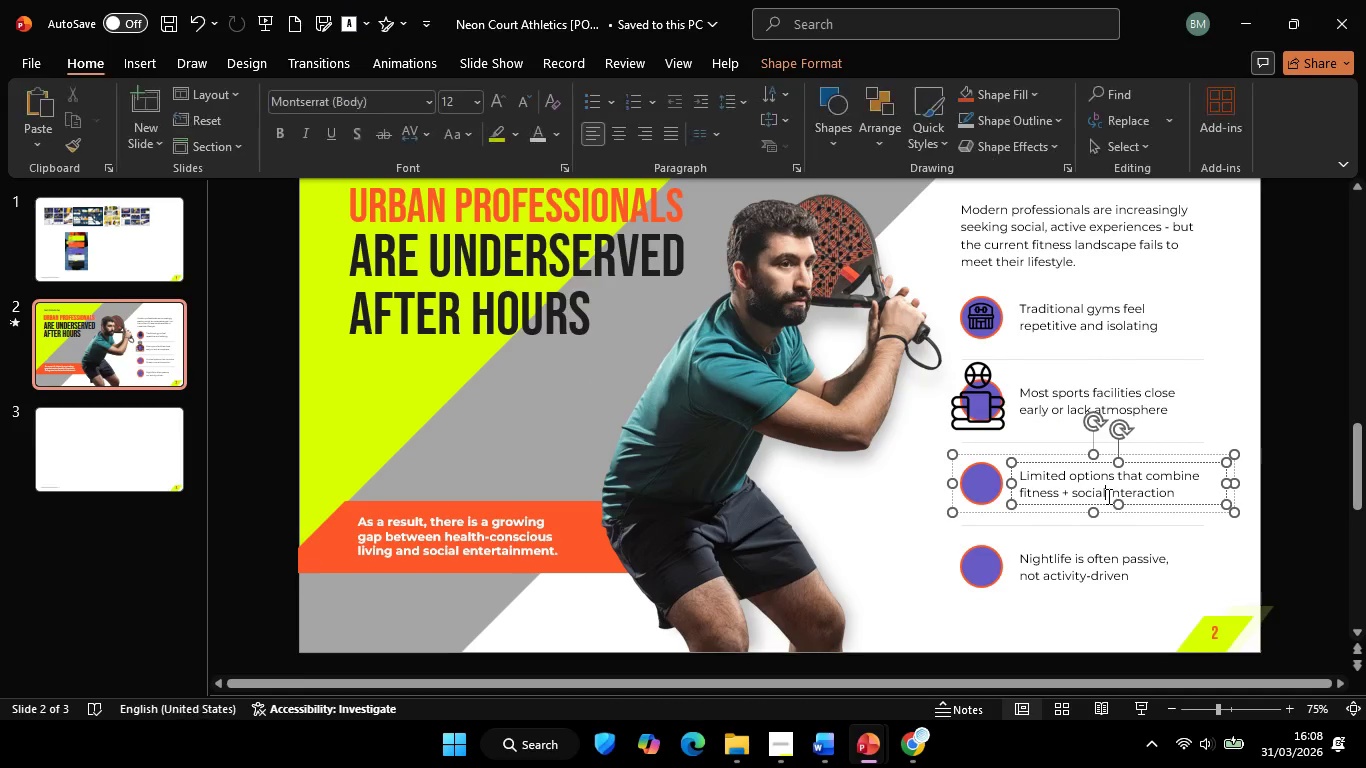 
key(Control+A)
 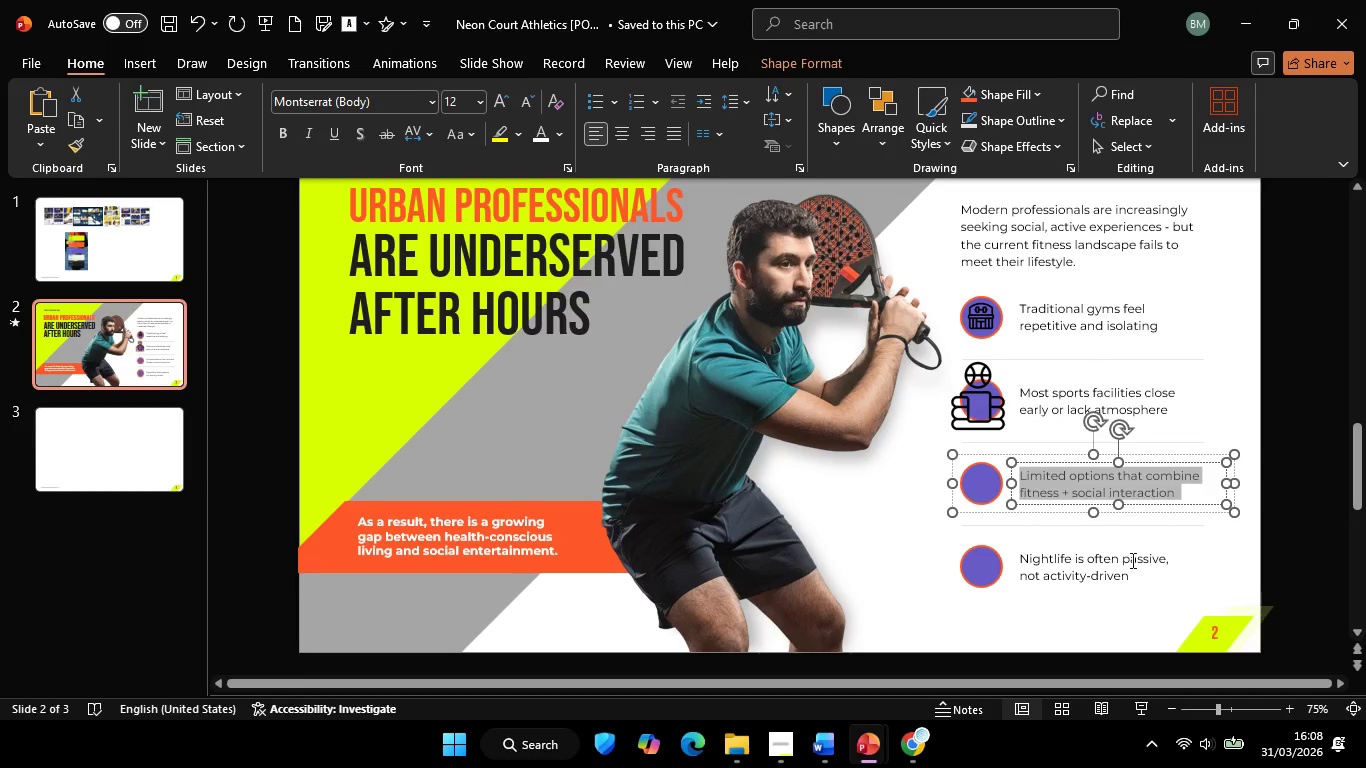 
key(Control+C)
 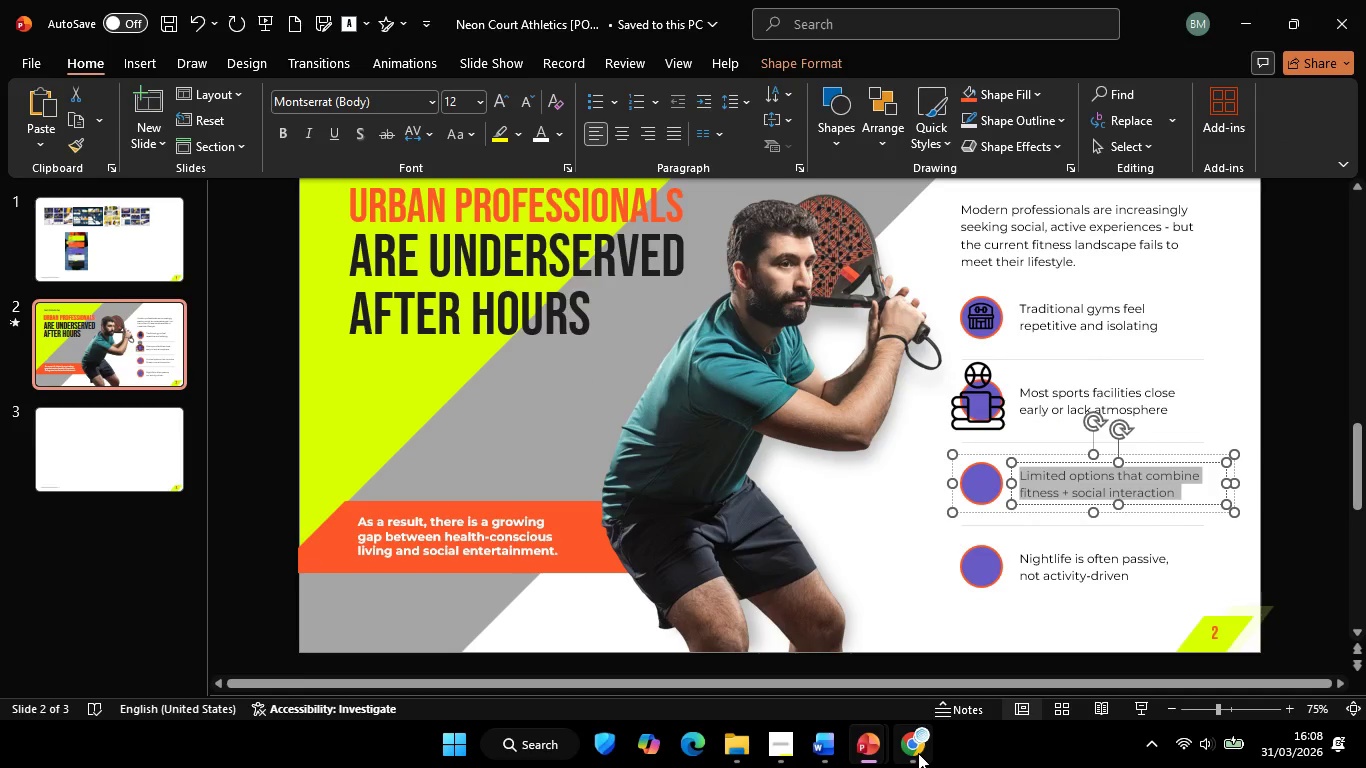 
left_click([919, 753])
 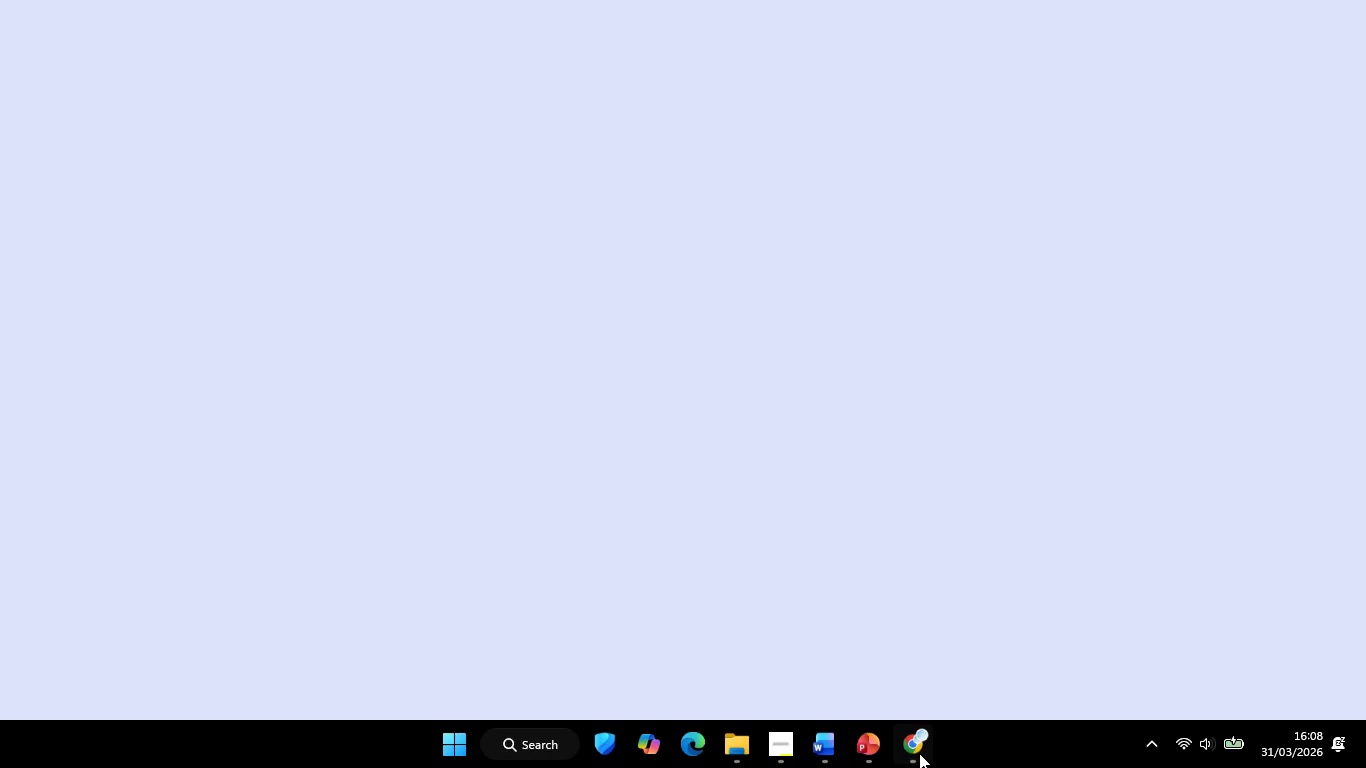 
left_click([617, 122])
 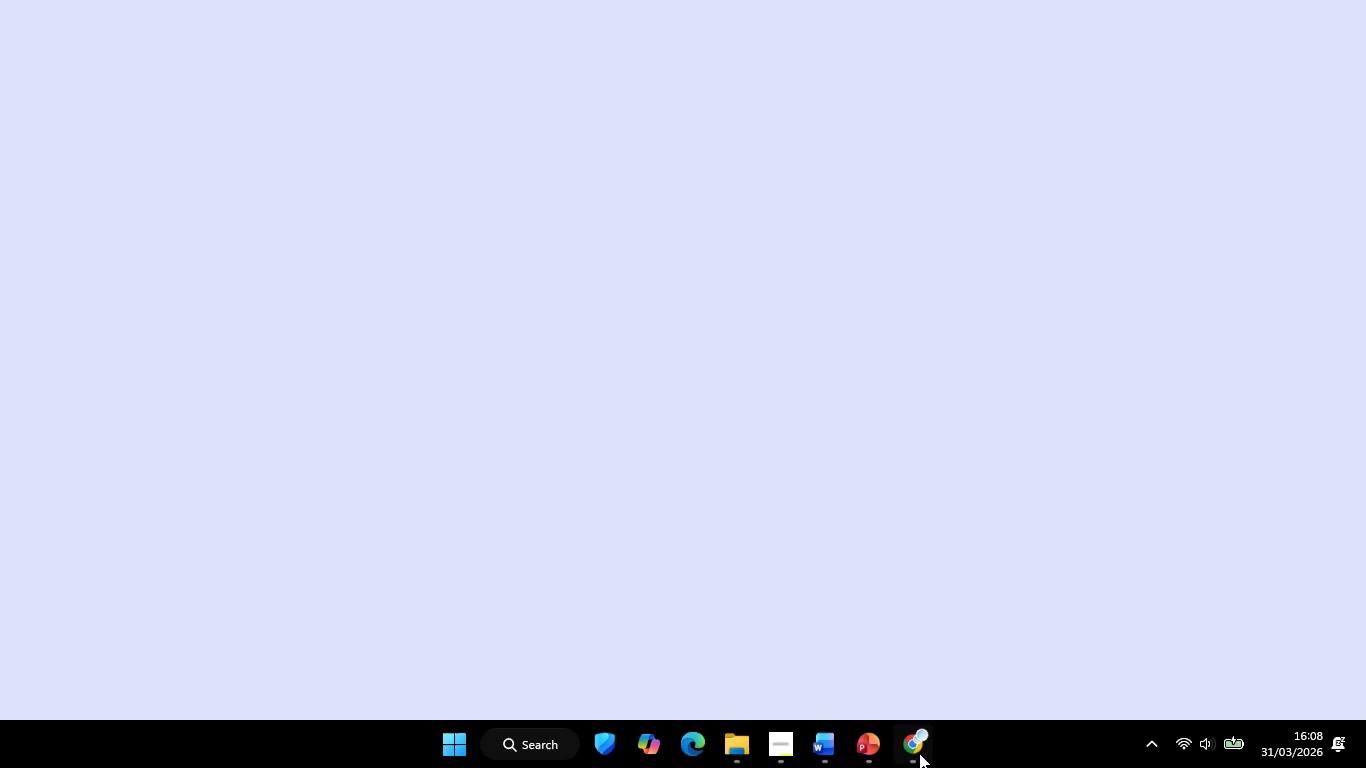 
key(Control+ControlLeft)
 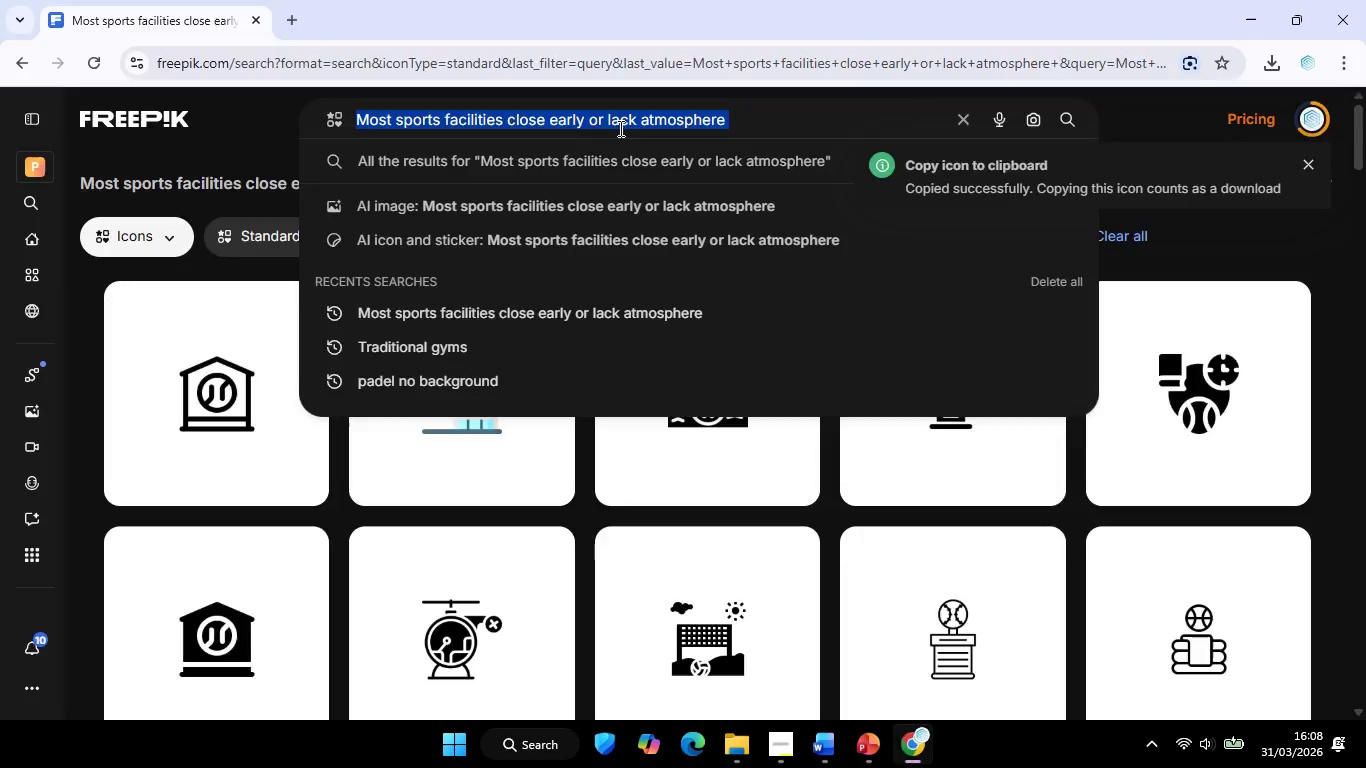 
key(Control+A)
 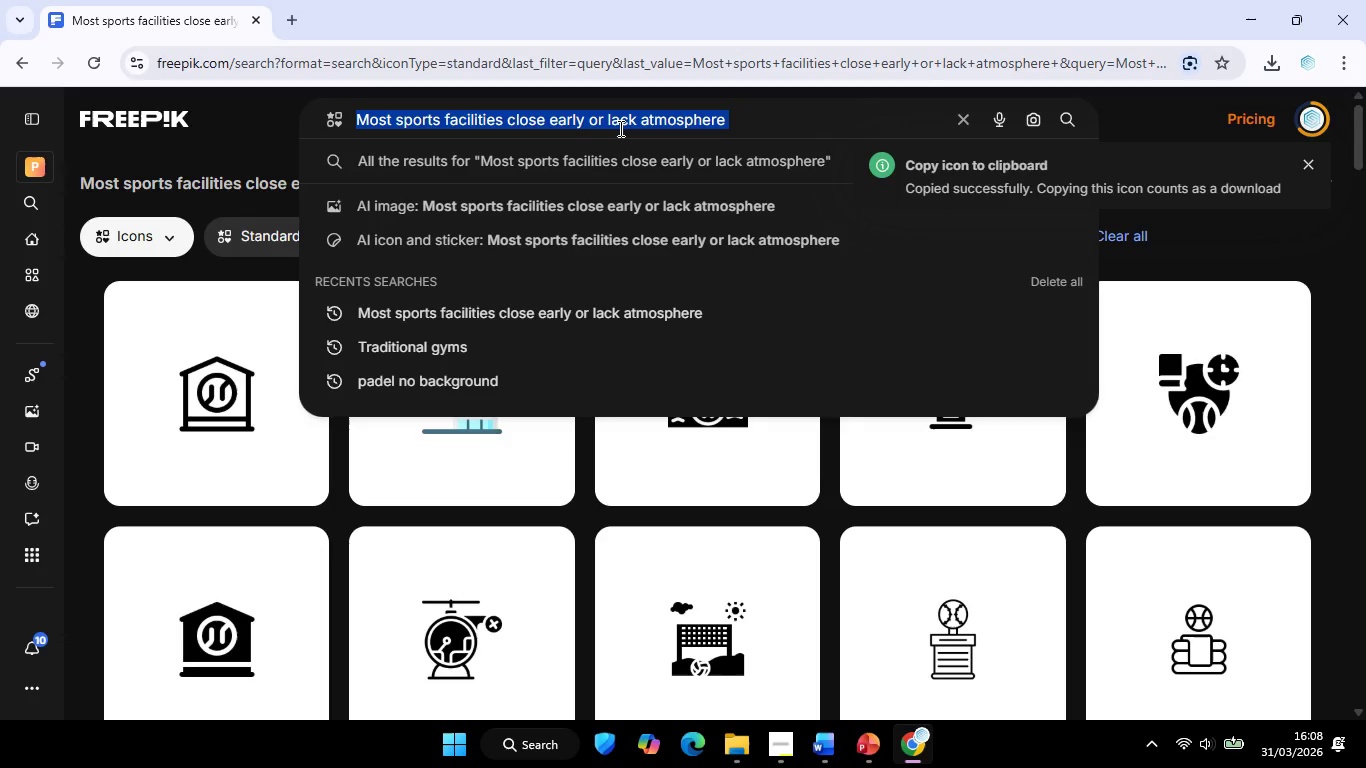 
key(Control+V)
 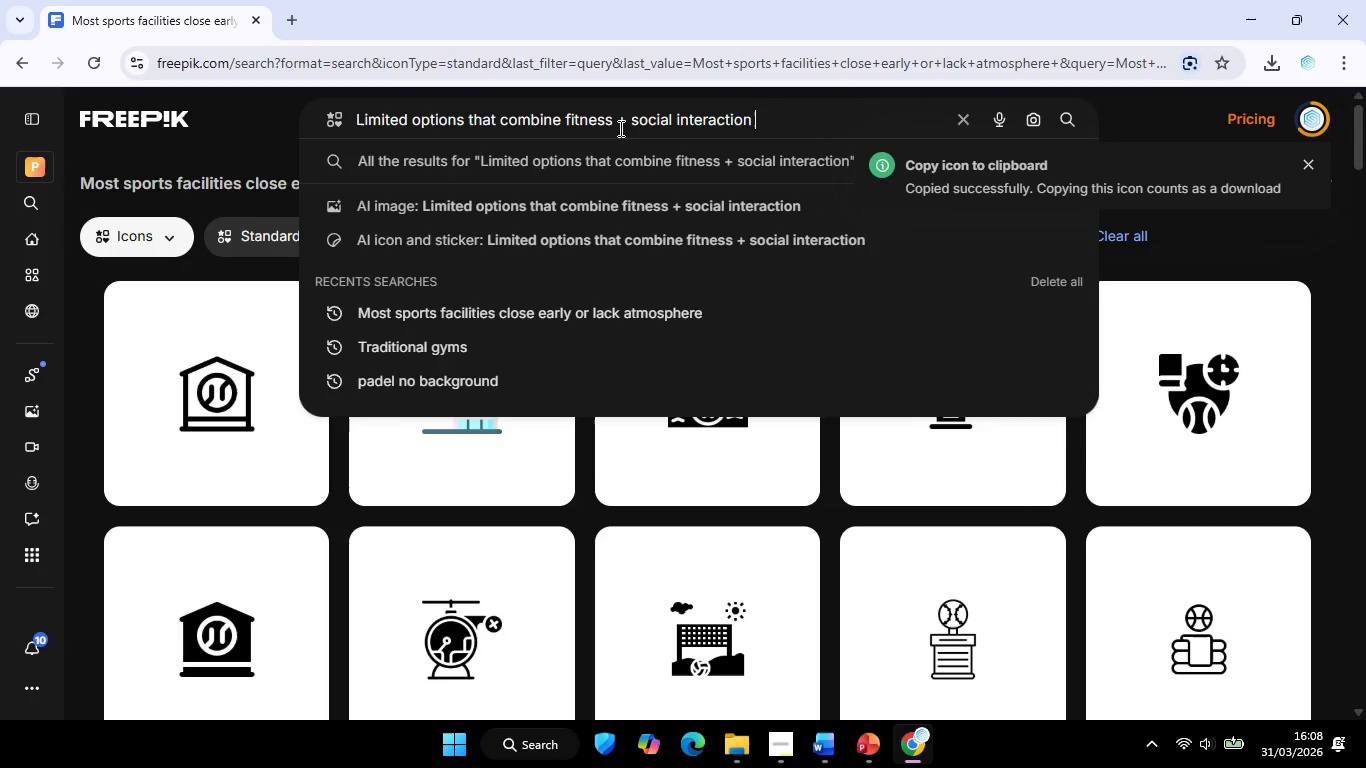 
key(Enter)
 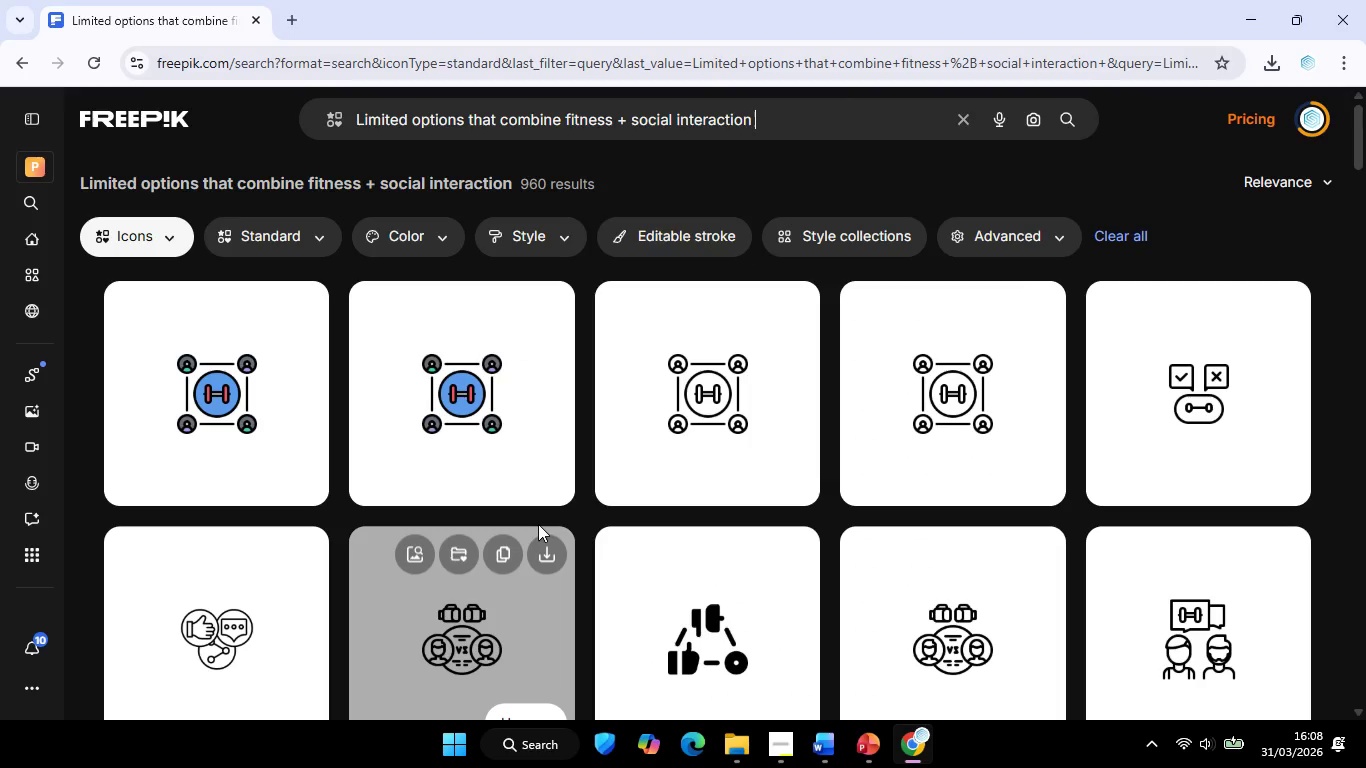 
wait(7.36)
 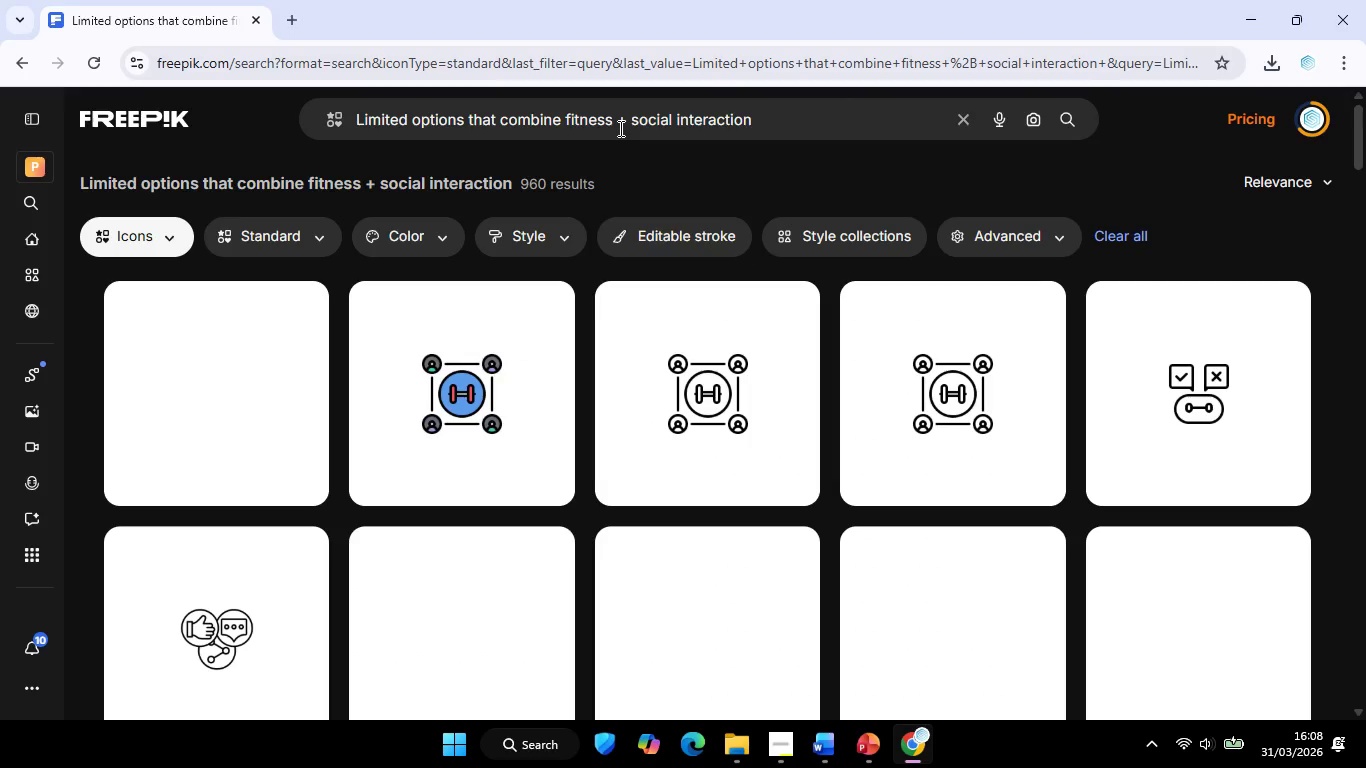 
left_click([504, 554])
 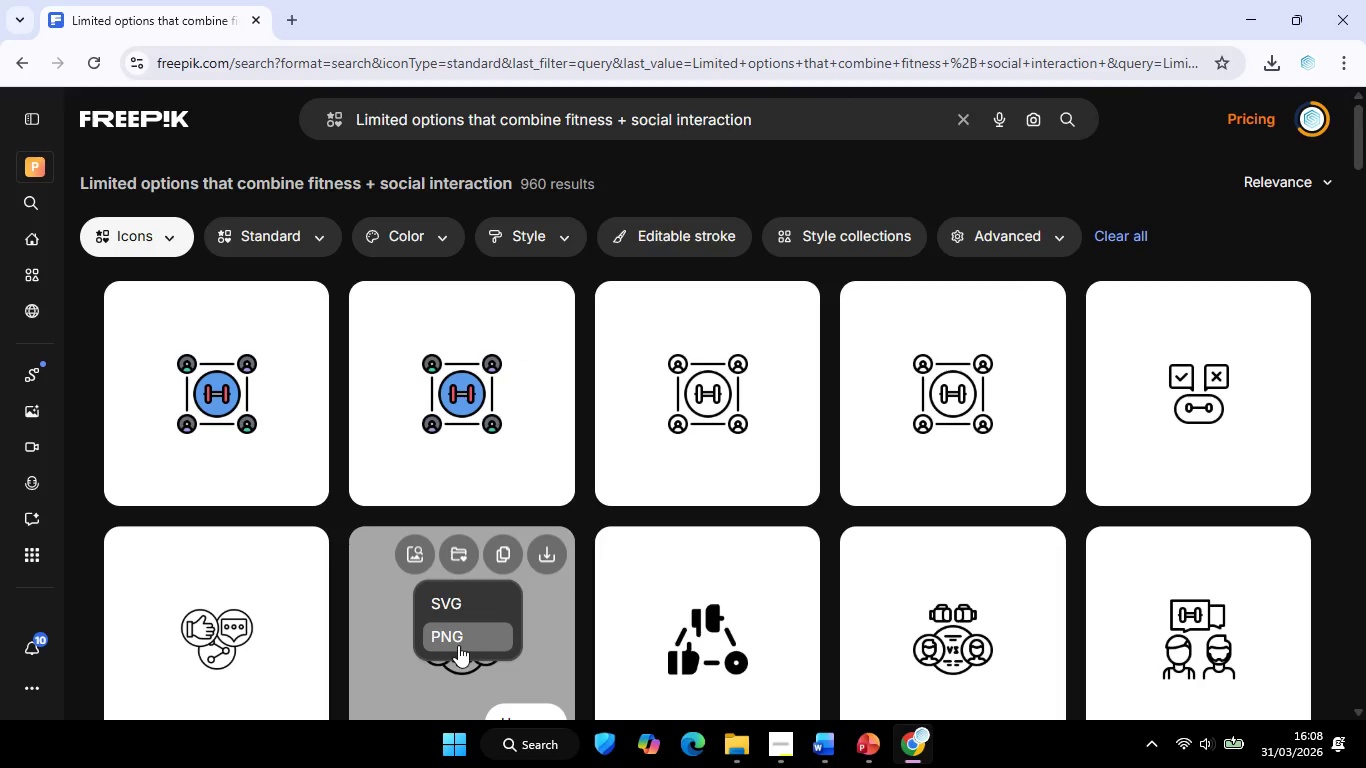 
left_click([458, 645])
 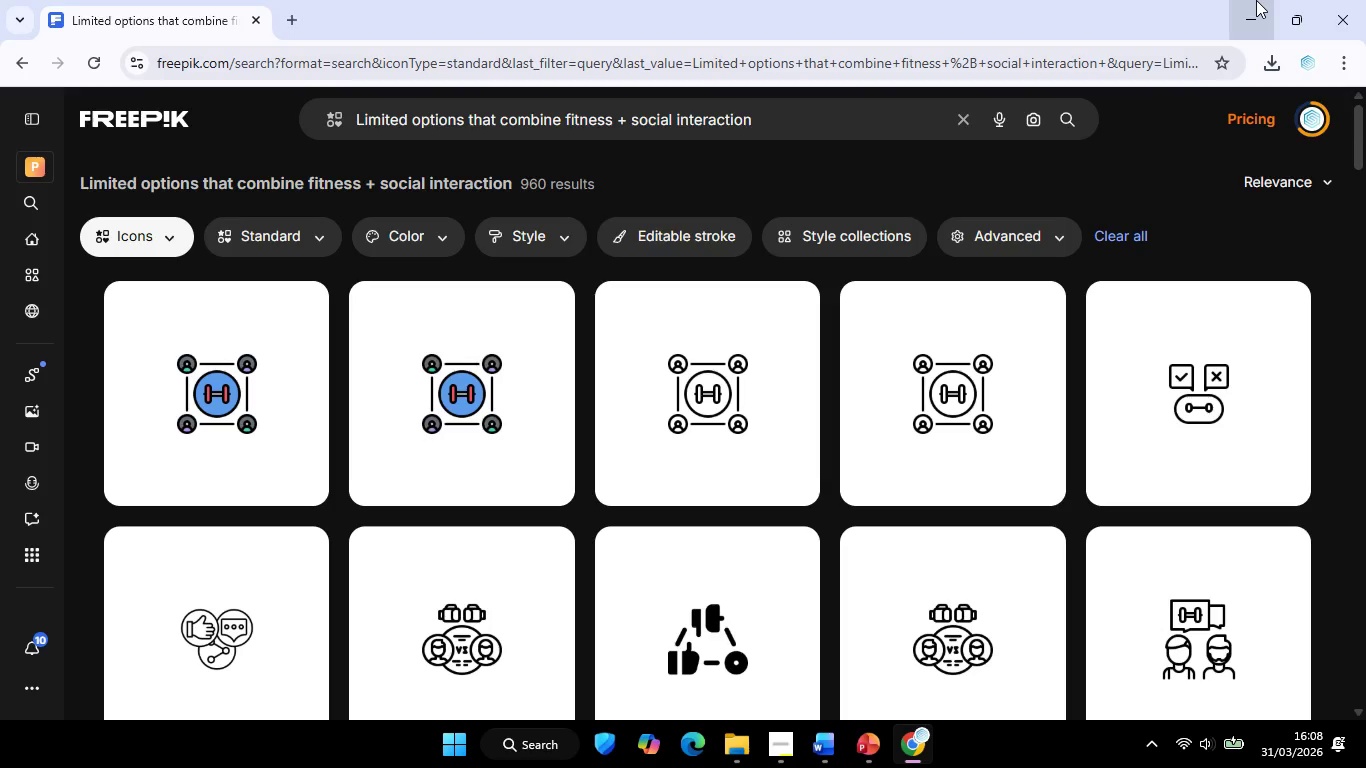 
left_click([1256, 0])
 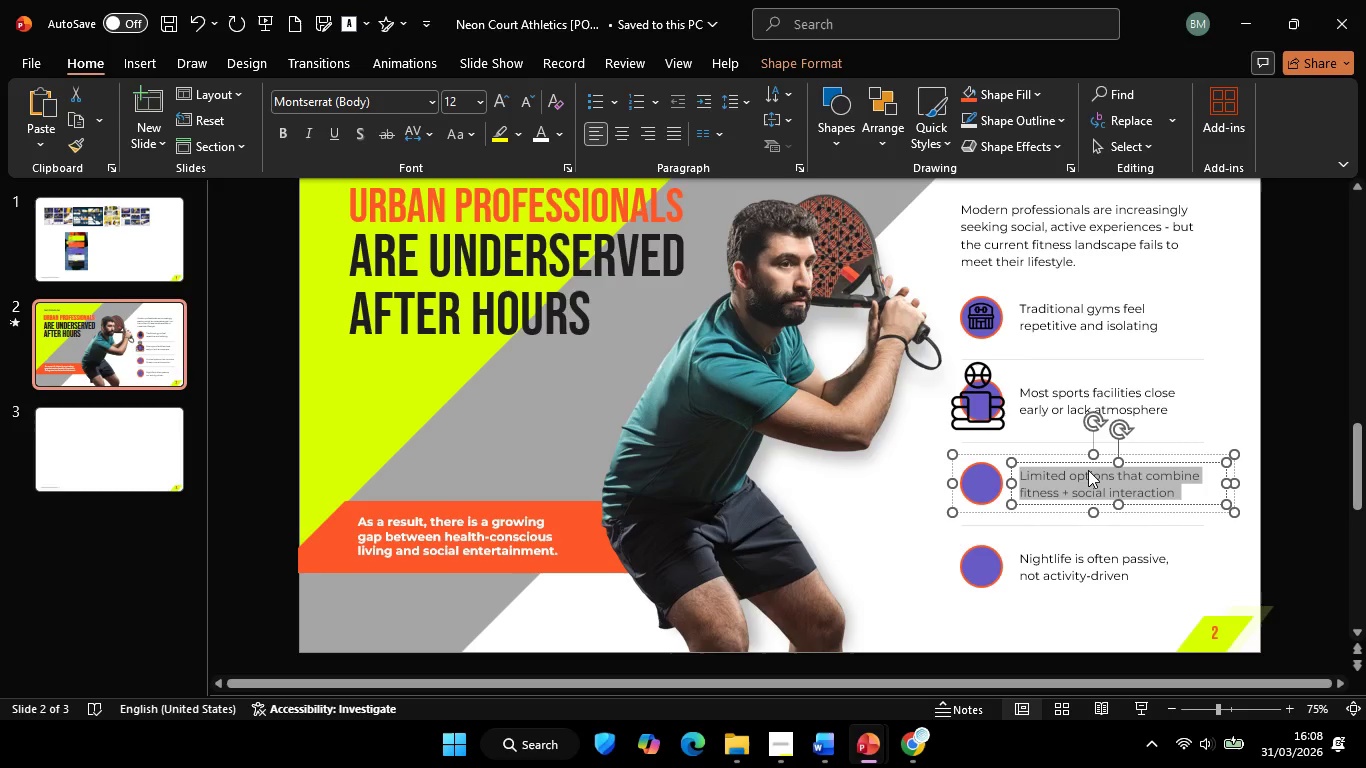 
key(Control+V)
 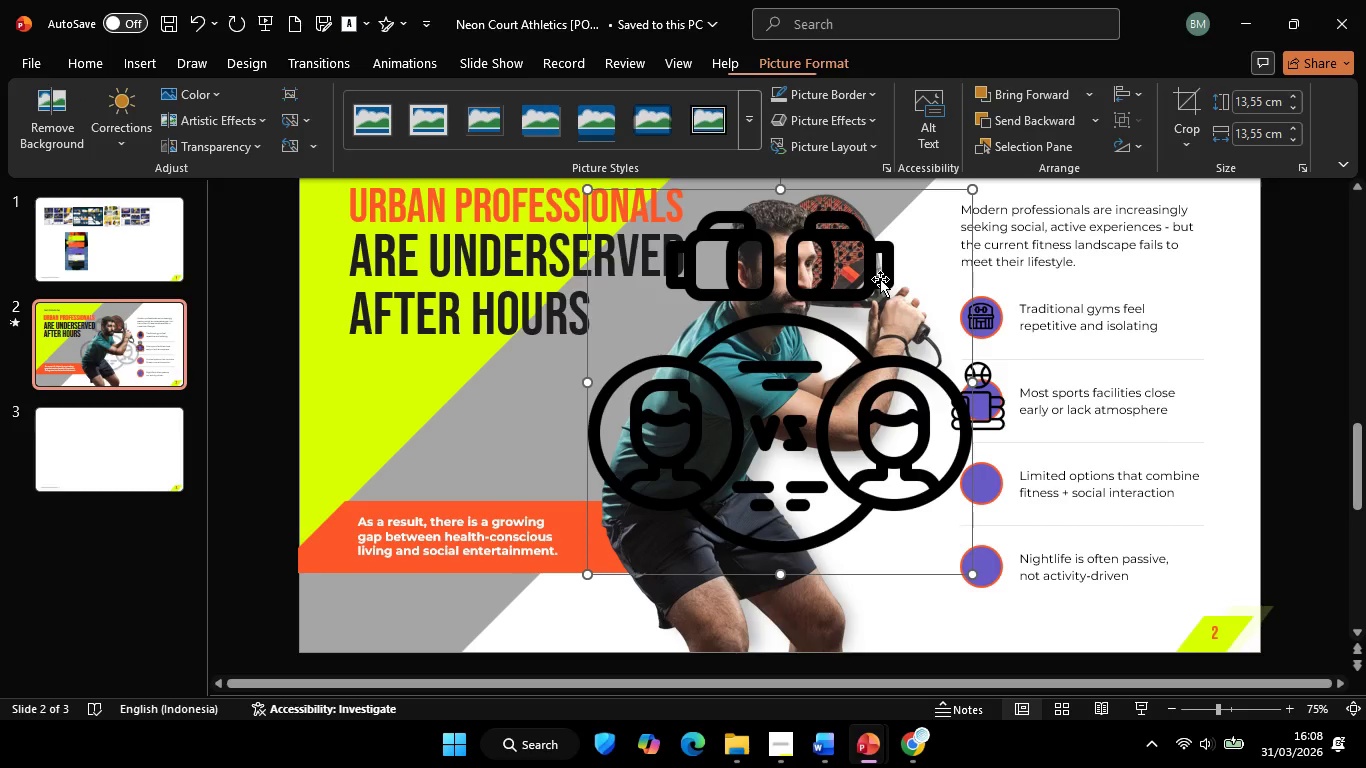 
hold_key(key=ShiftLeft, duration=1.92)
left_click_drag(start_coordinate=[969, 185], to_coordinate=[605, 552])
 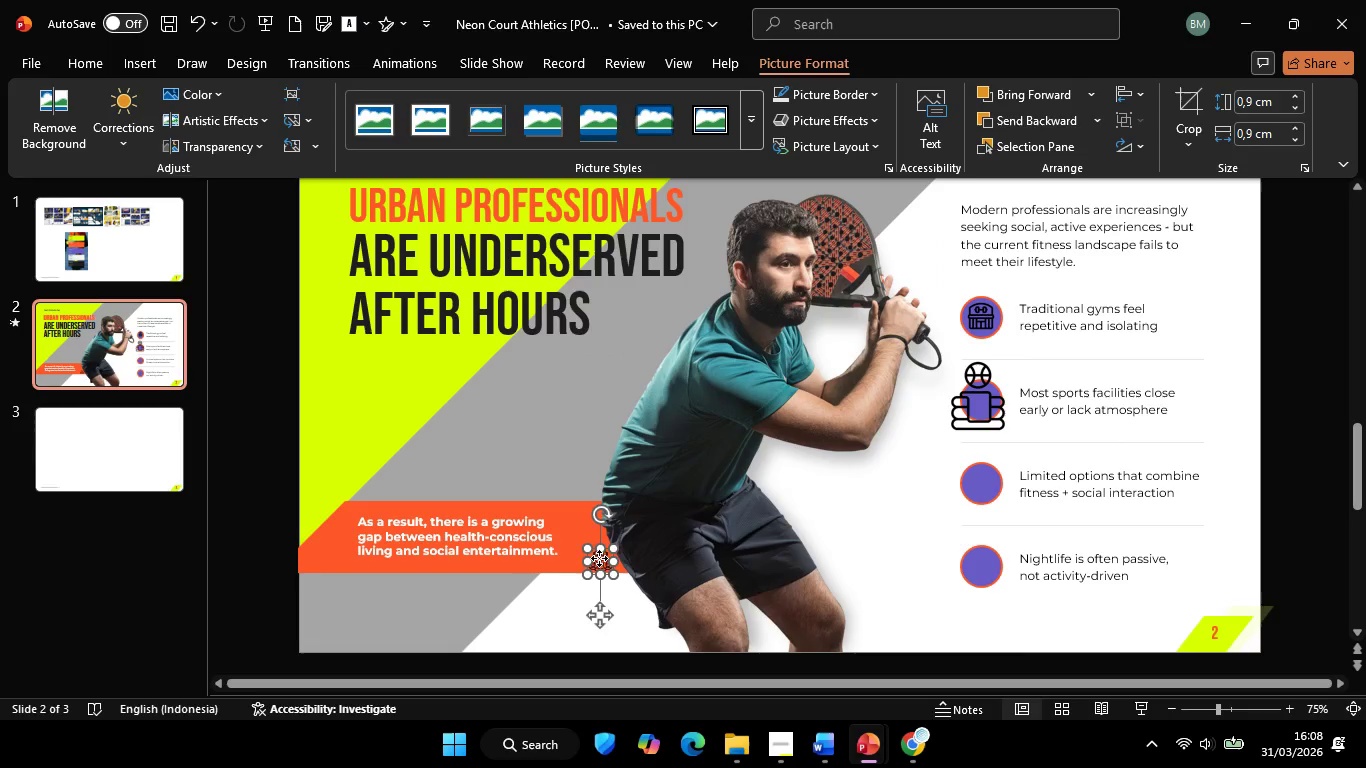 
left_click_drag(start_coordinate=[599, 558], to_coordinate=[989, 478])
 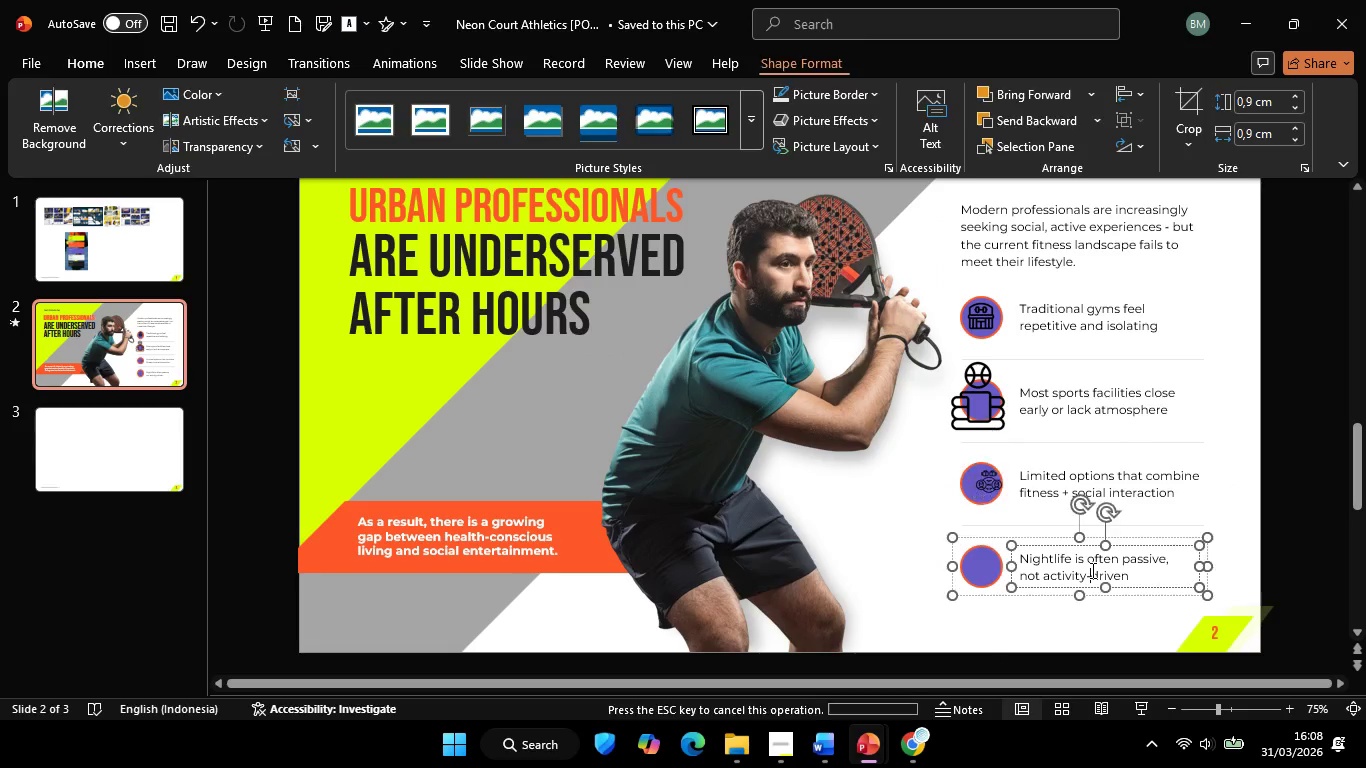 
left_click([1091, 570])
 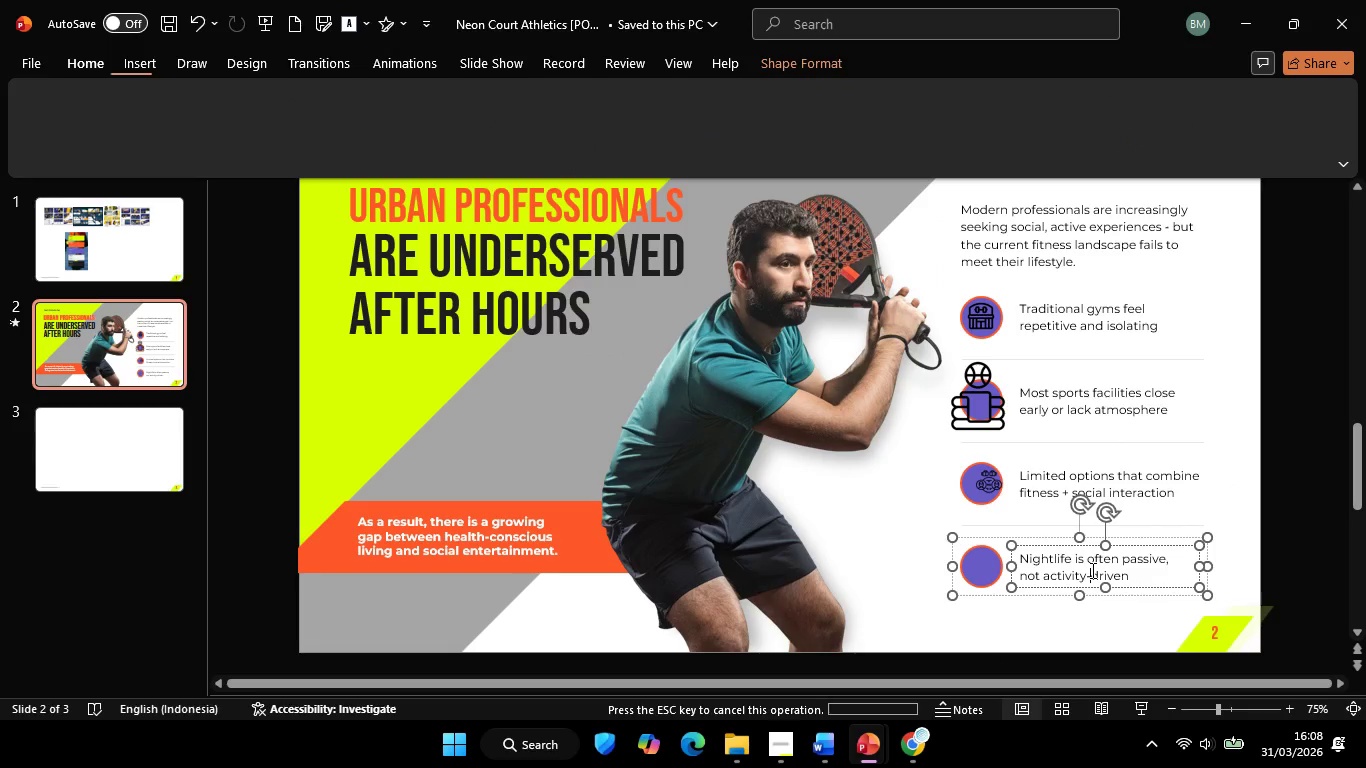 
key(Control+A)
 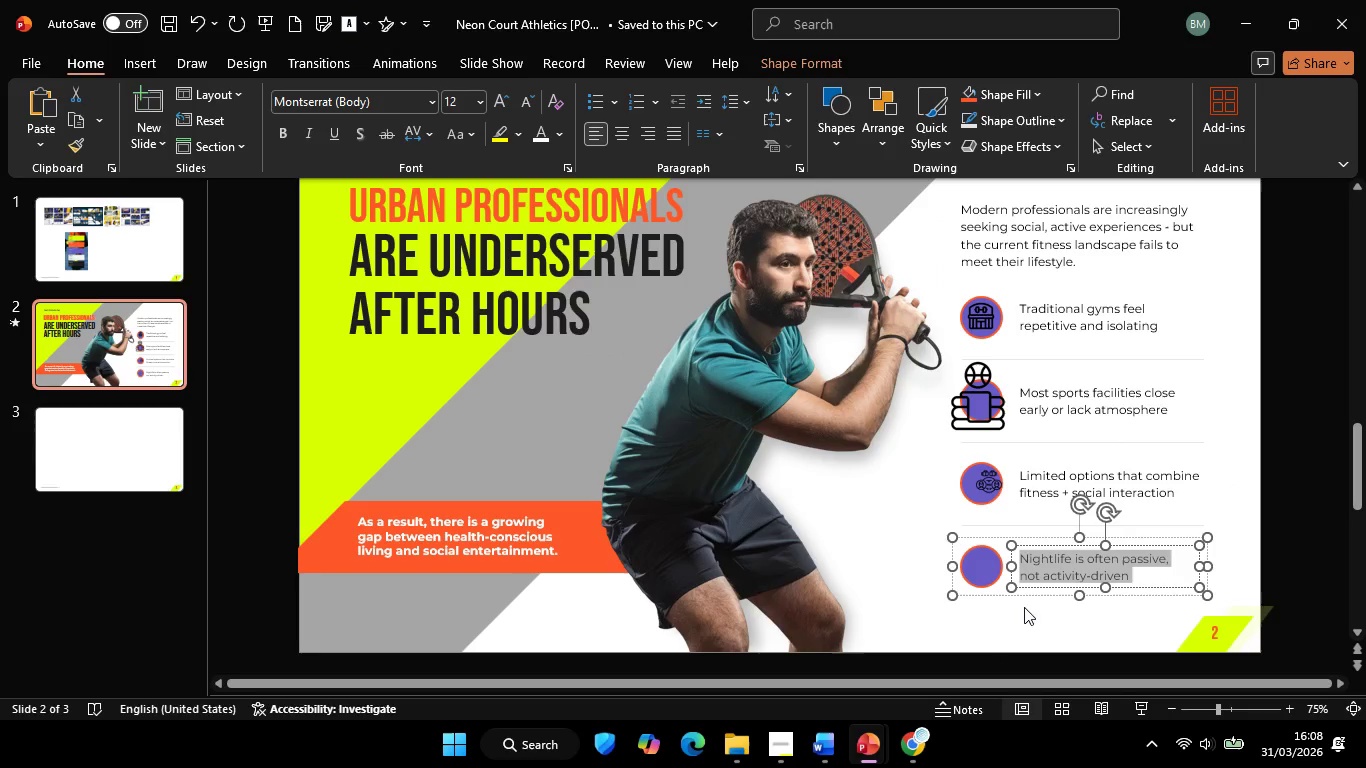 
key(Control+C)
 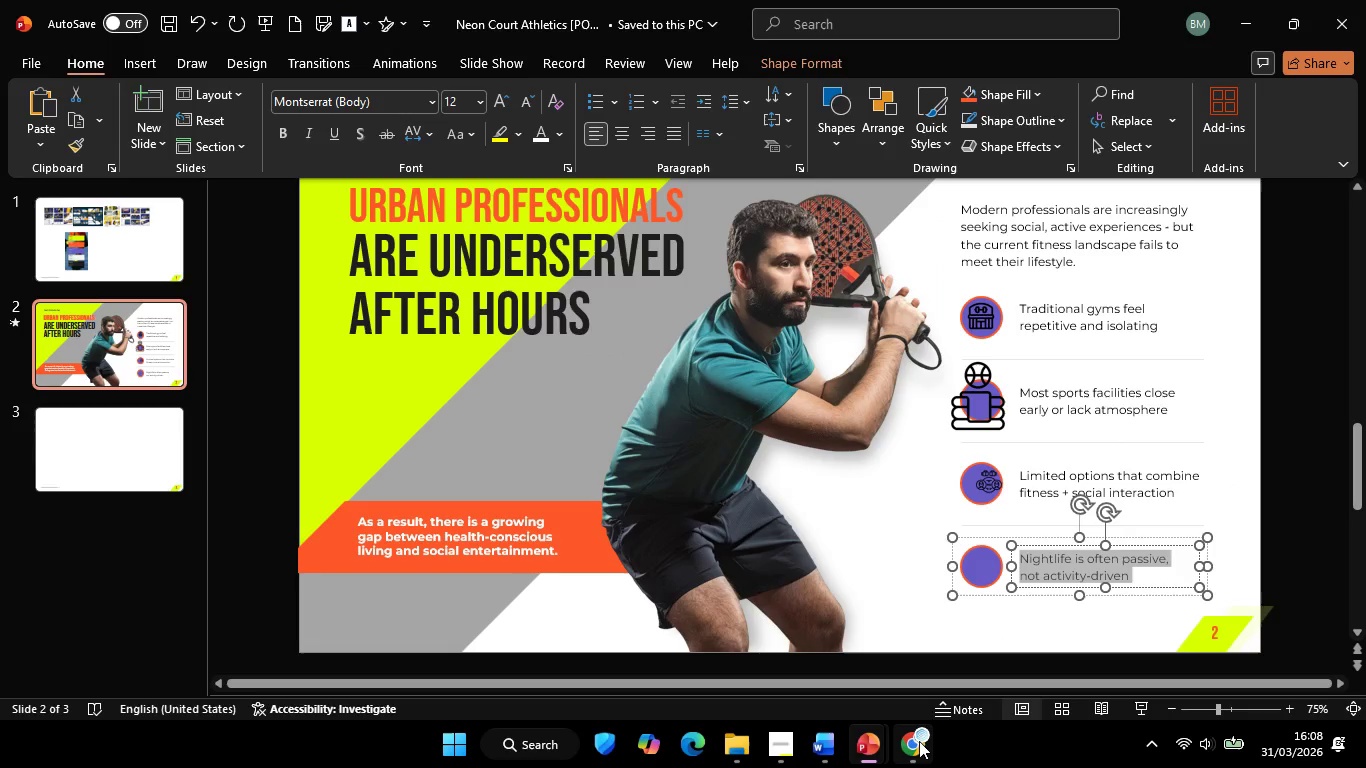 
left_click([919, 741])
 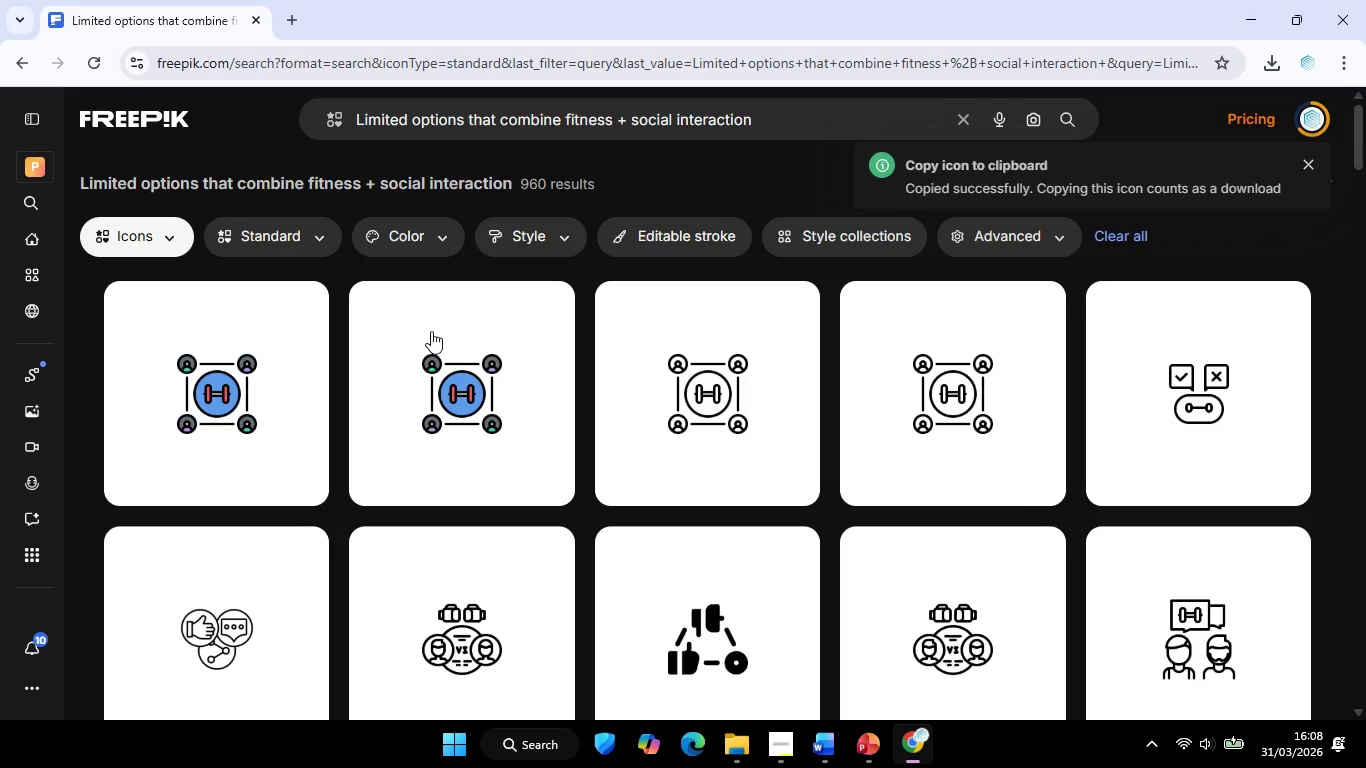 
left_click([509, 121])
 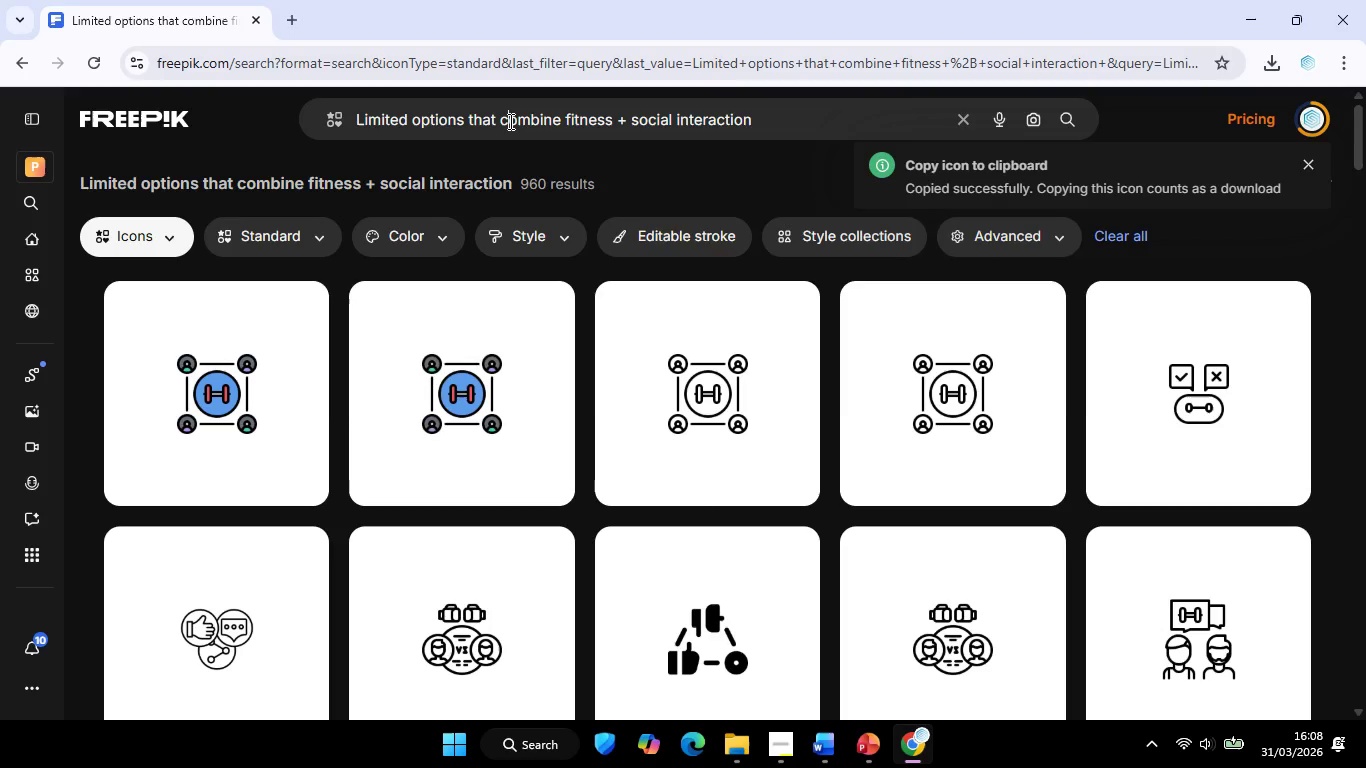 
key(Control+ControlLeft)
 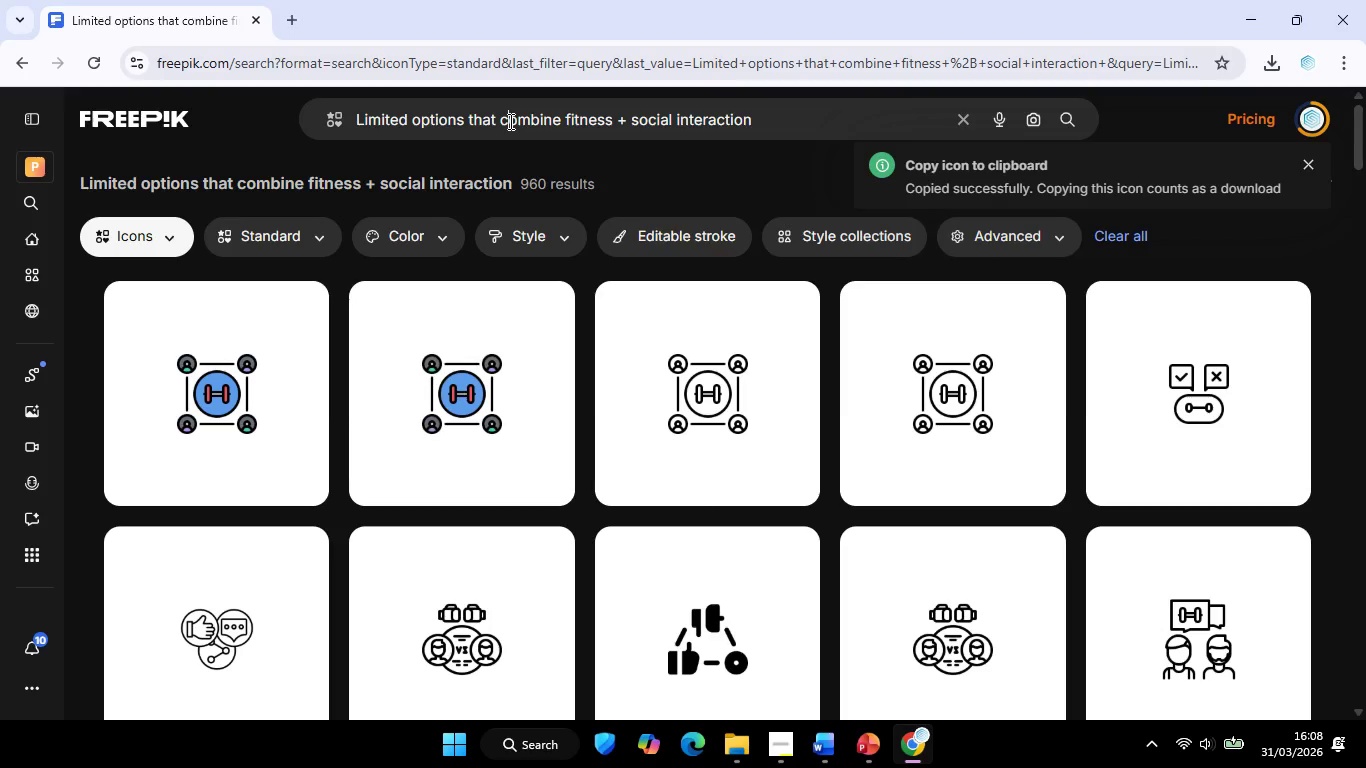 
key(Control+A)
 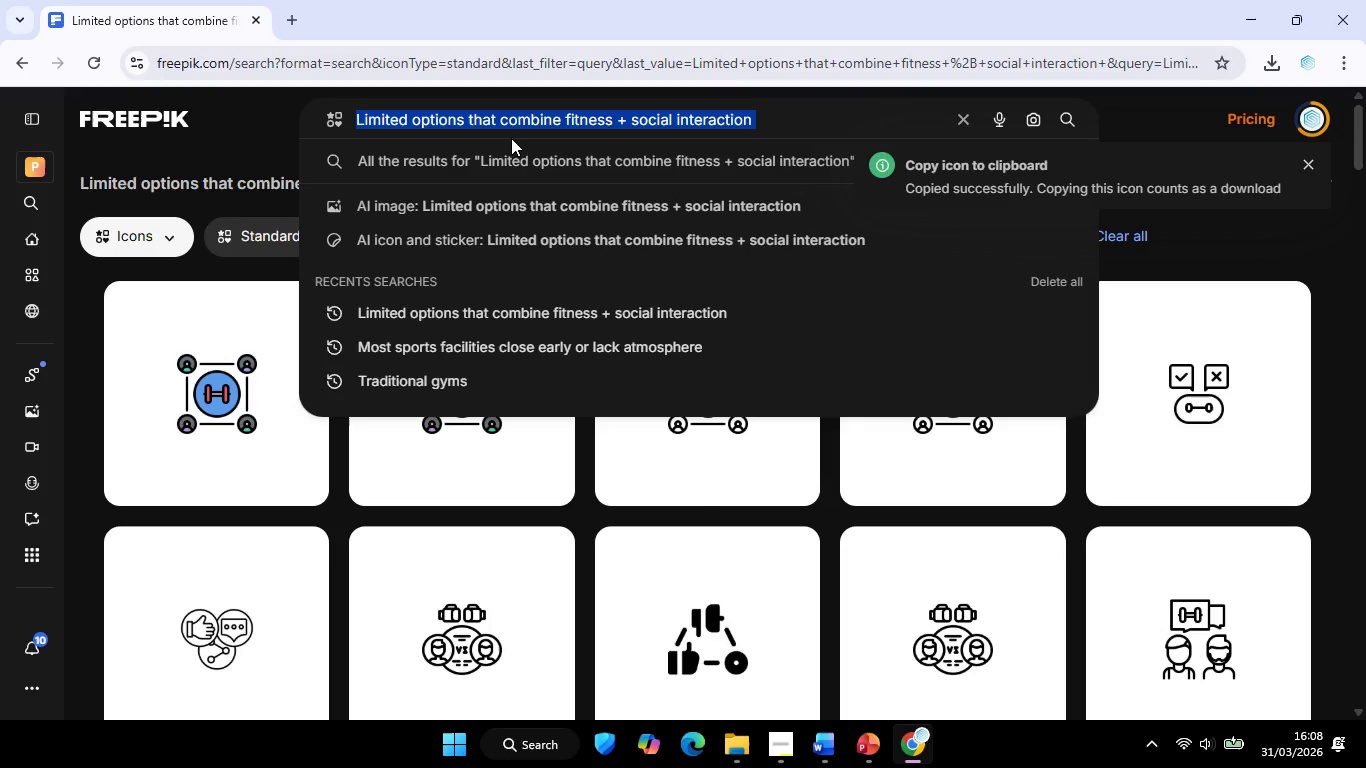 
key(Control+V)
 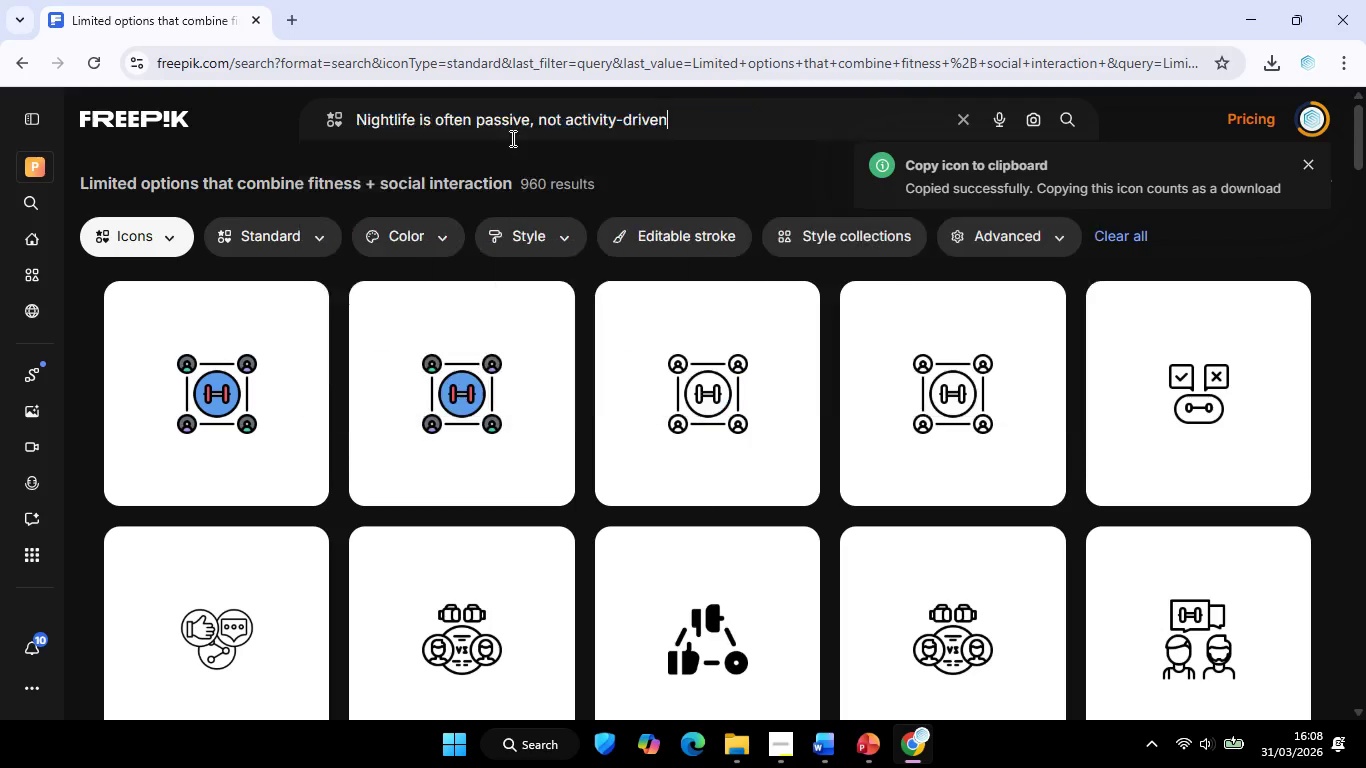 
key(Enter)
 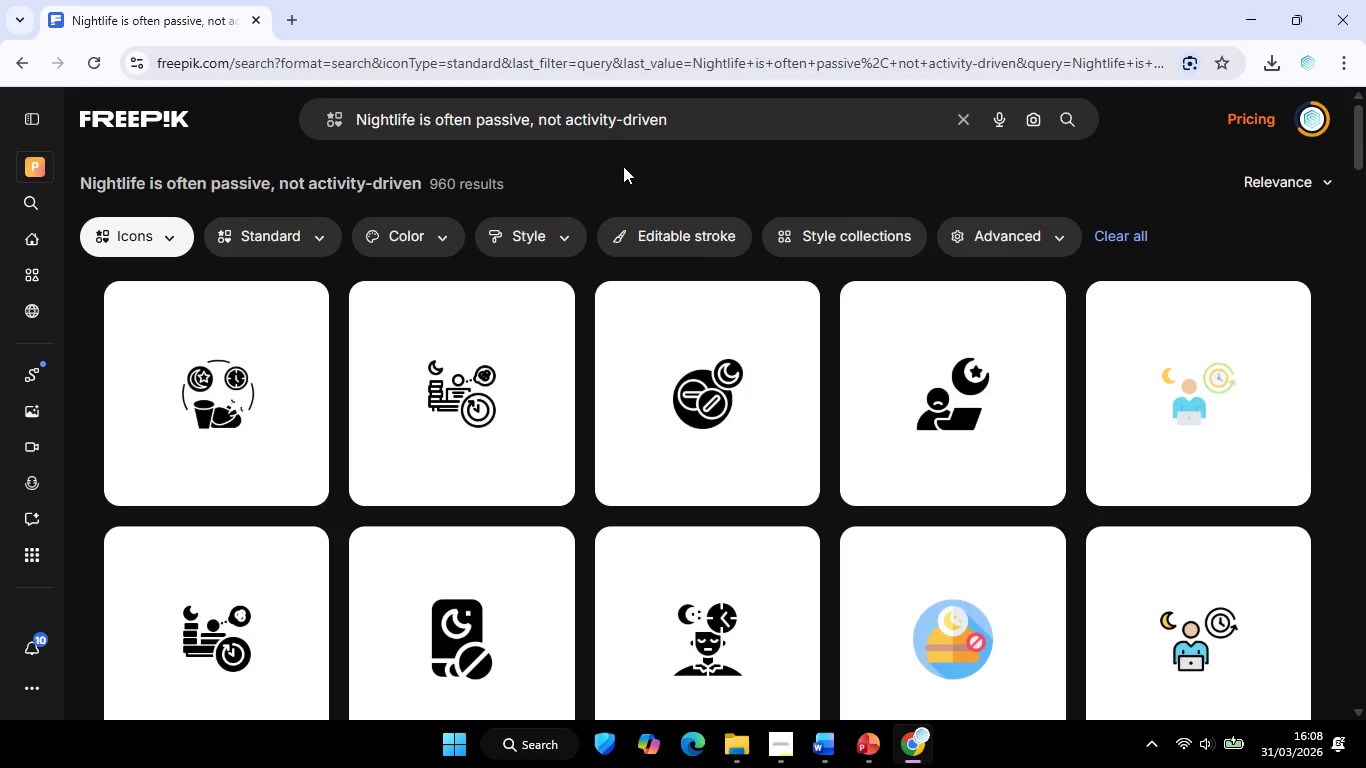 
left_click([508, 310])
 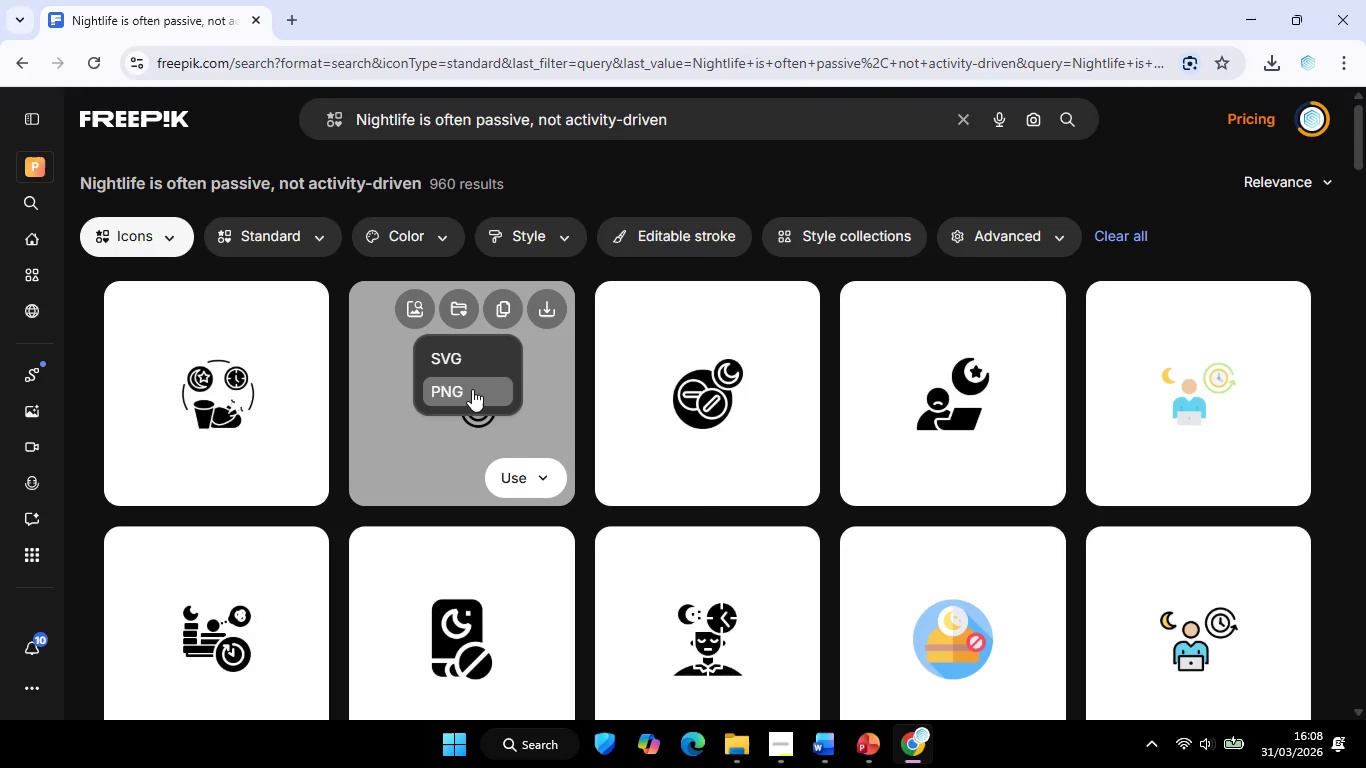 
left_click([472, 389])
 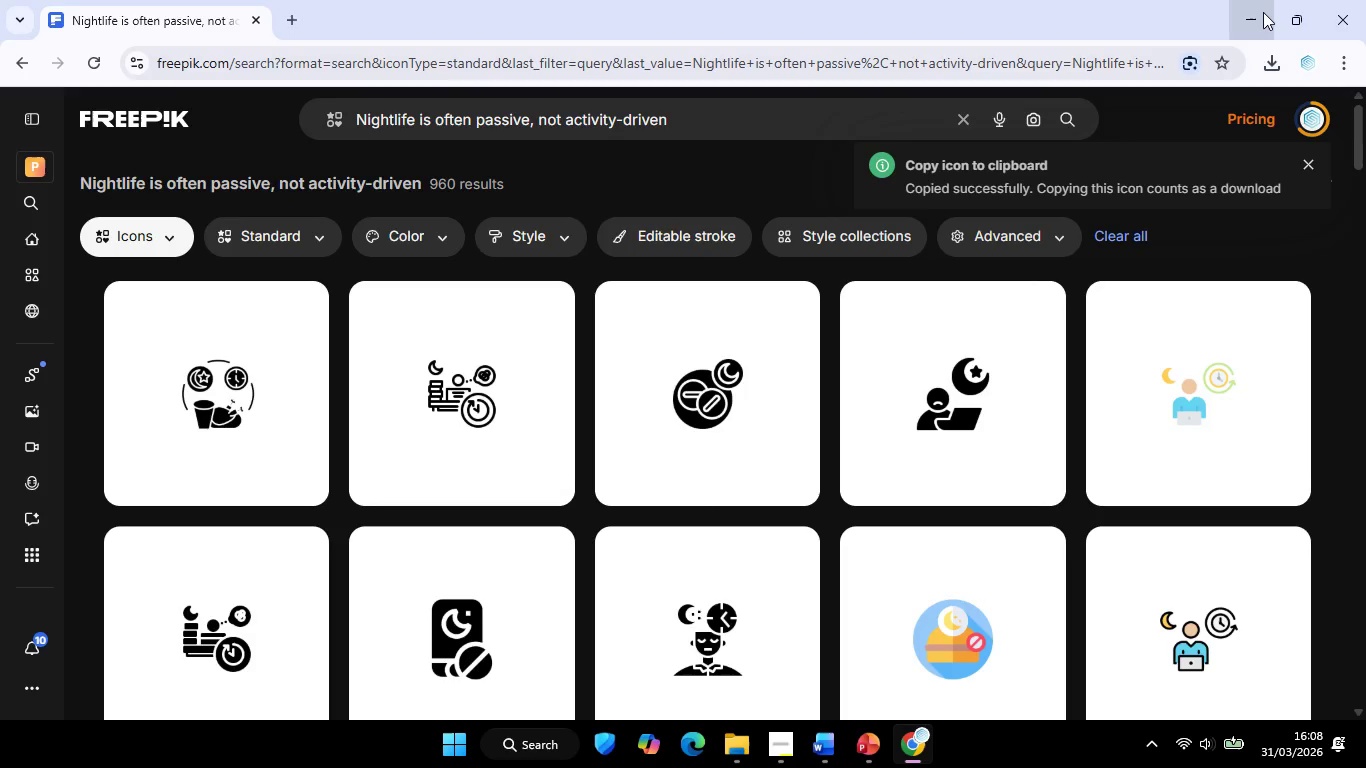 
left_click([1263, 12])
 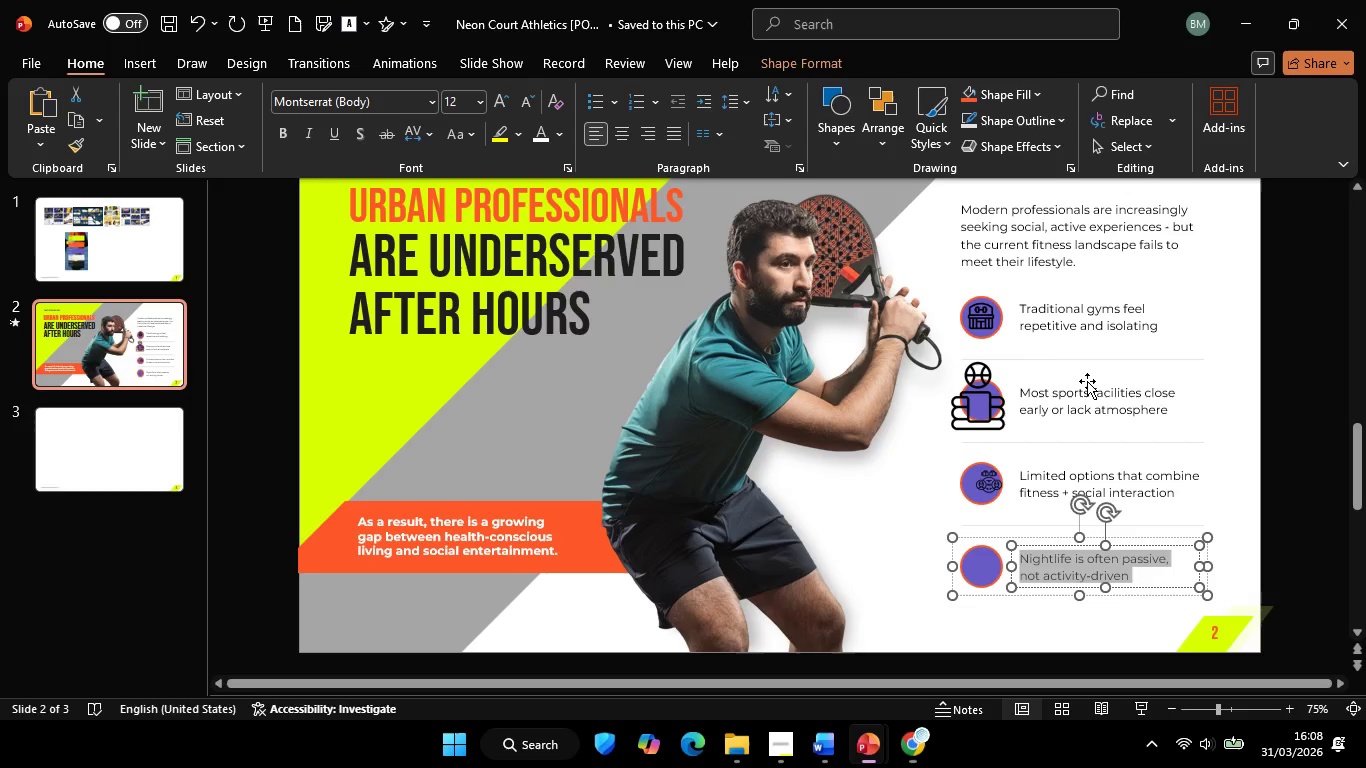 
key(Control+V)
 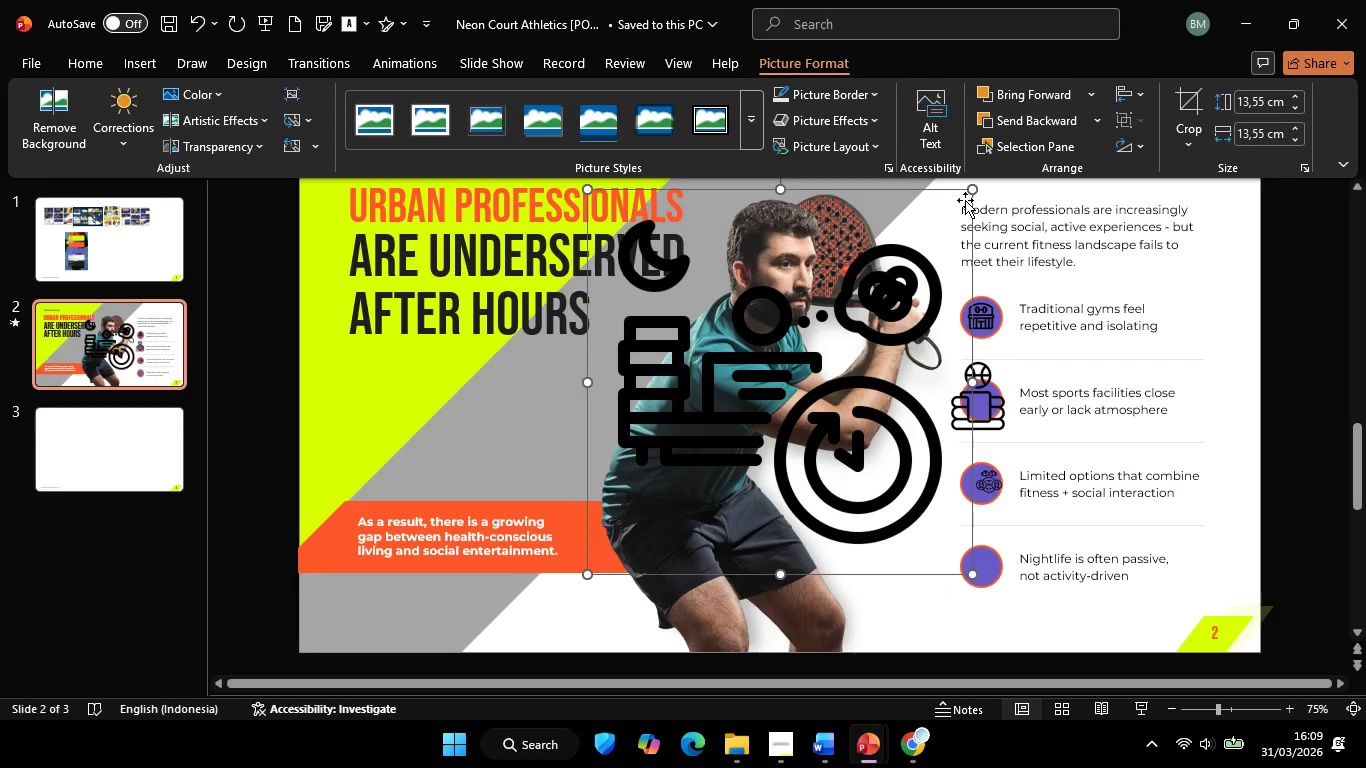 
hold_key(key=ShiftLeft, duration=1.83)
left_click_drag(start_coordinate=[970, 189], to_coordinate=[620, 526])
 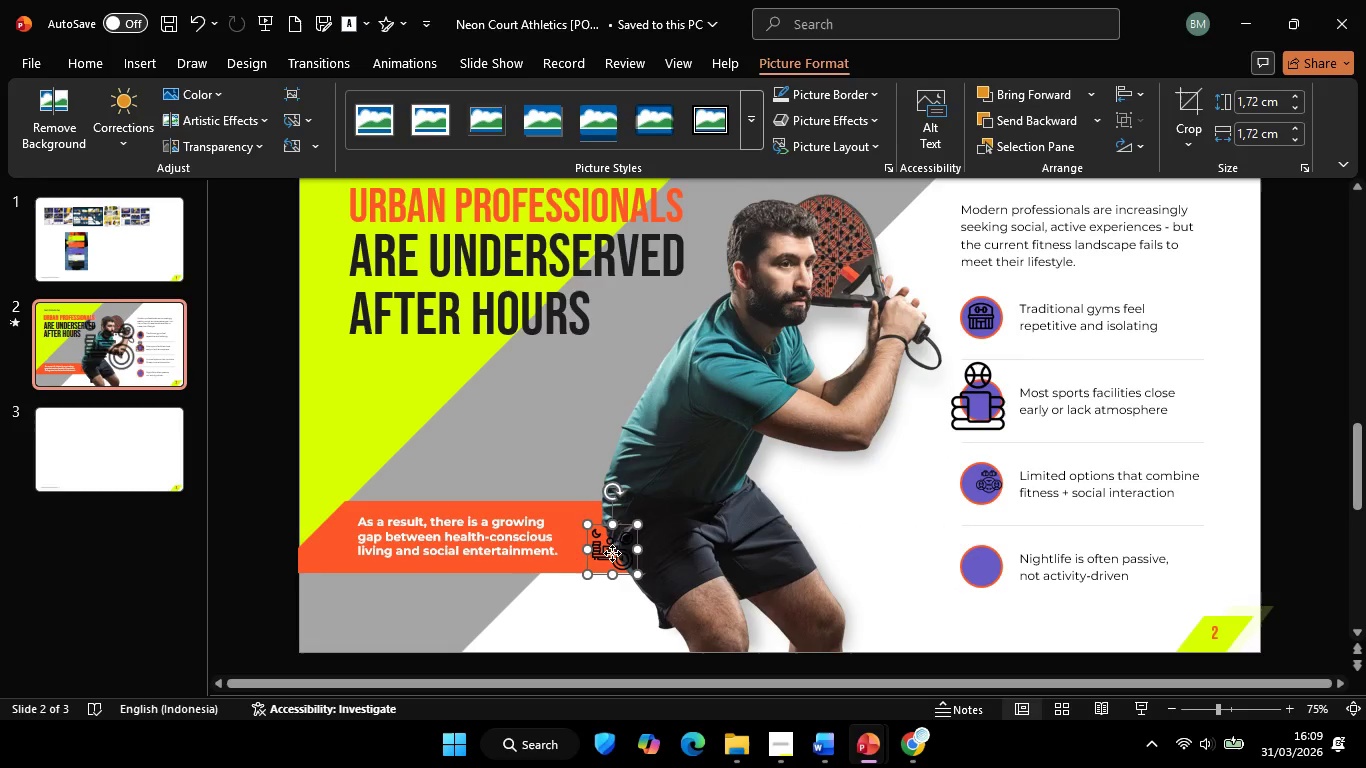 
left_click_drag(start_coordinate=[612, 553], to_coordinate=[982, 574])
 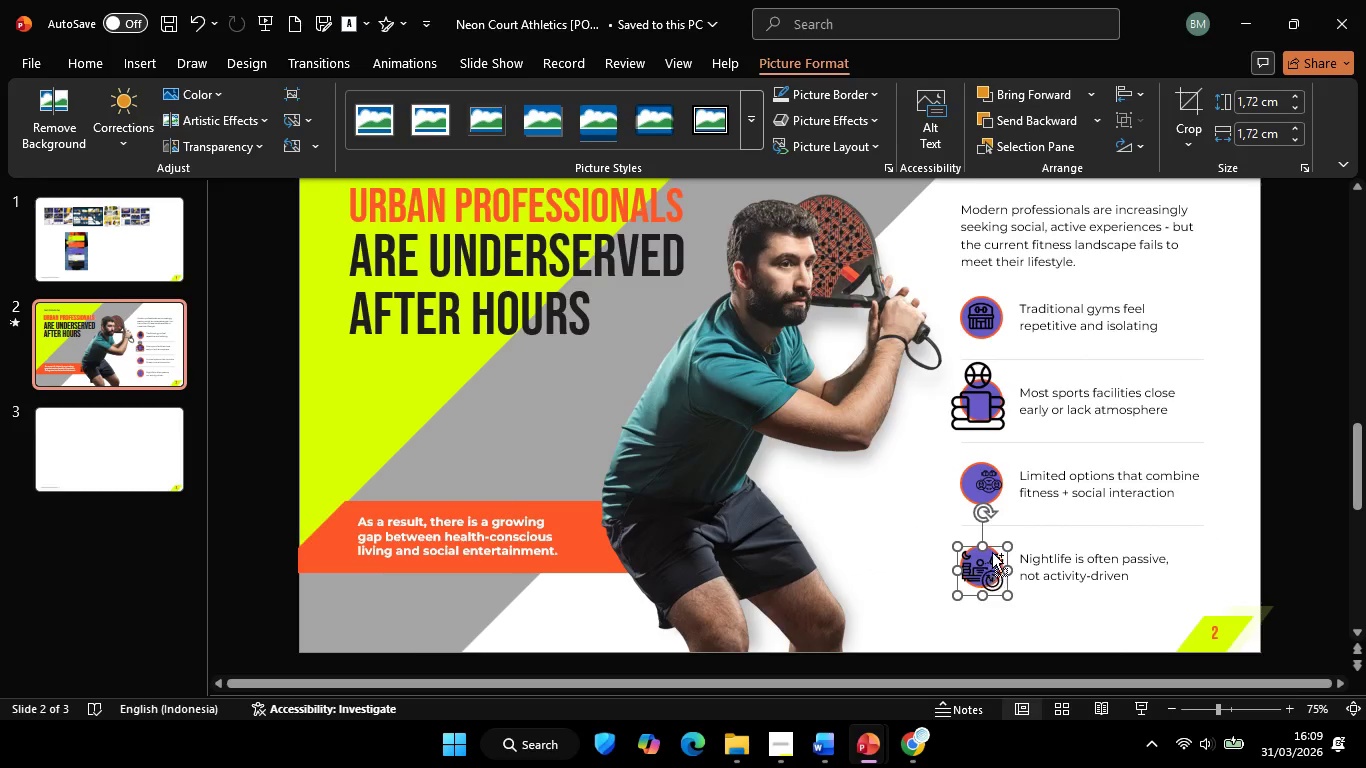 
hold_key(key=ControlLeft, duration=0.78)
scroll: coordinate [992, 552], scroll_direction: up, amount: 4.0
 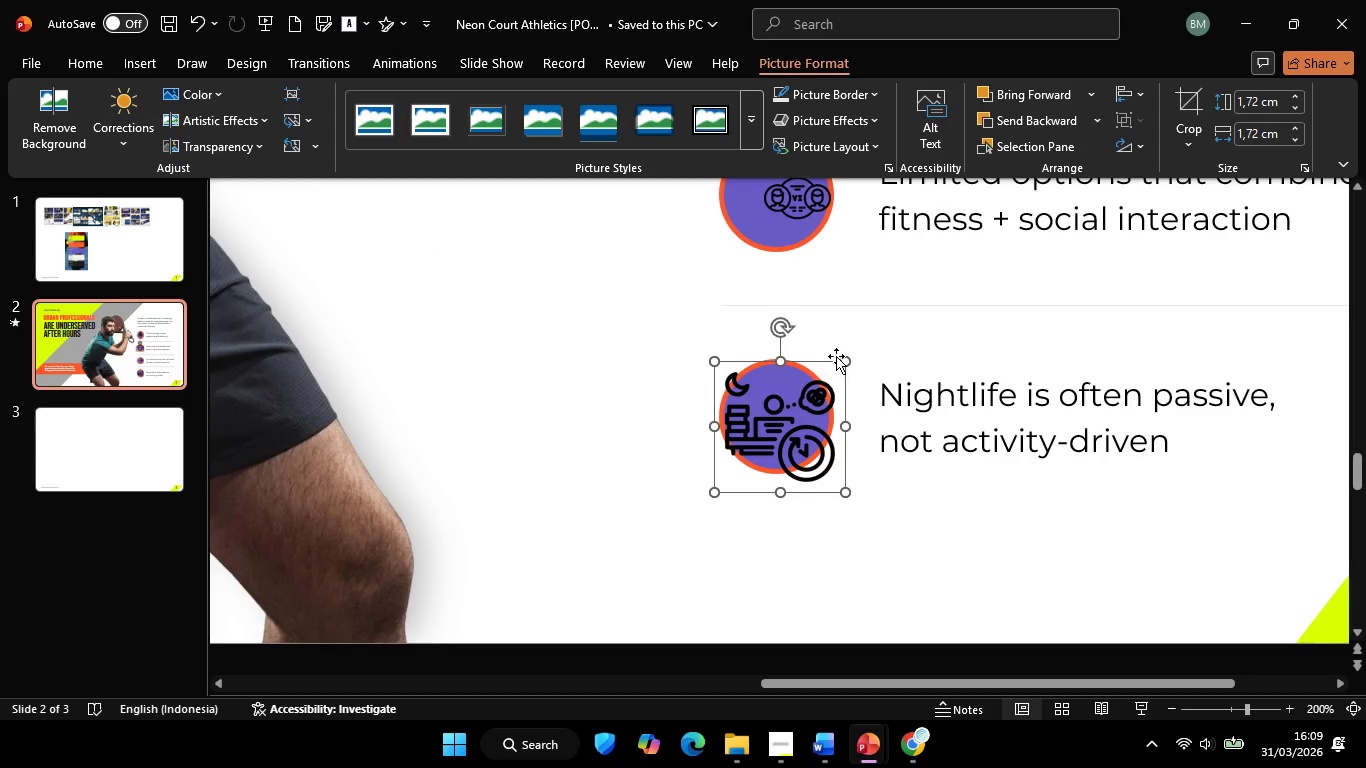 
hold_key(key=ShiftLeft, duration=0.75)
left_click_drag(start_coordinate=[851, 355], to_coordinate=[834, 381])
 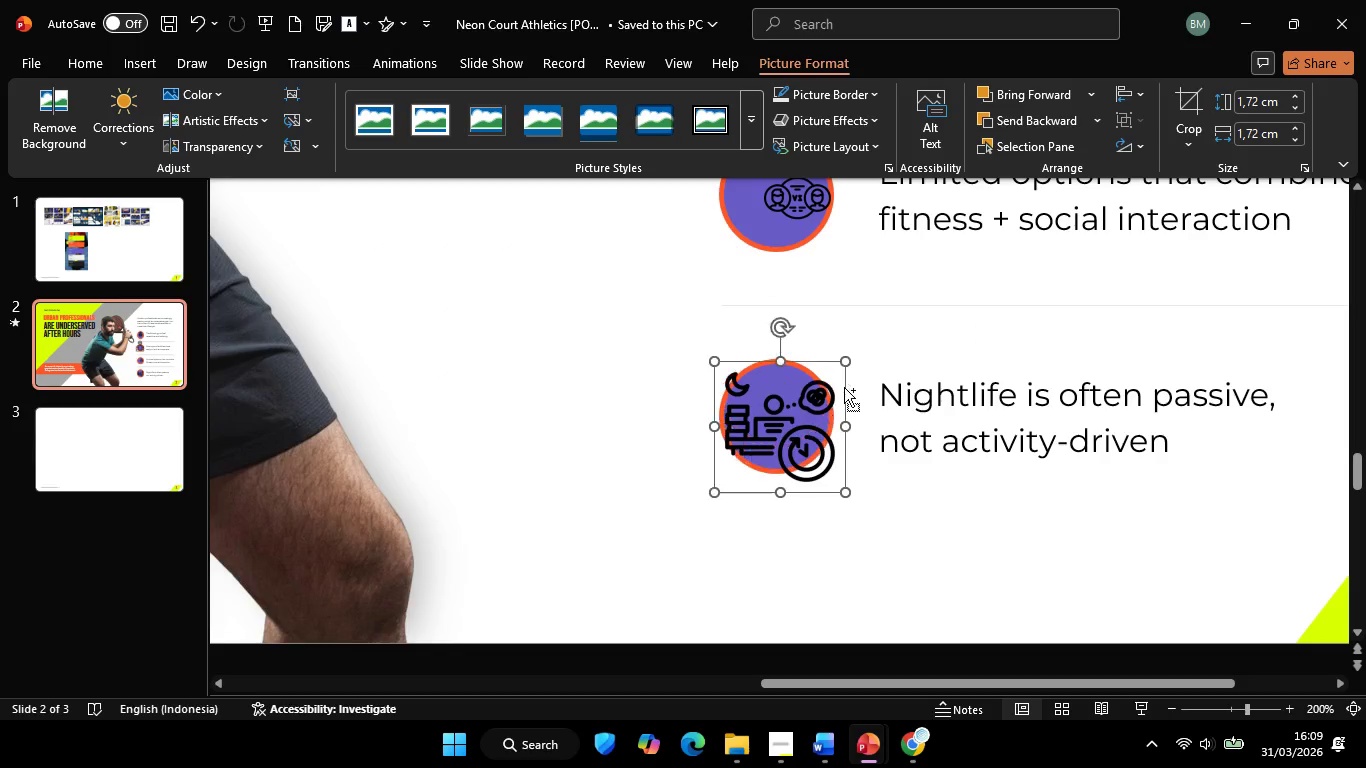 
key(Control+ControlLeft)
 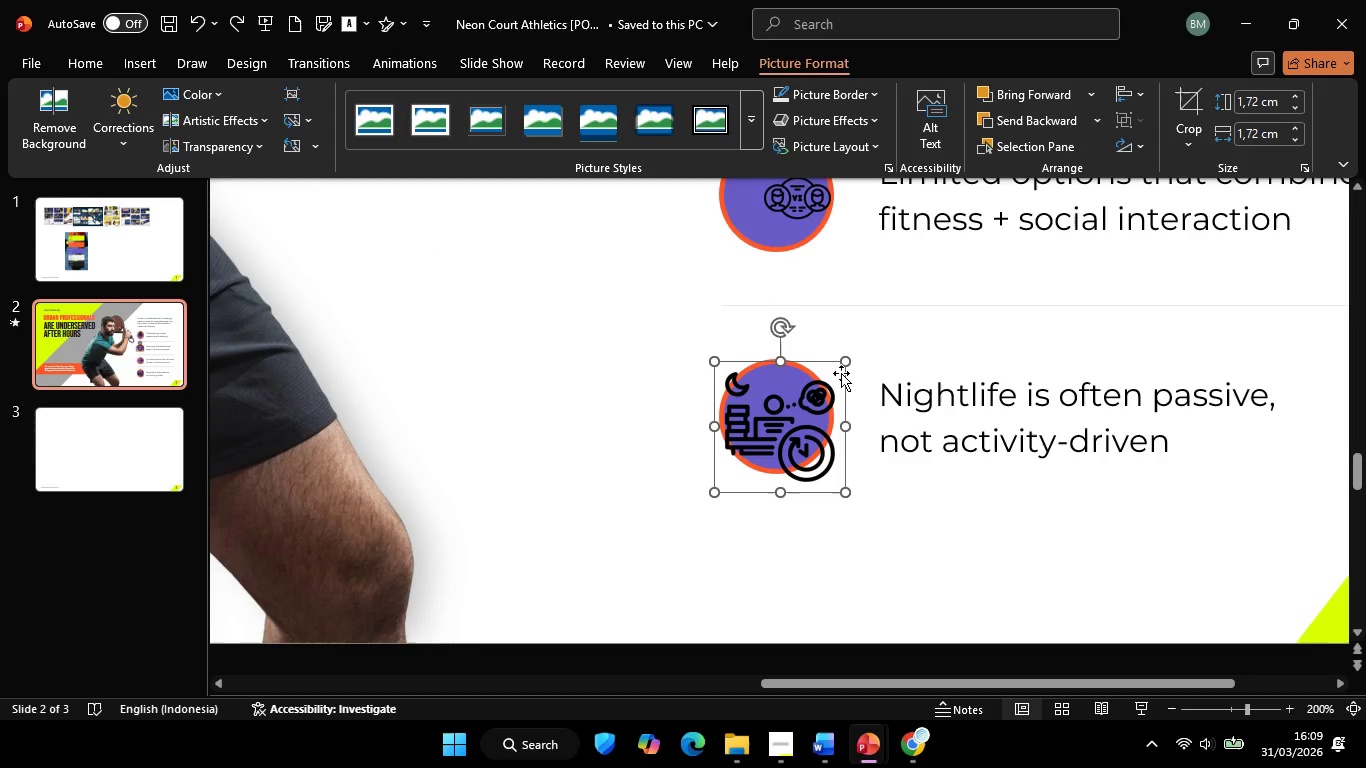 
key(Control+Z)
 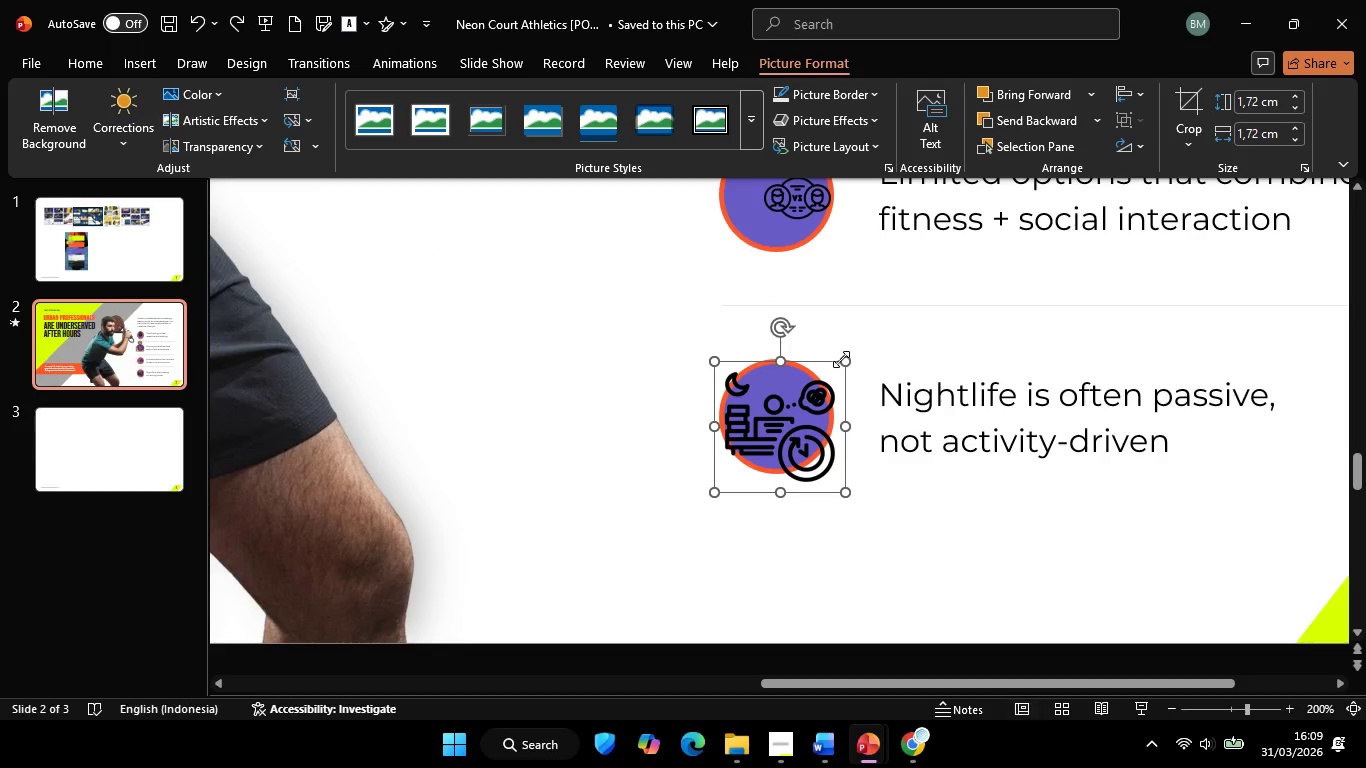 
hold_key(key=ShiftLeft, duration=0.84)
left_click_drag(start_coordinate=[841, 359], to_coordinate=[768, 434])
 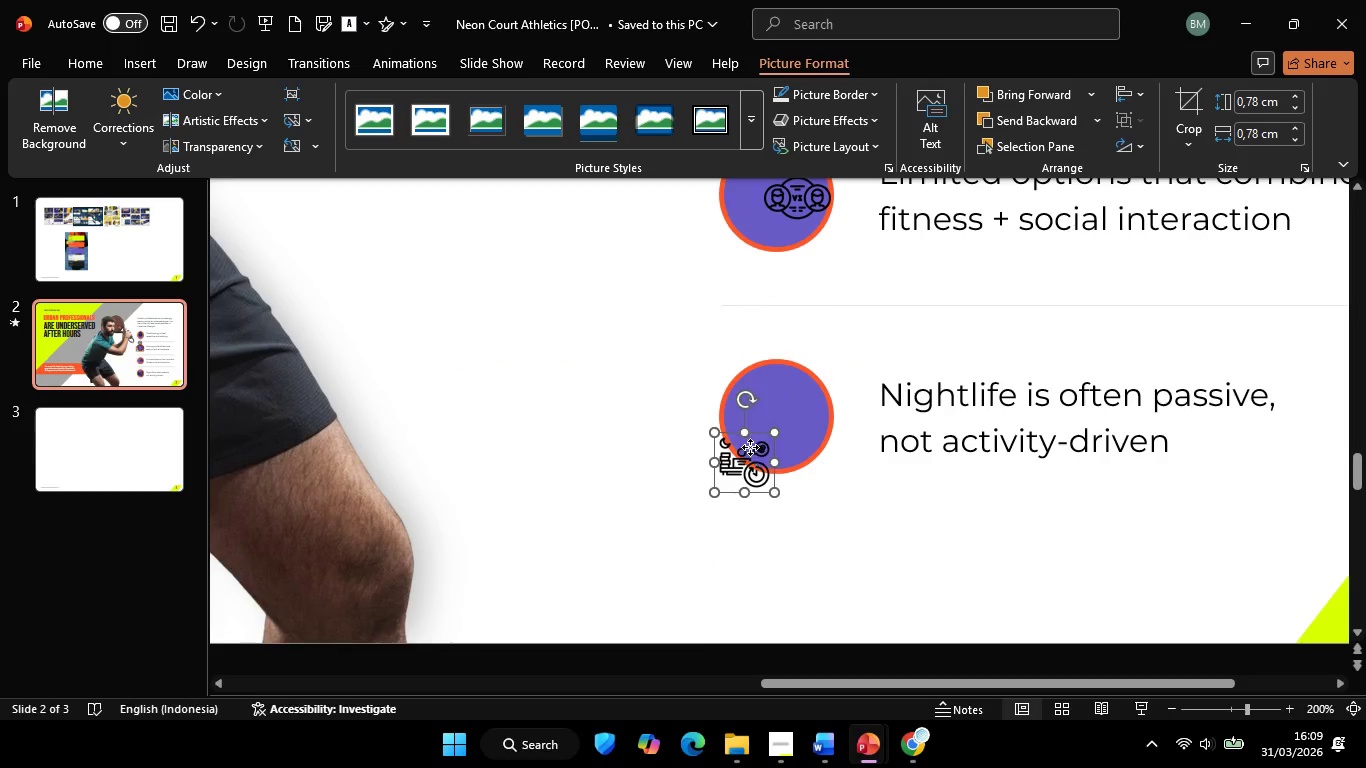 
left_click_drag(start_coordinate=[748, 447], to_coordinate=[780, 406])
 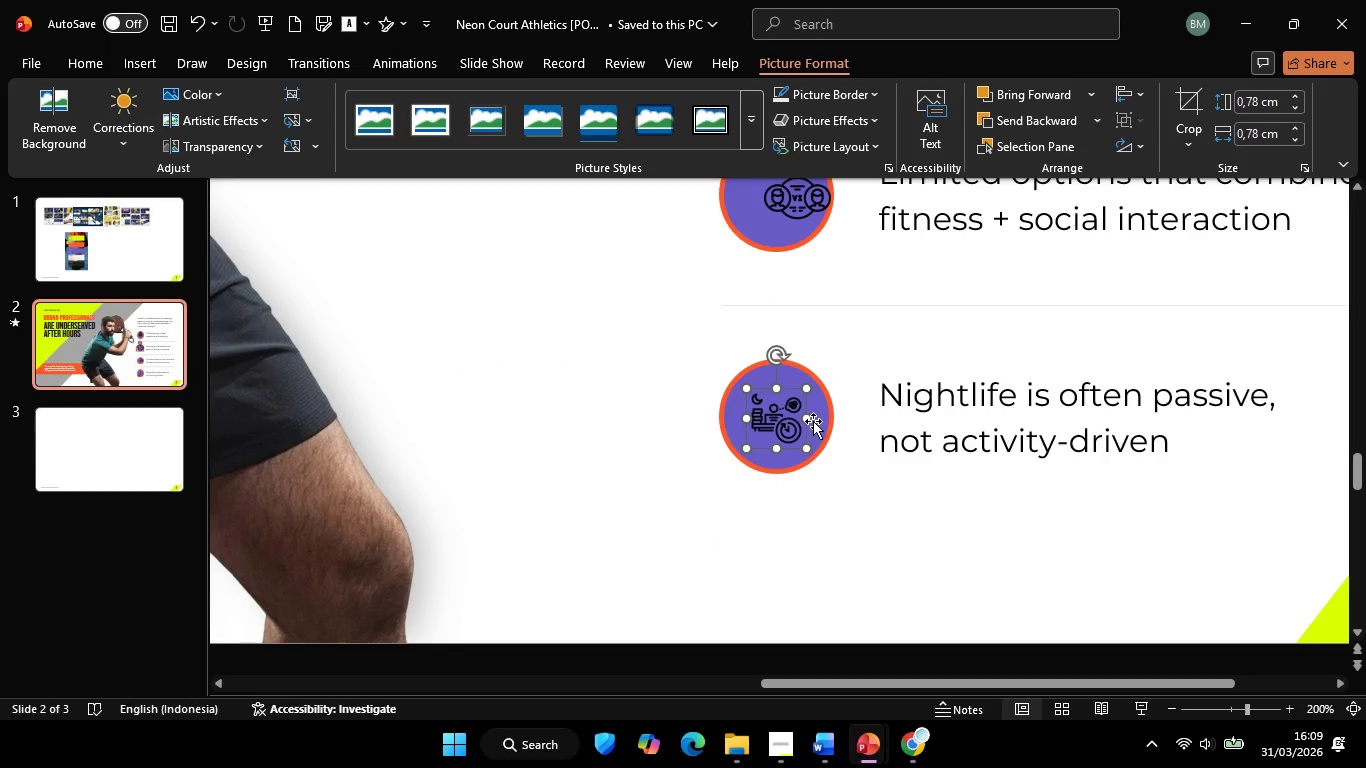 
hold_key(key=ShiftLeft, duration=2.44)
left_click_drag(start_coordinate=[807, 388], to_coordinate=[815, 388])
 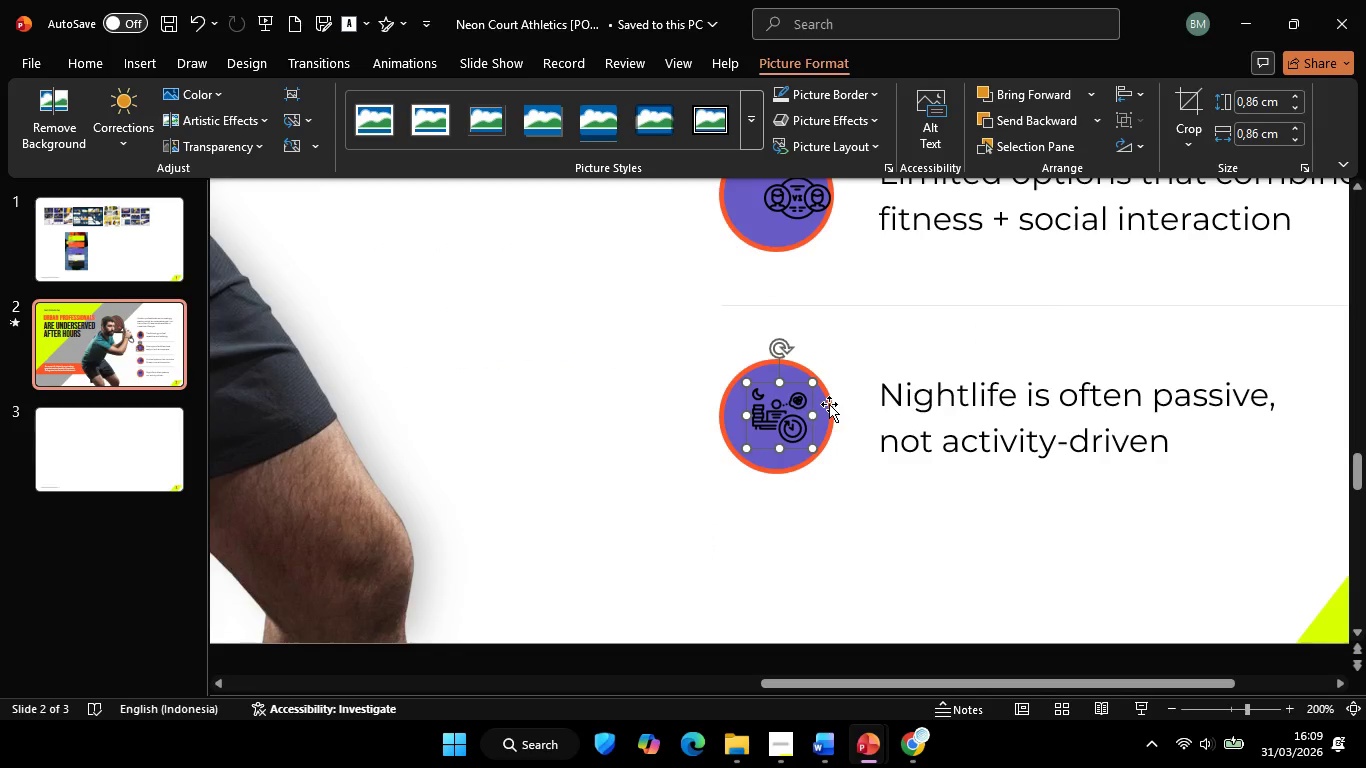 
double_click([829, 404])
 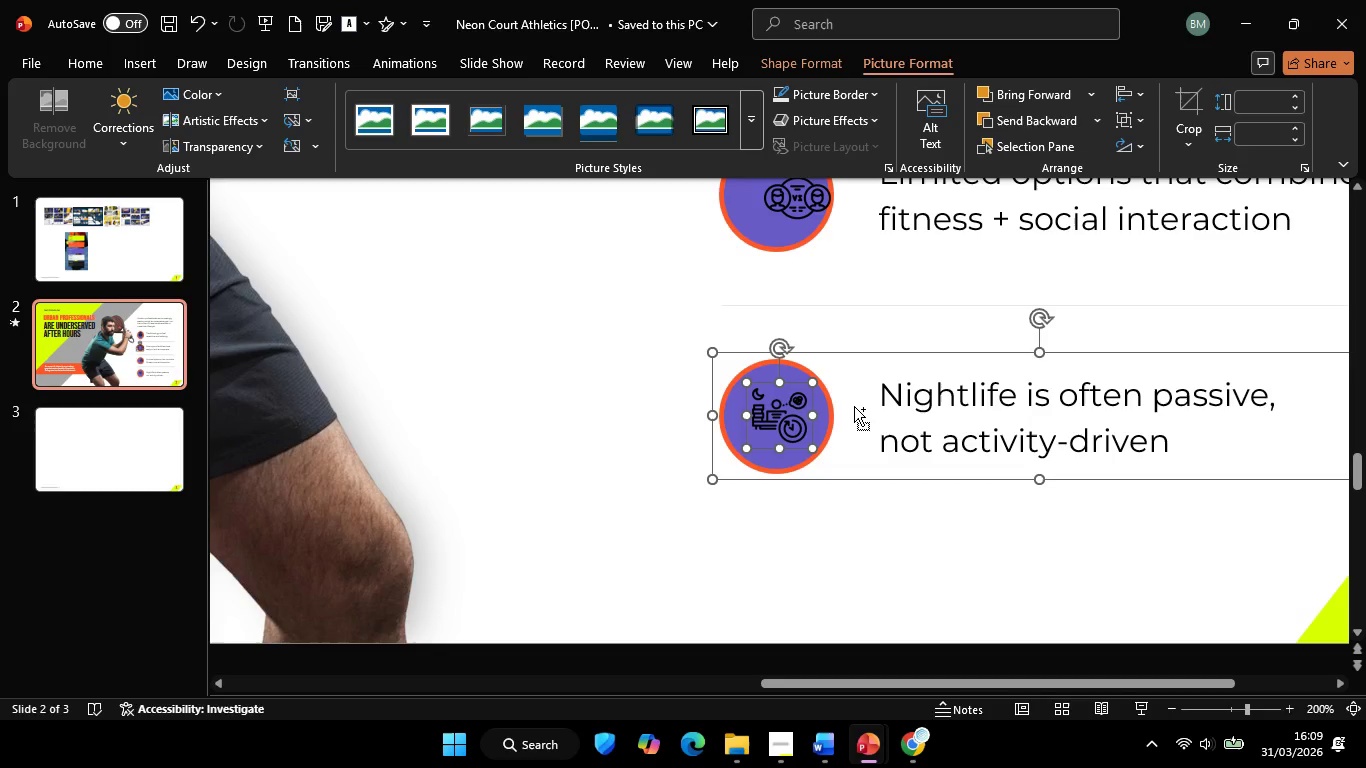 
key(Control+Shift+G)
 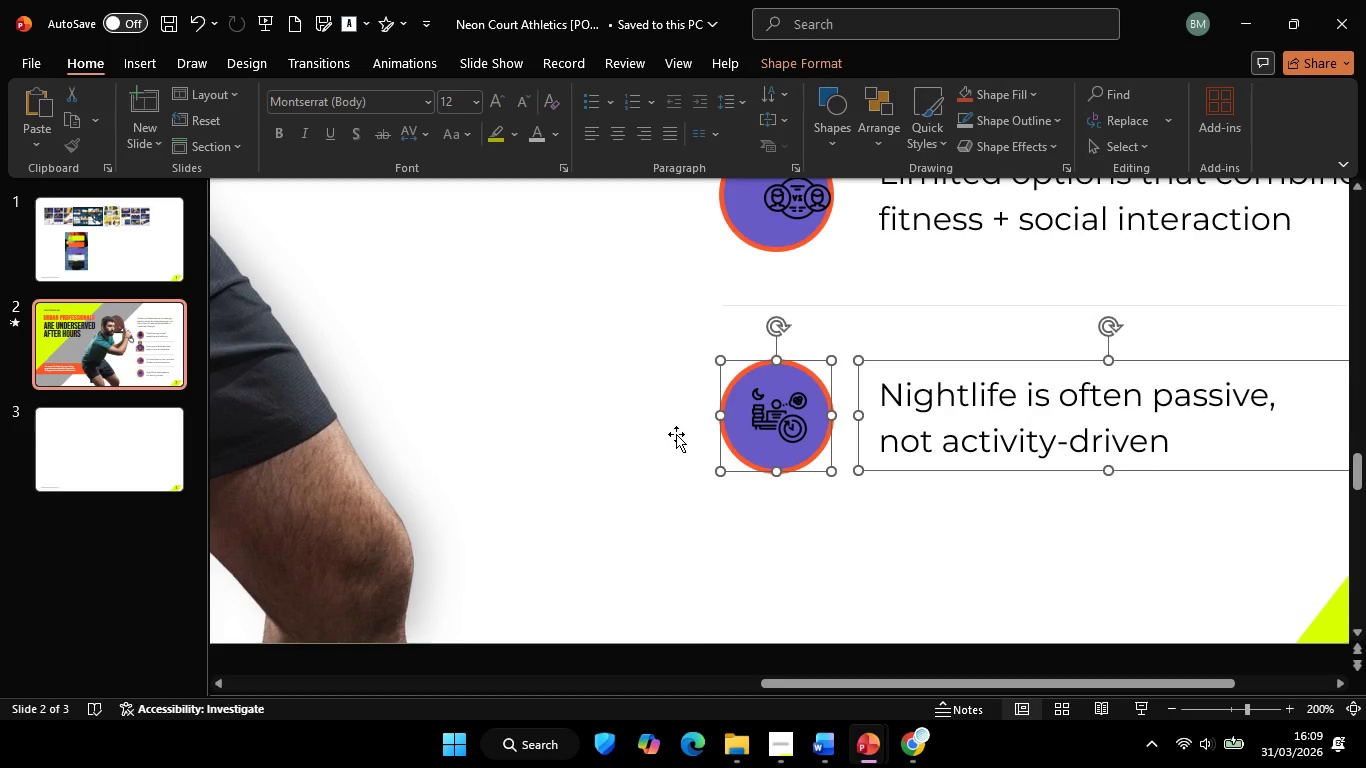 
left_click([676, 434])
 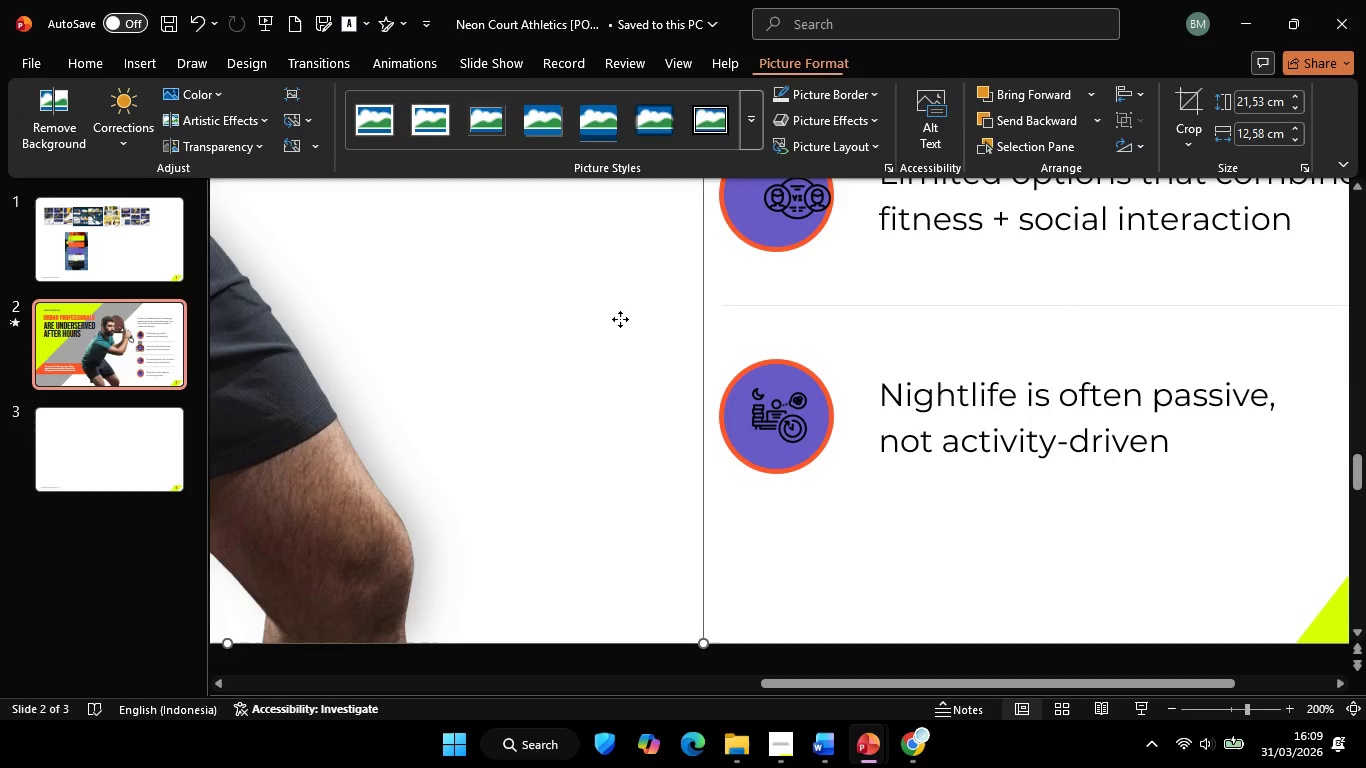 
left_click([620, 319])
 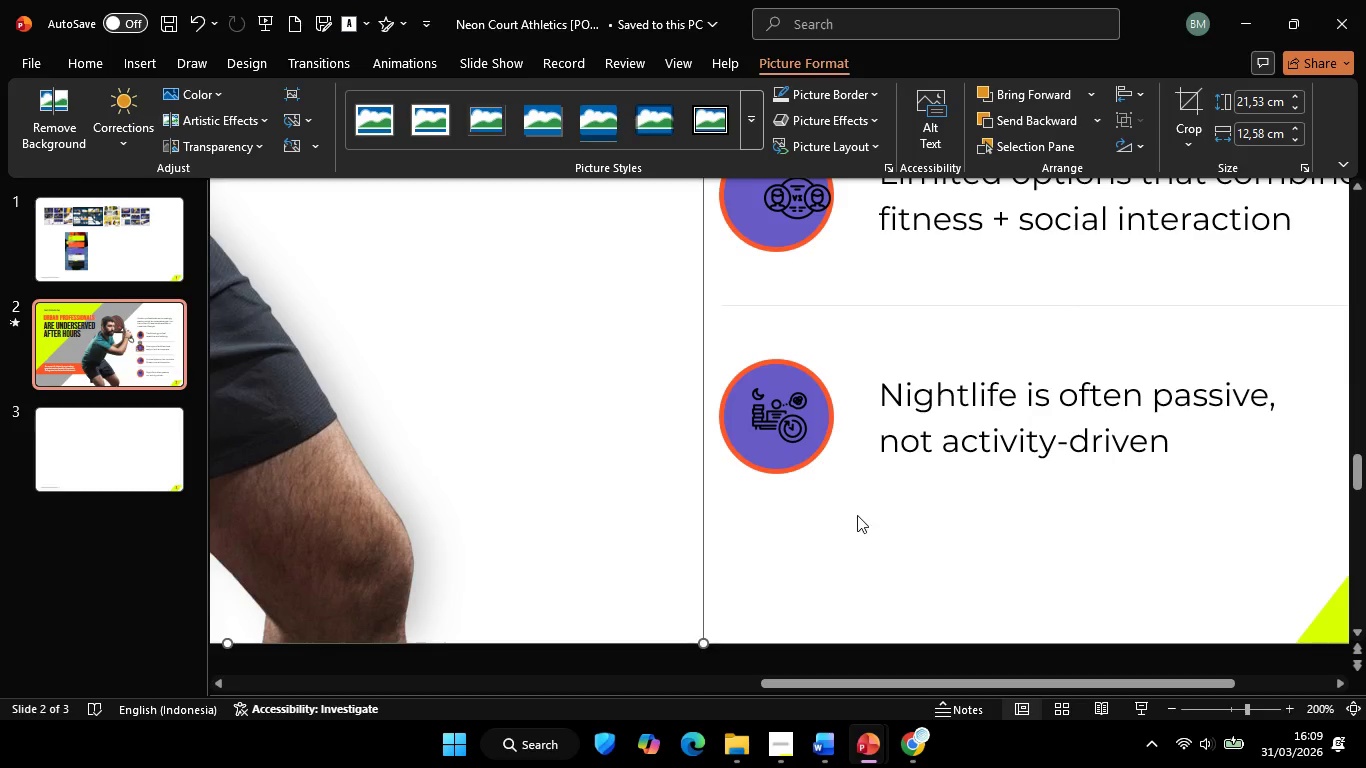 
left_click([858, 516])
 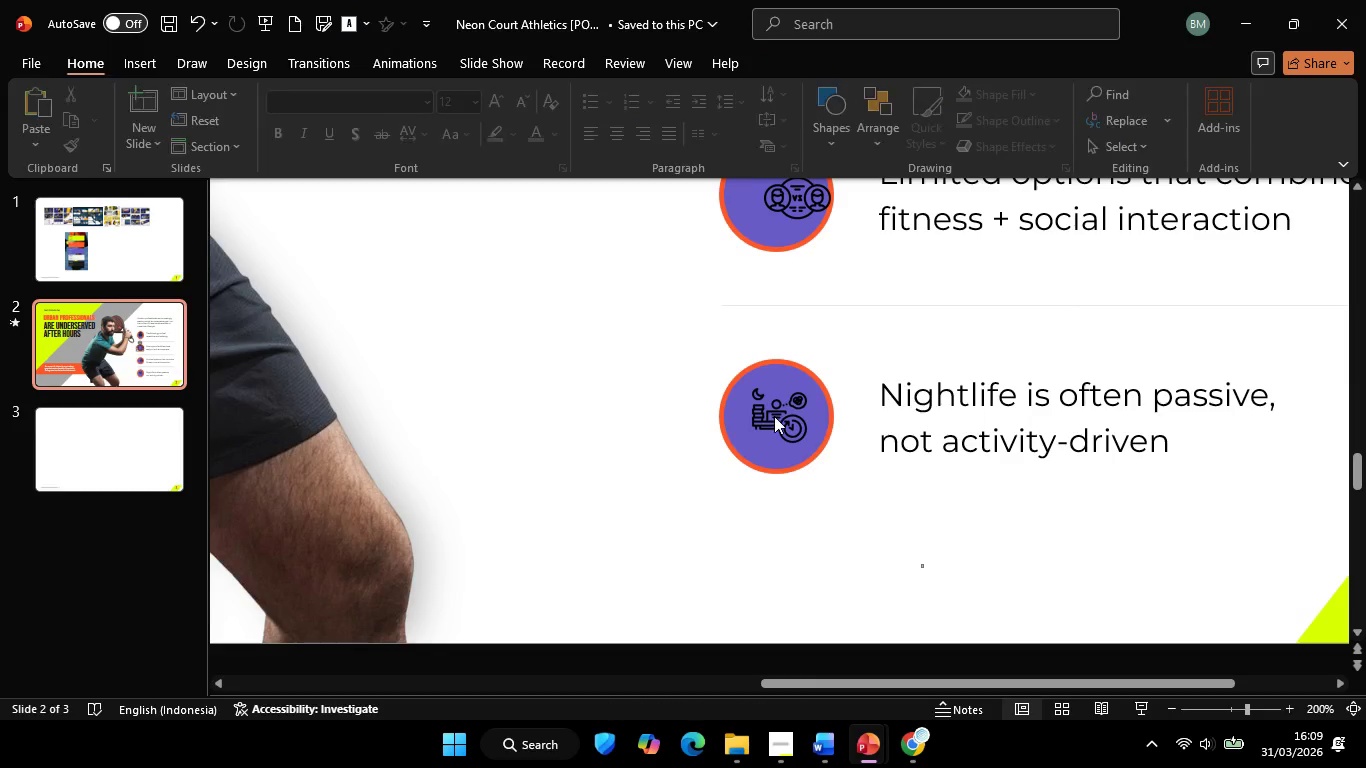 
left_click_drag(start_coordinate=[924, 568], to_coordinate=[612, 290])
 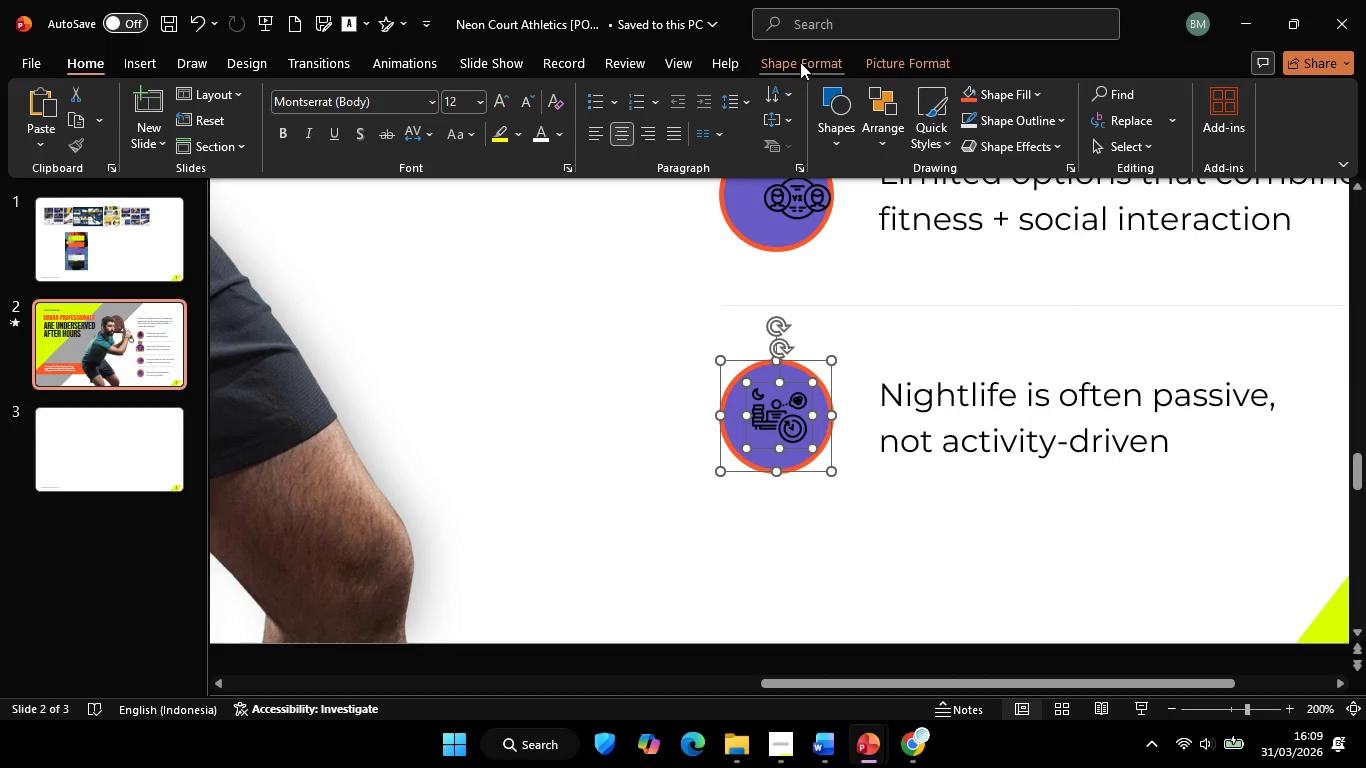 
left_click([801, 59])
 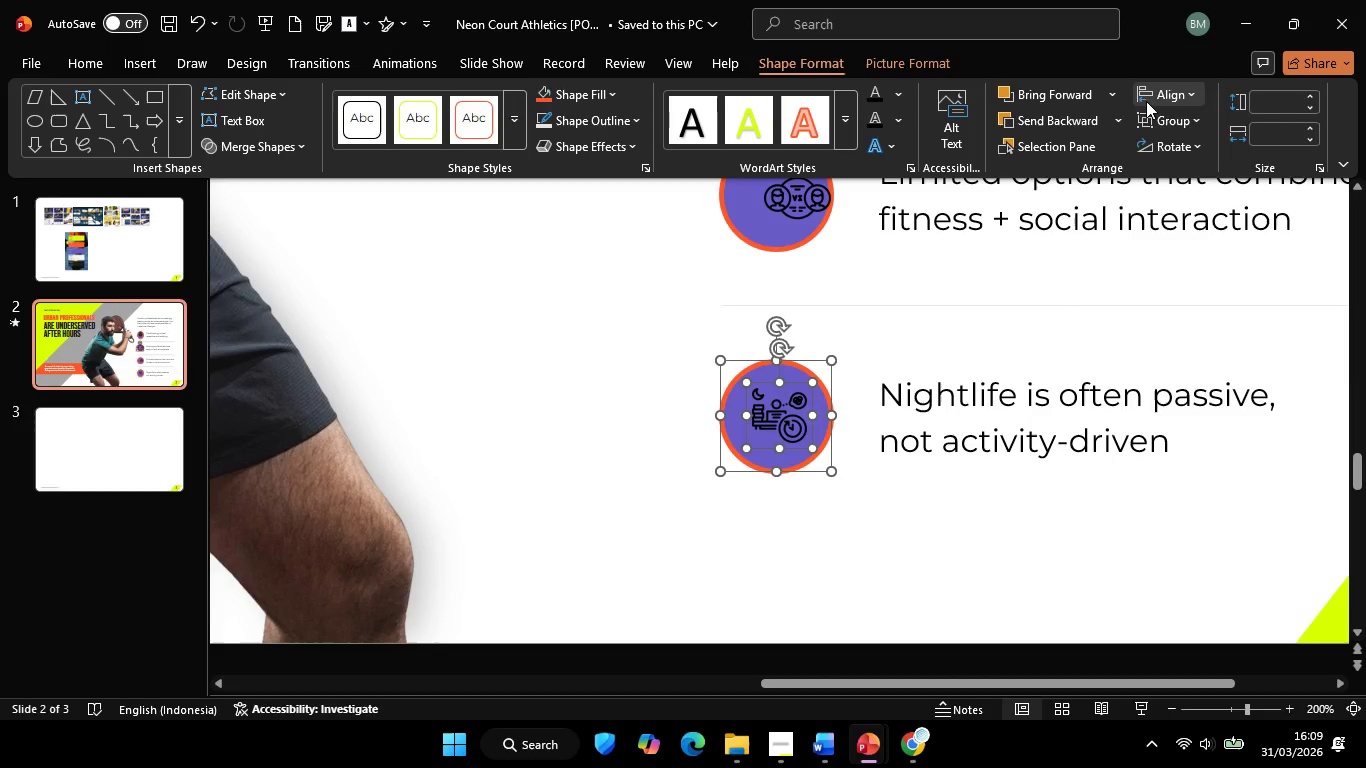 
left_click([1146, 101])
 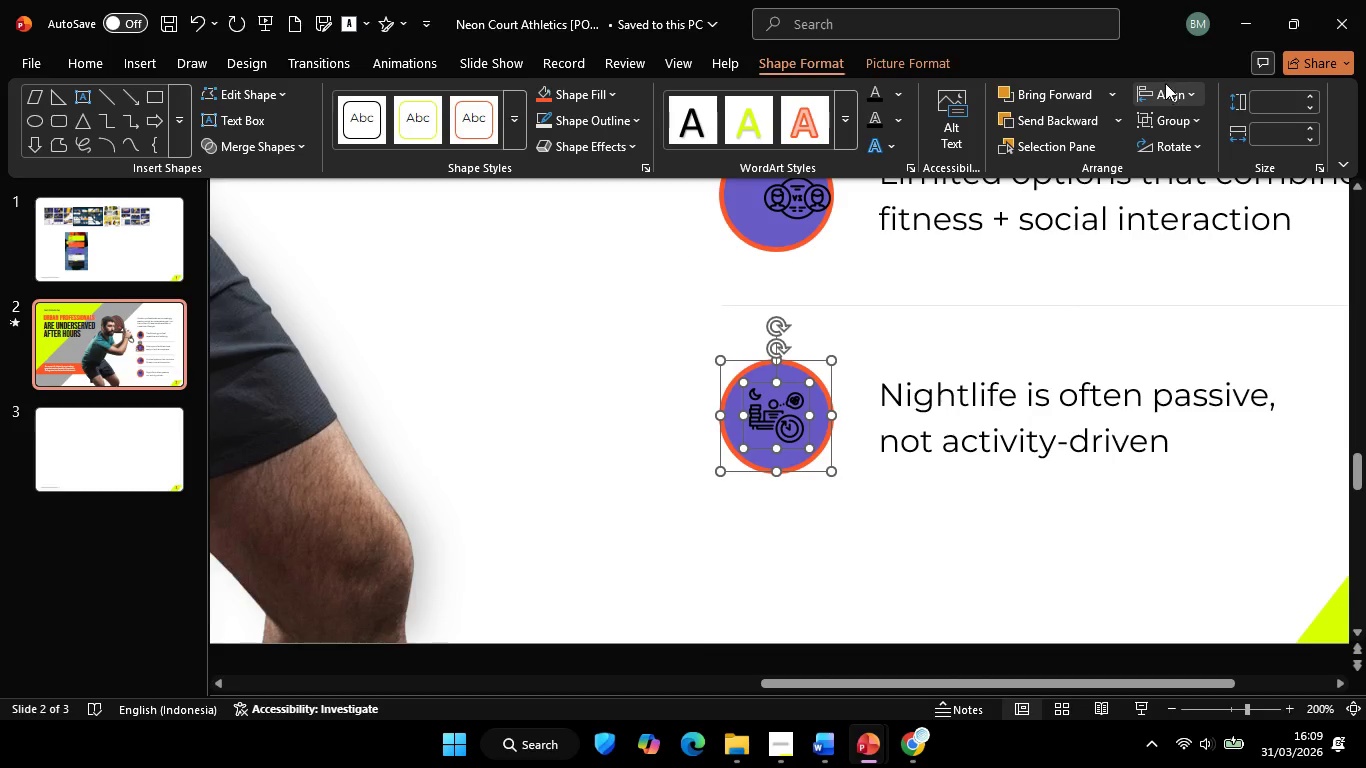 
double_click([1165, 82])
 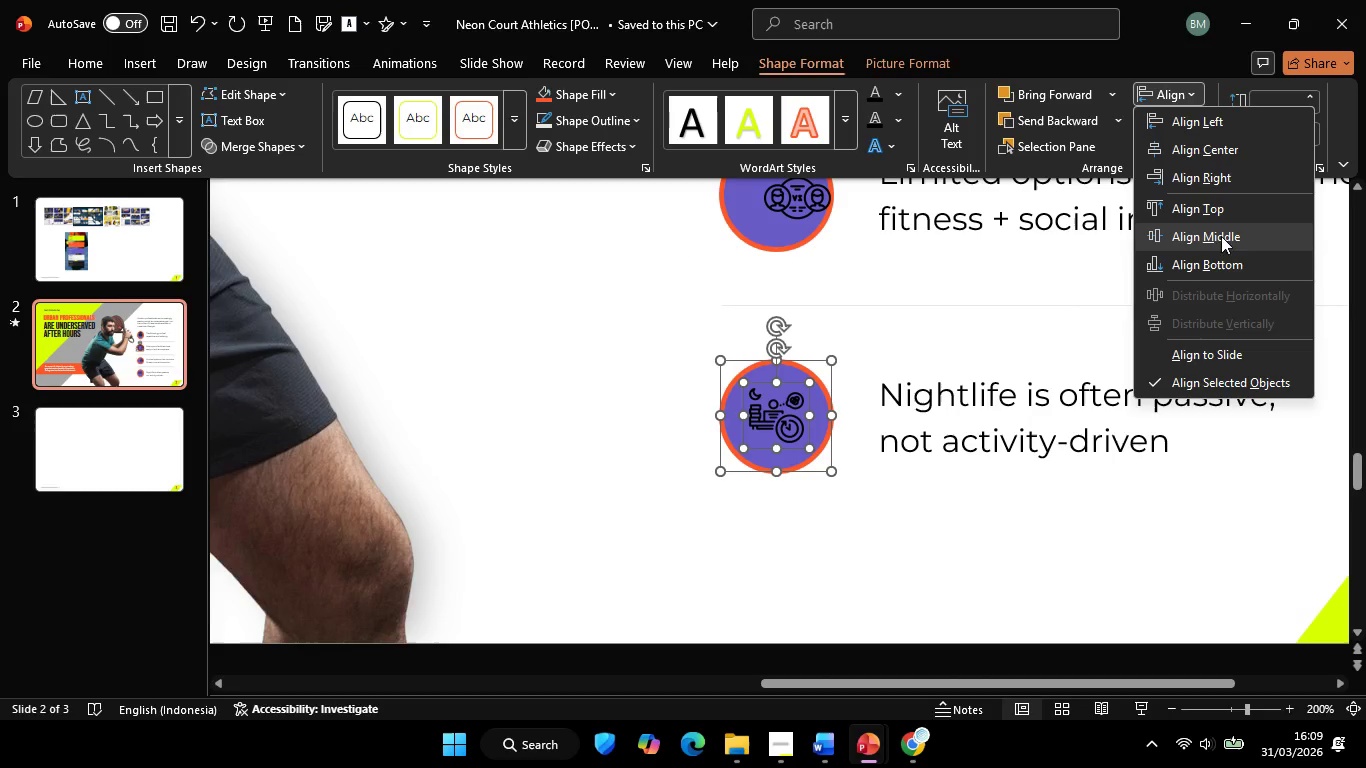 
left_click([1207, 241])
 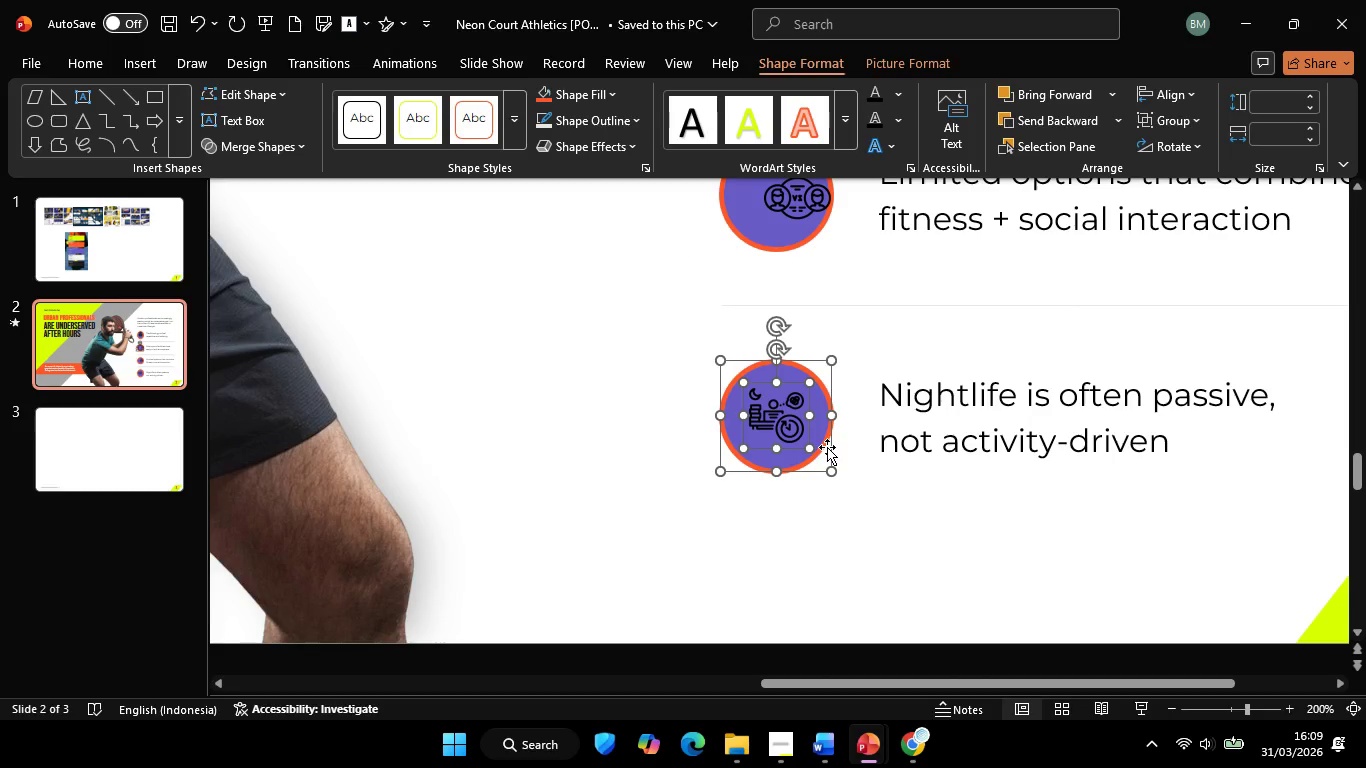 
hold_key(key=ShiftLeft, duration=0.53)
left_click([826, 416])
 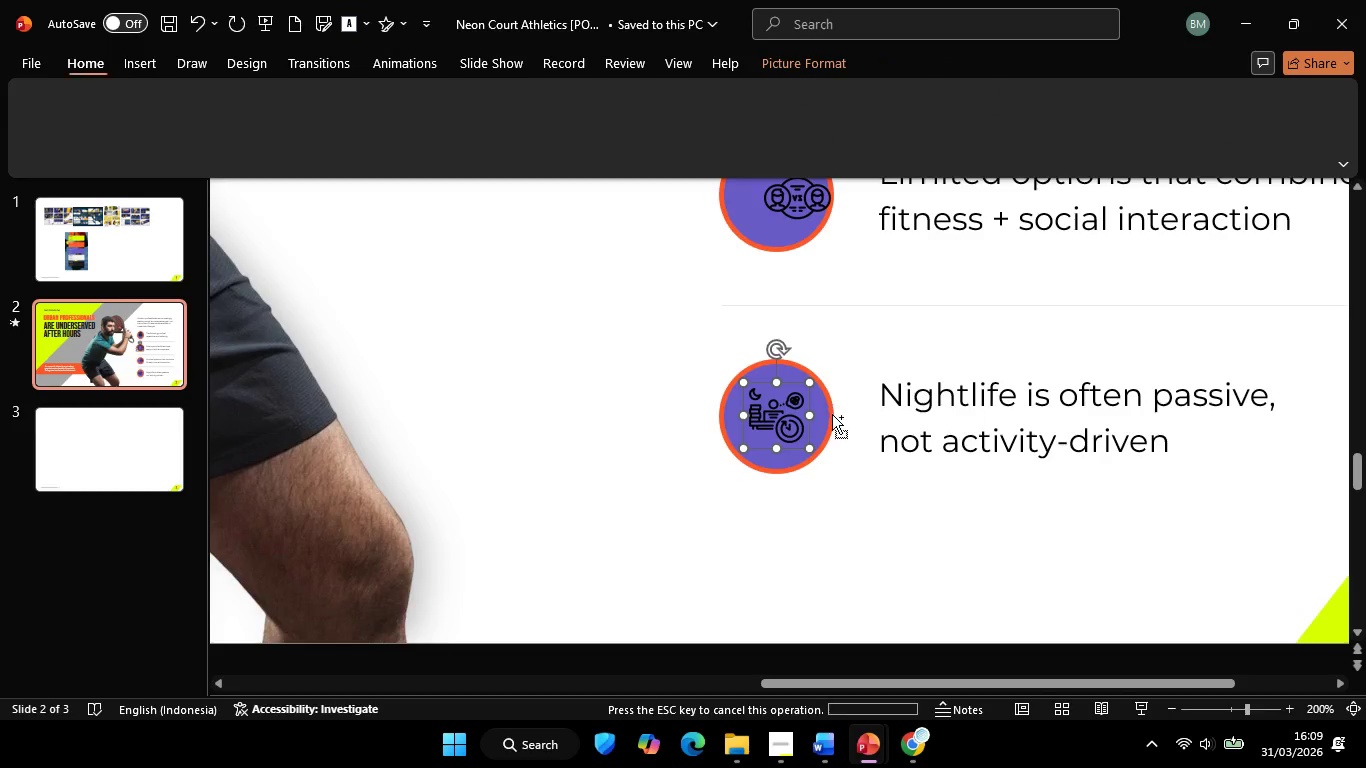 
hold_key(key=ControlLeft, duration=0.64)
scroll: coordinate [834, 414], scroll_direction: down, amount: 3.0
 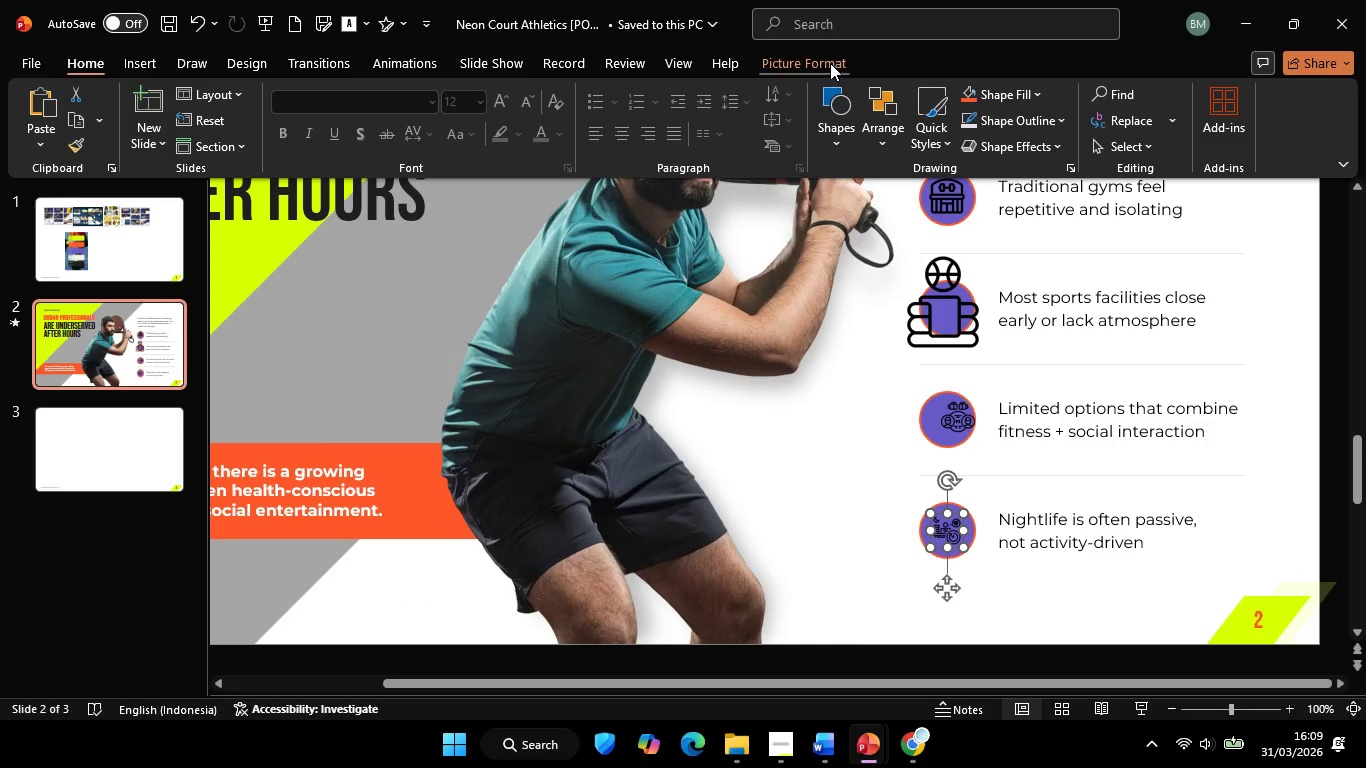 
left_click([830, 63])
 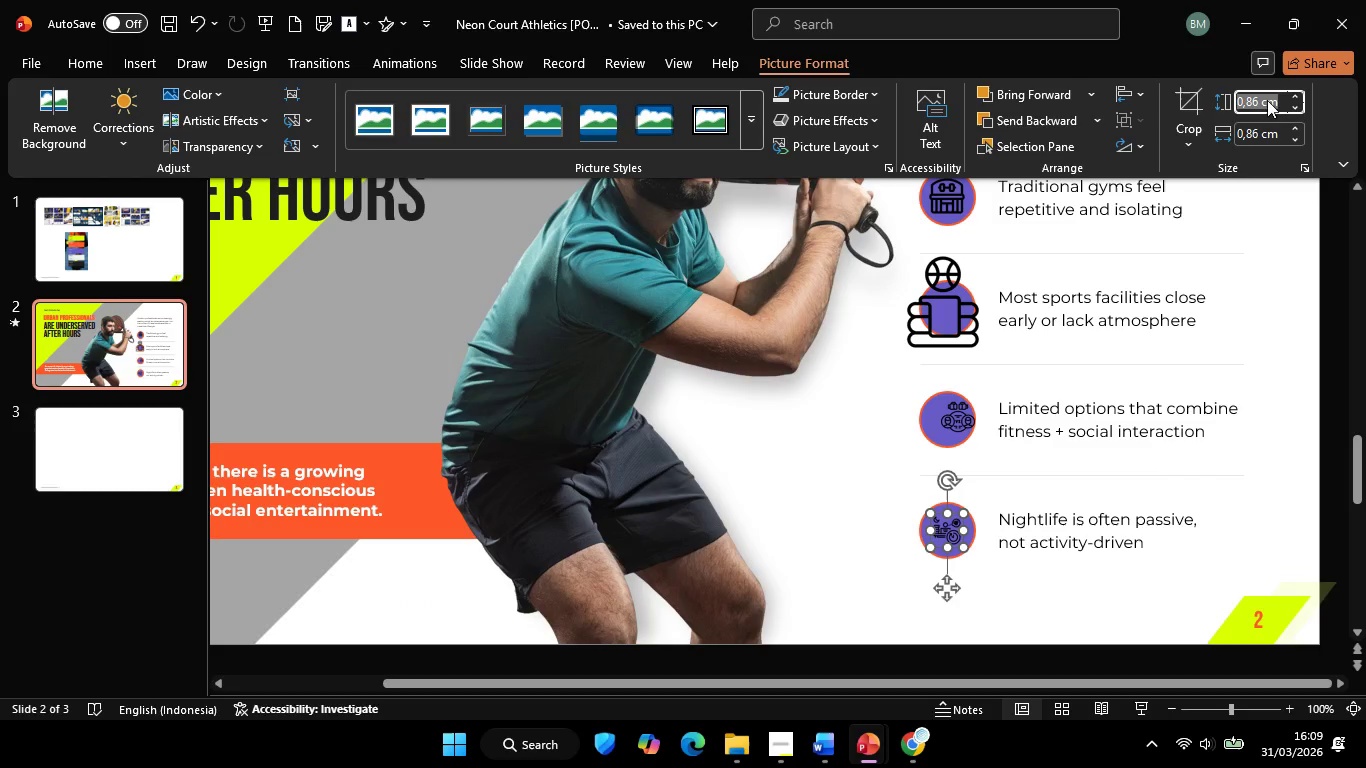 
key(Control+C)
 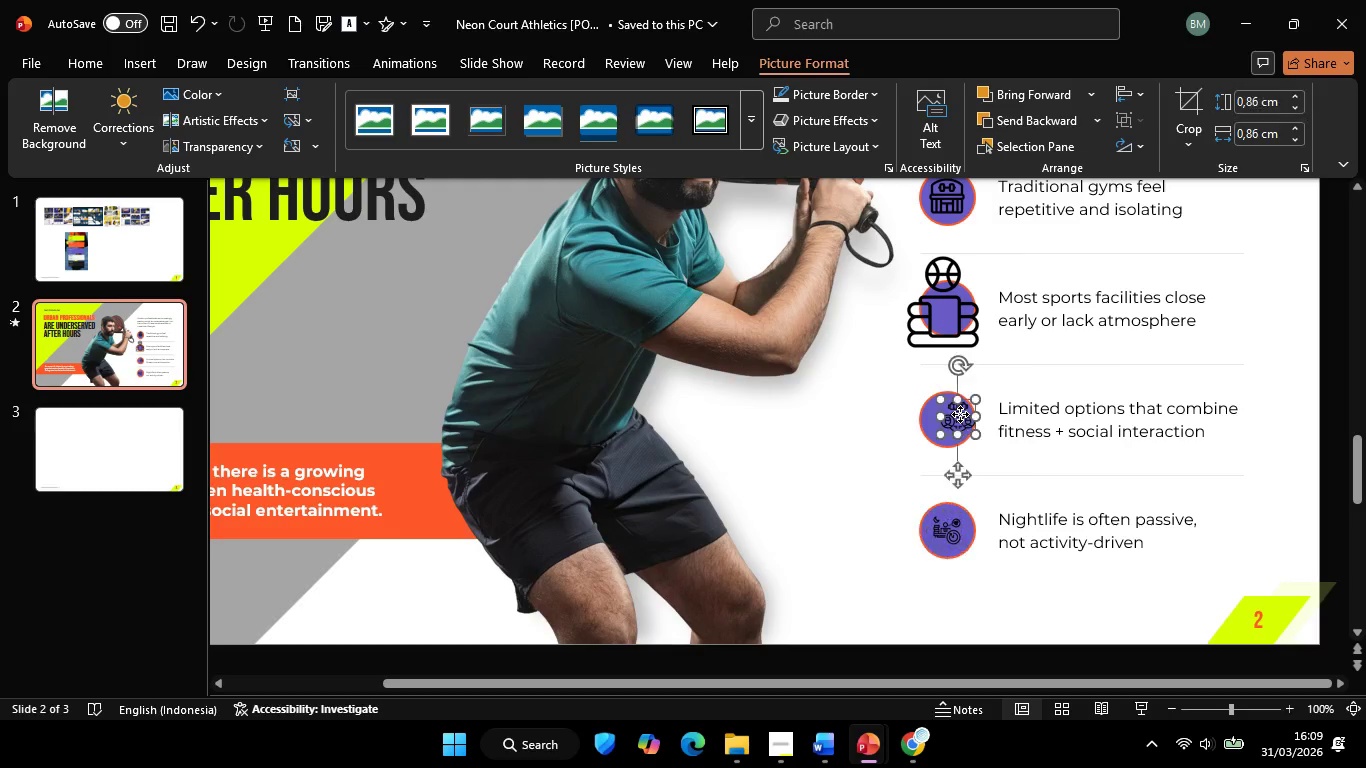 
left_click([960, 414])
 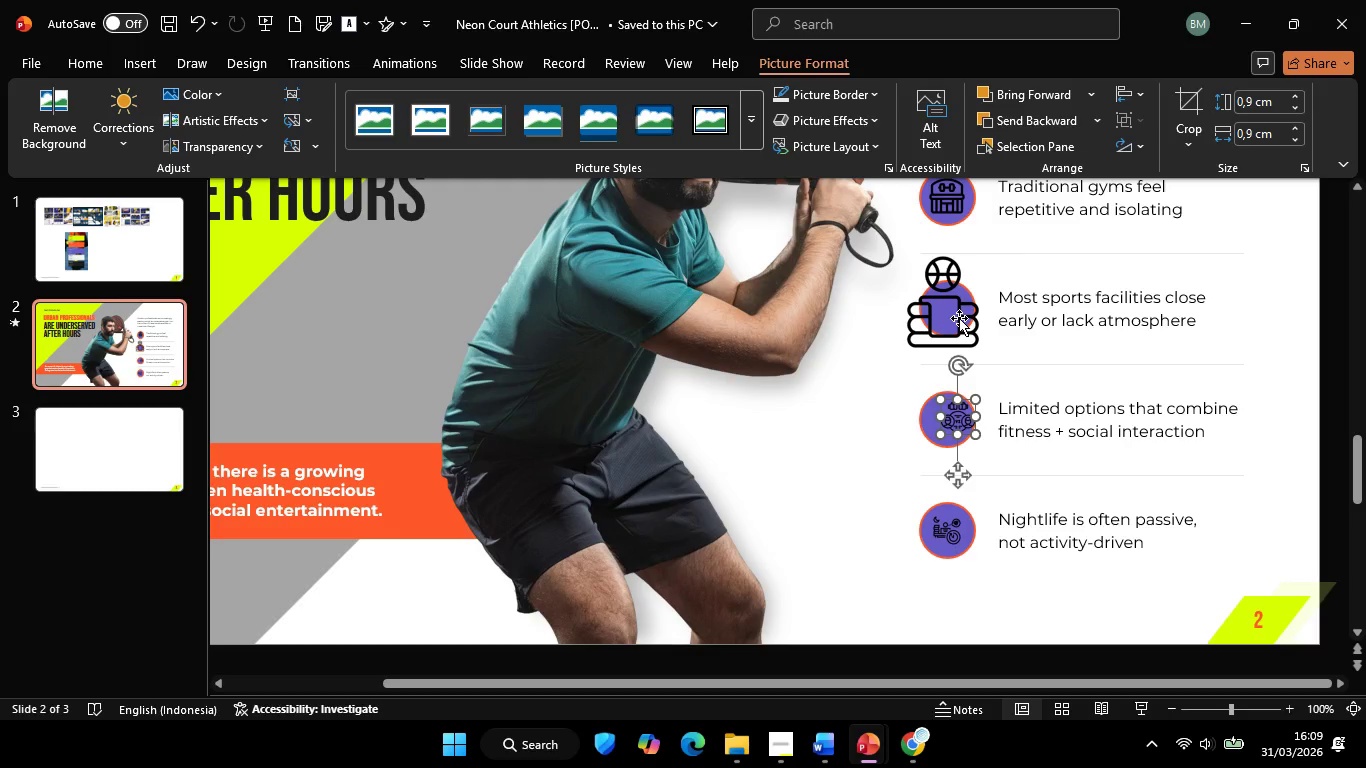 
hold_key(key=ShiftLeft, duration=0.38)
left_click([953, 313])
 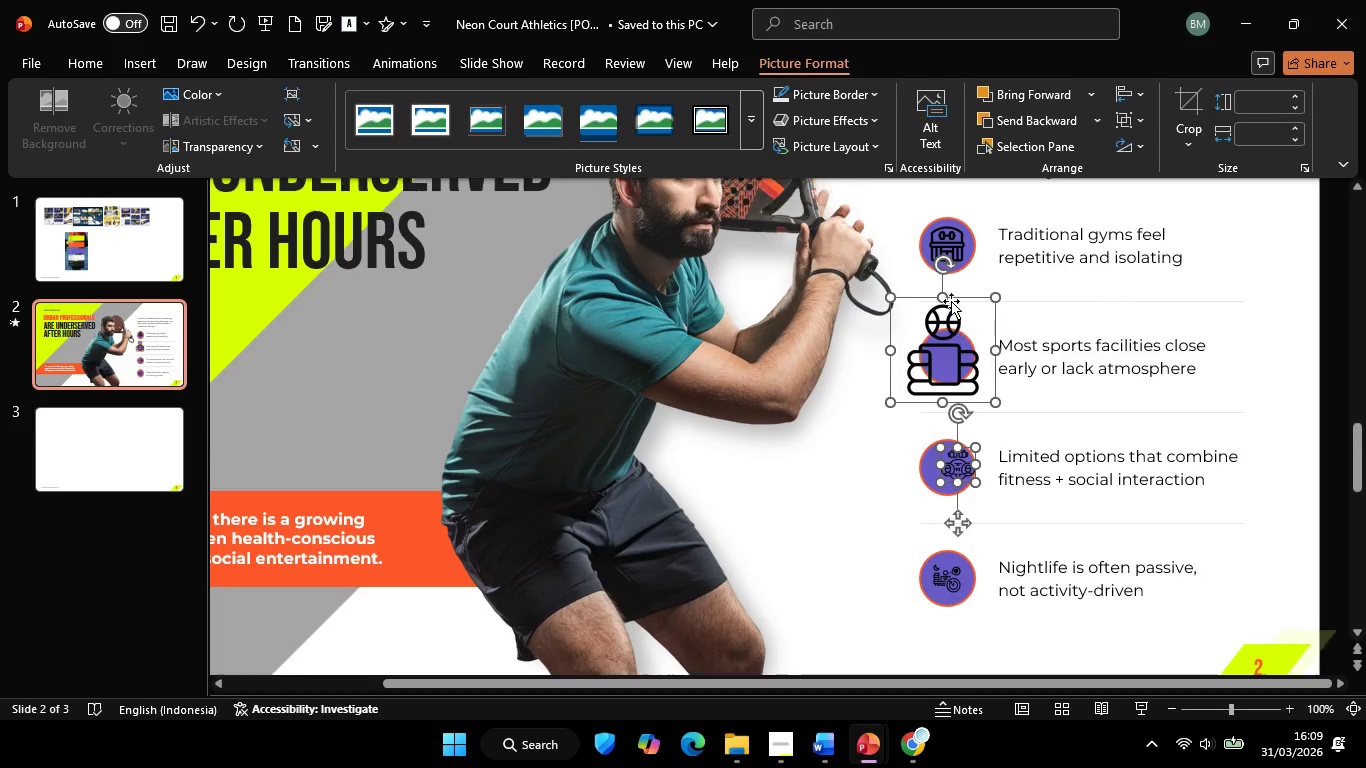 
hold_key(key=ShiftLeft, duration=0.48)
left_click([951, 230])
 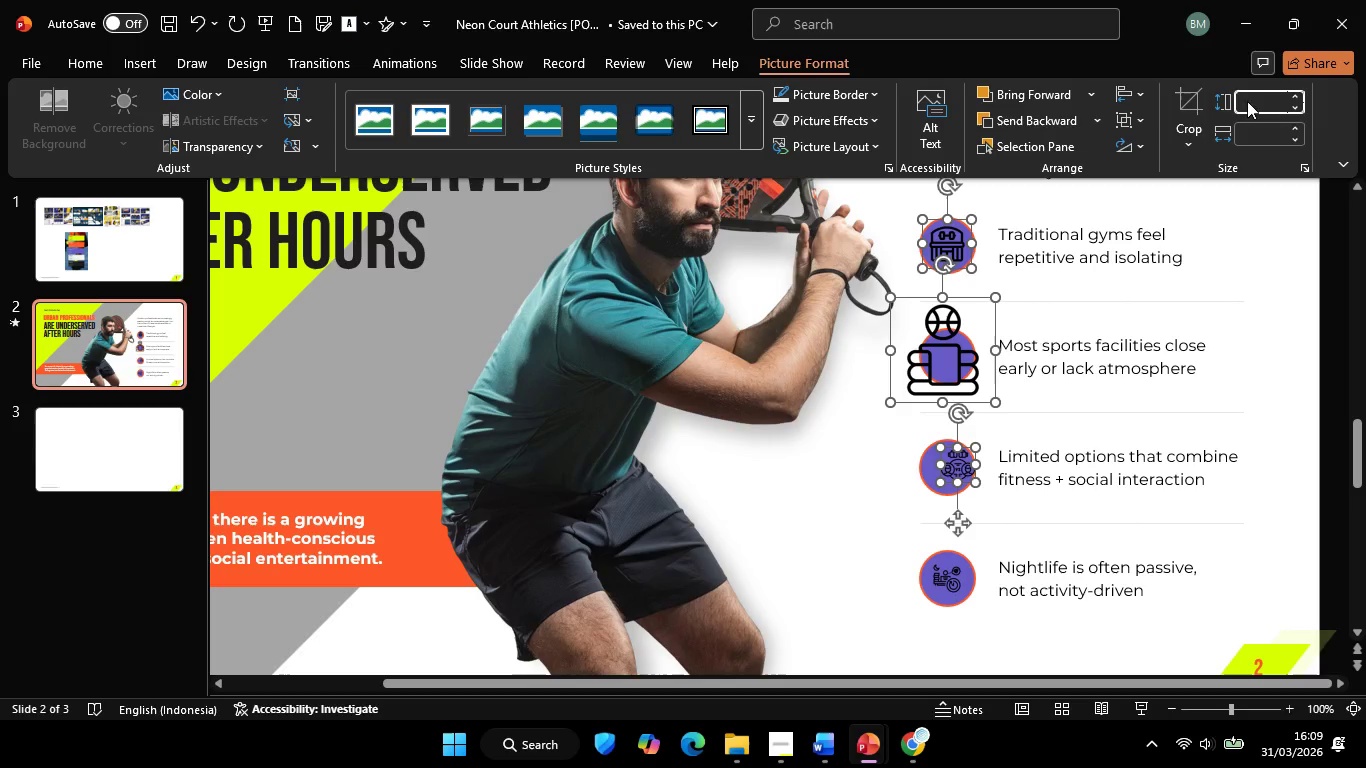 
scroll: coordinate [951, 301], scroll_direction: up, amount: 2.0
 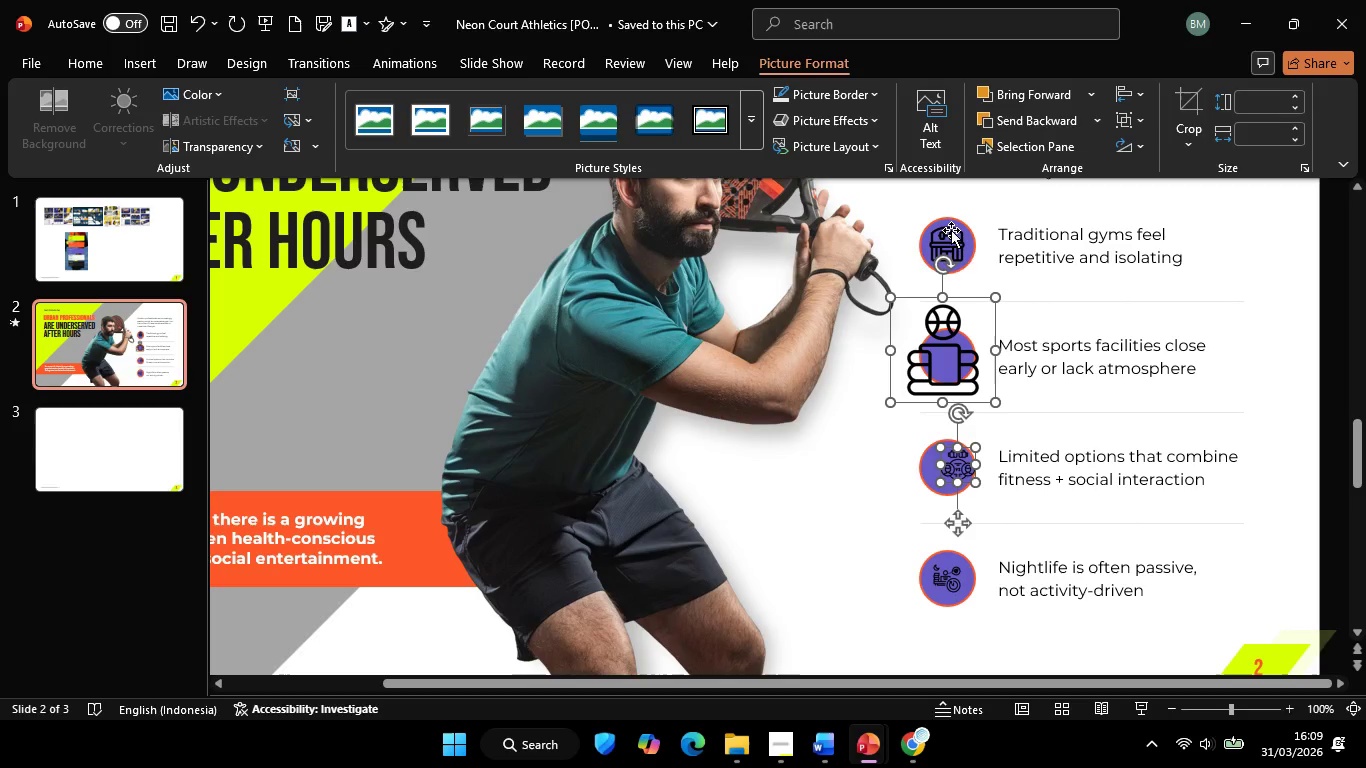 
left_click([1247, 101])
 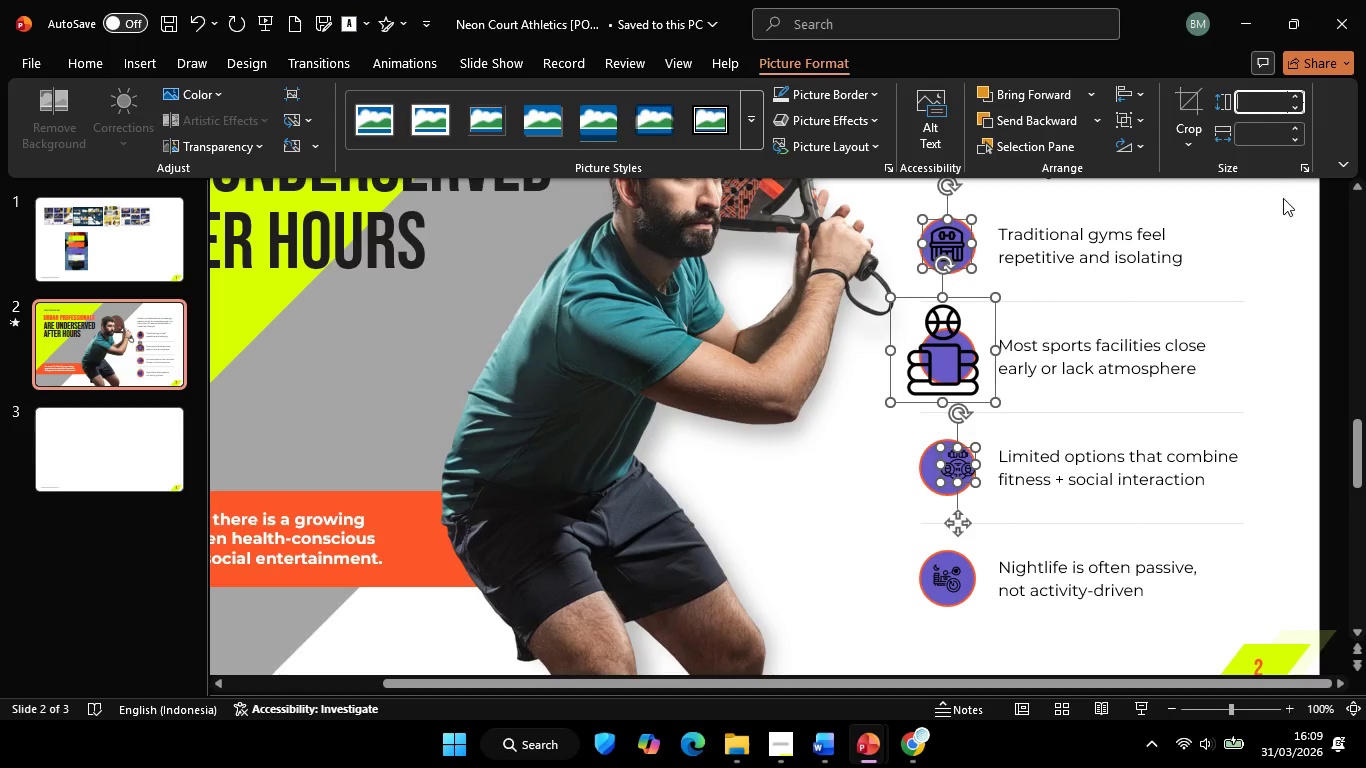 
key(Control+V)
 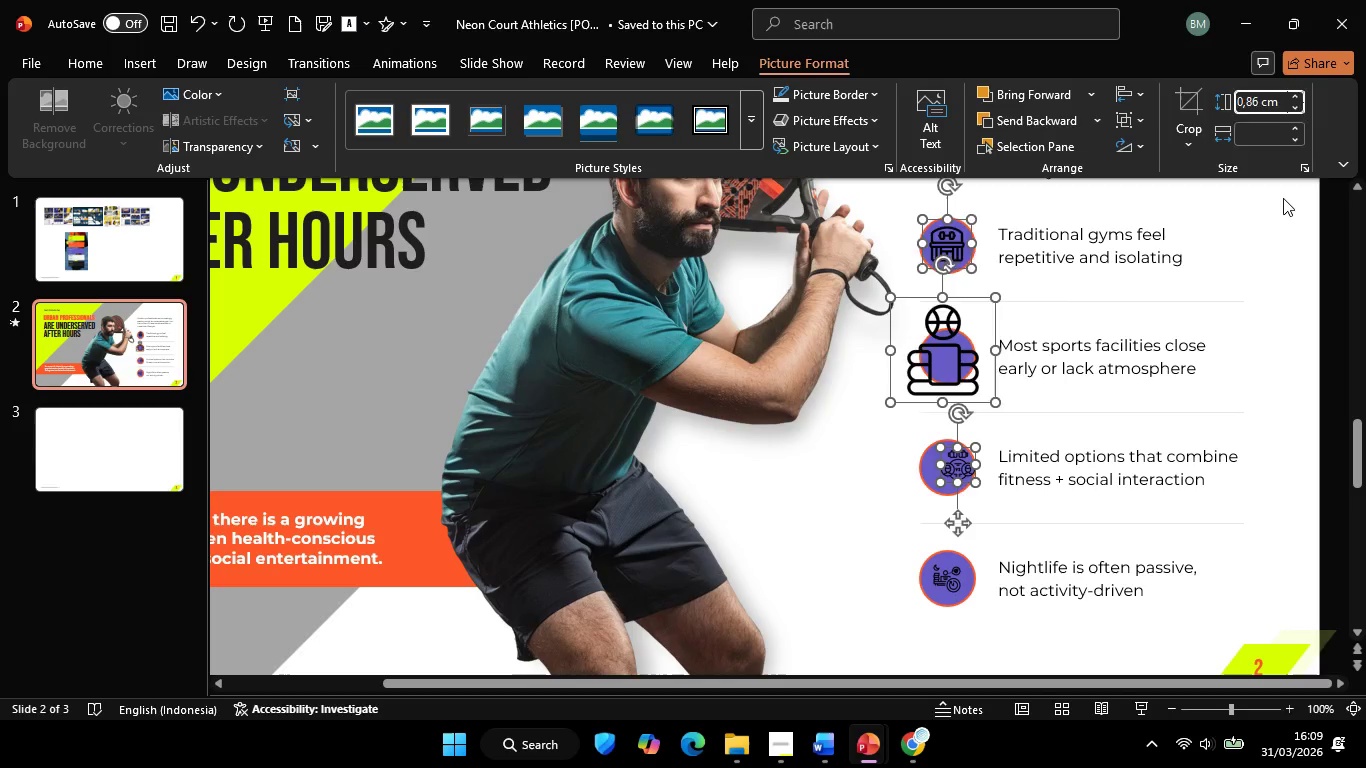 
key(Enter)
 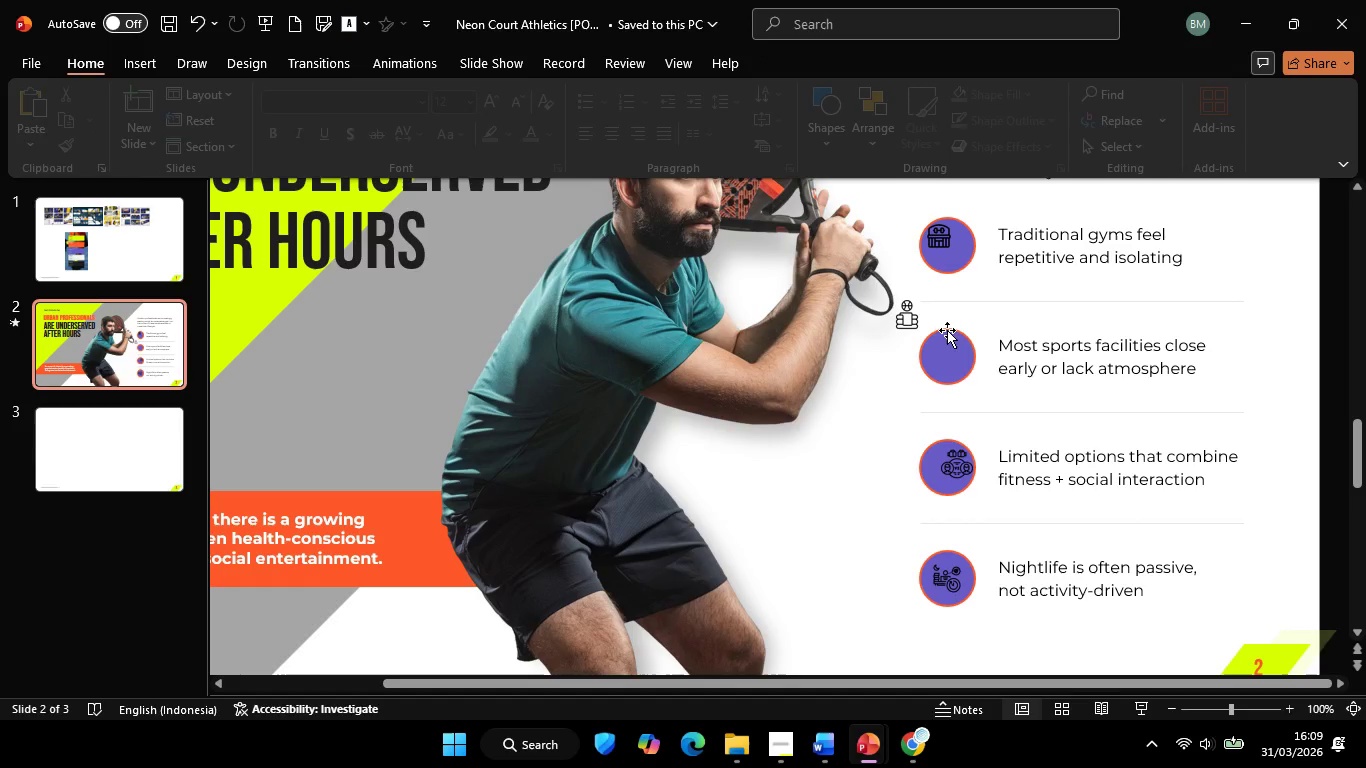 
left_click([905, 321])
 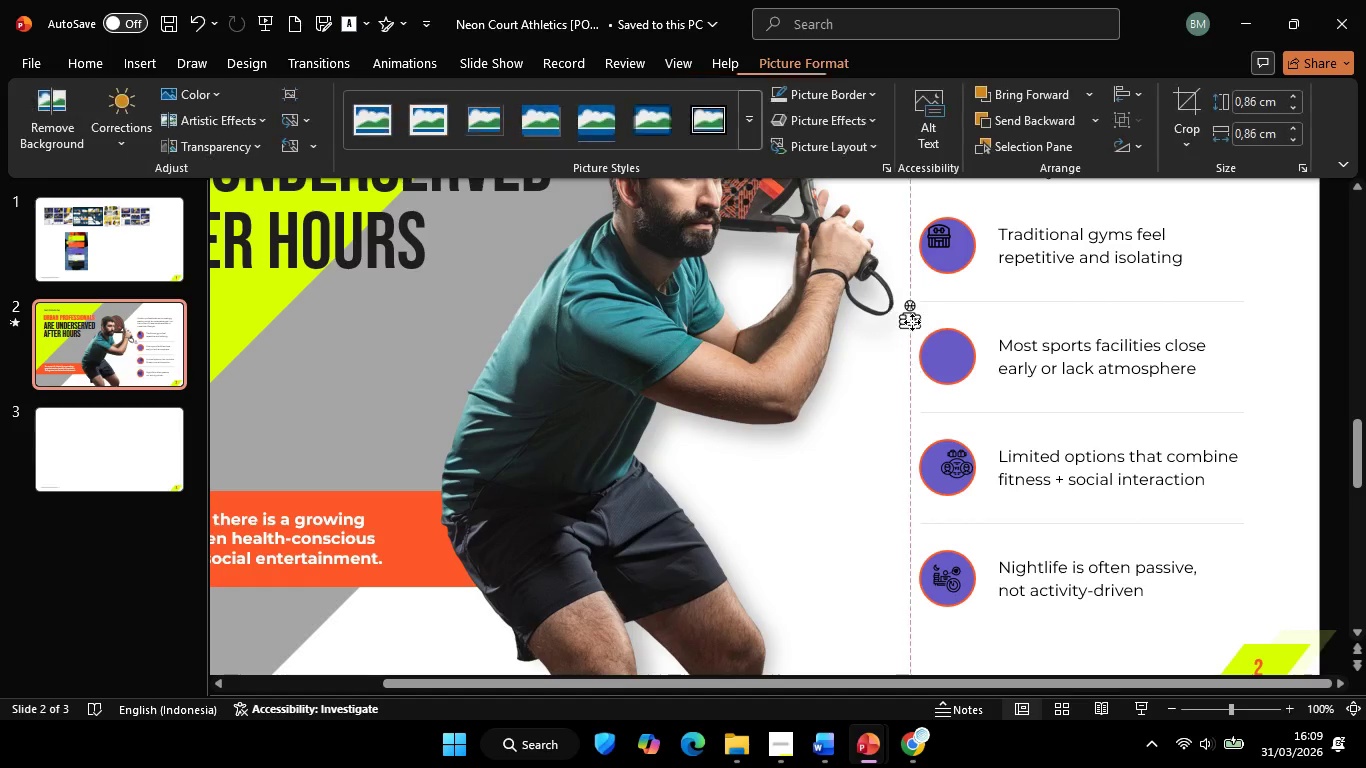 
left_click_drag(start_coordinate=[904, 318], to_coordinate=[952, 355])
 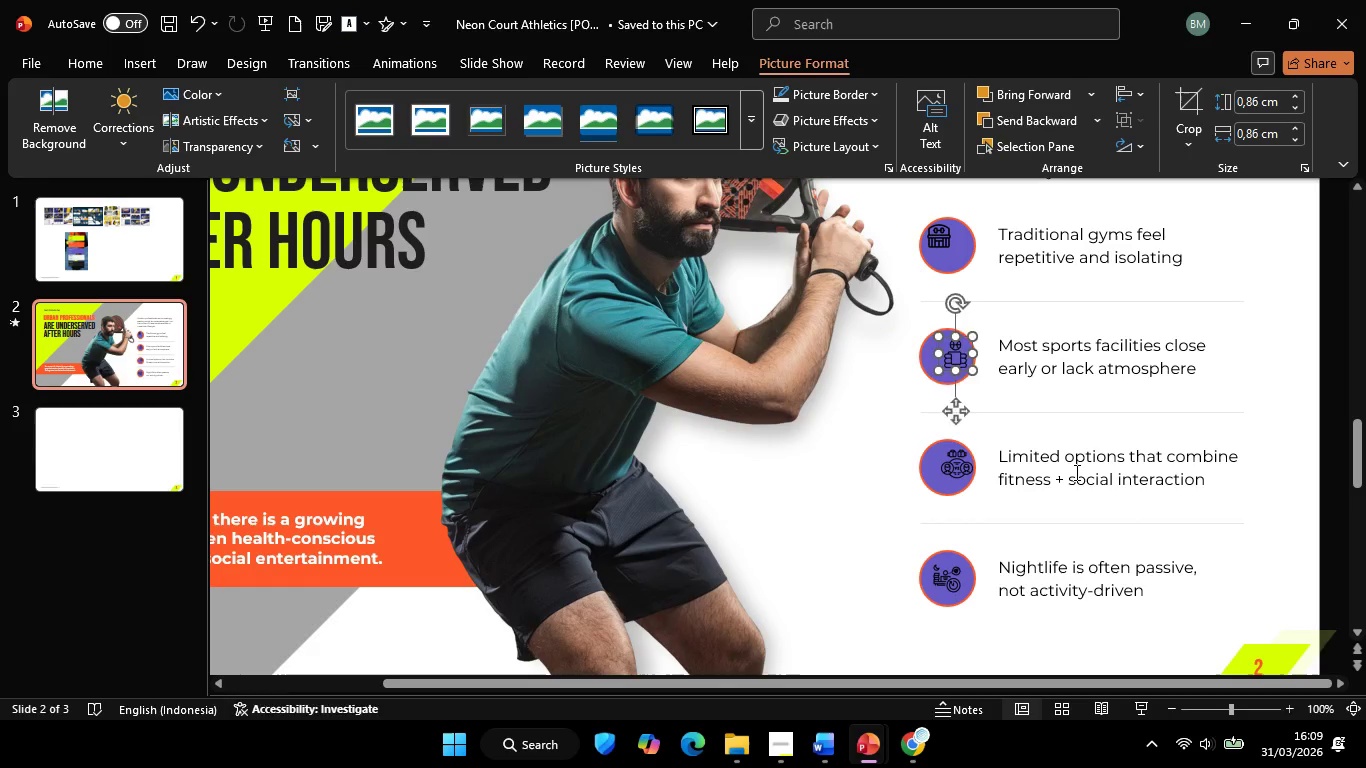 
left_click([1075, 472])
 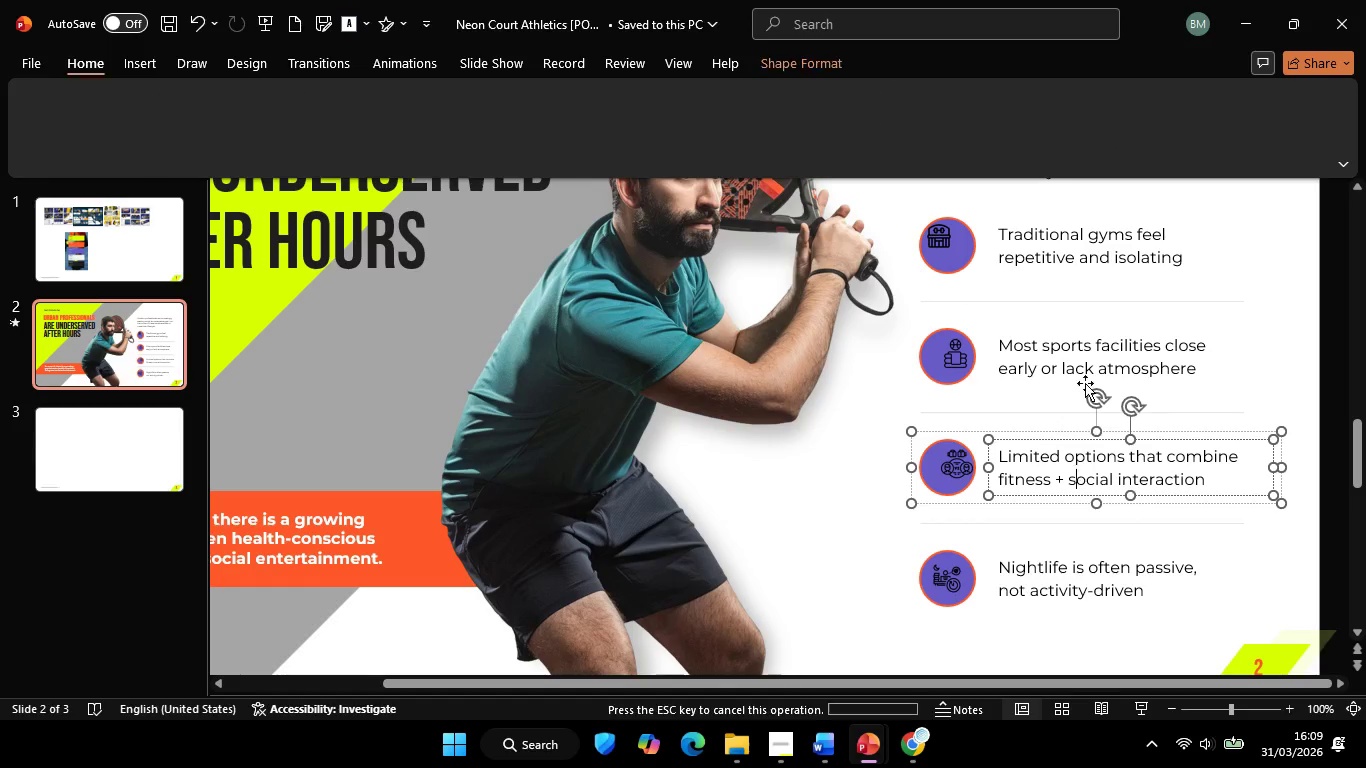 
double_click([1080, 374])
 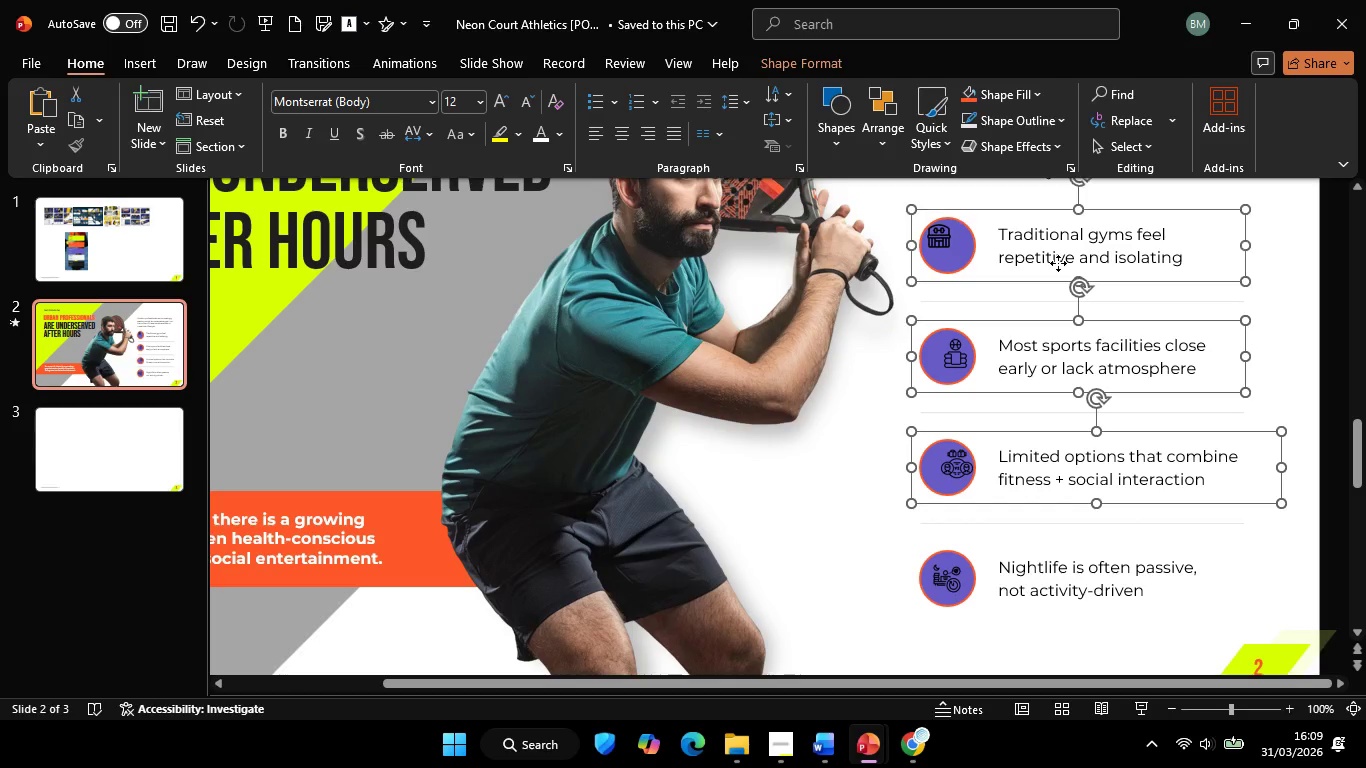 
left_click([1058, 263])
 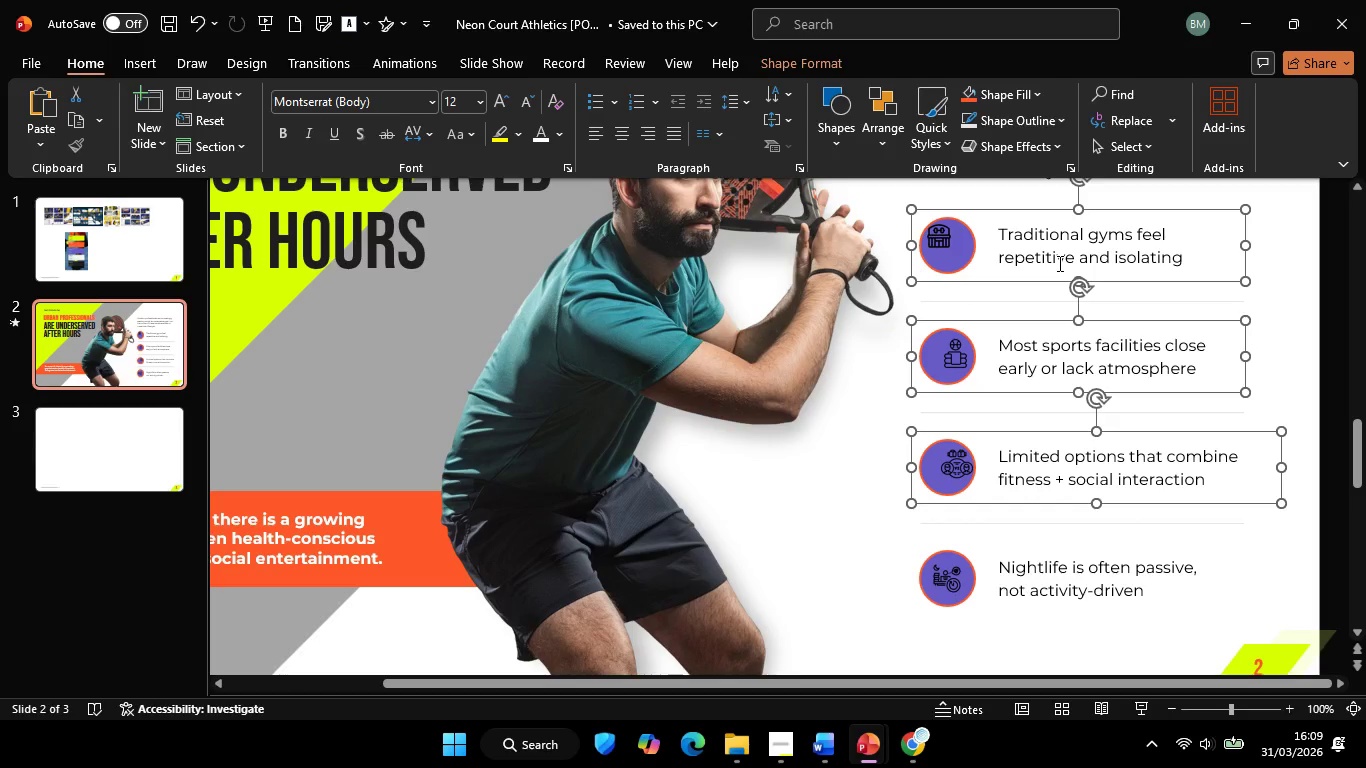 
key(Control+Shift+G)
 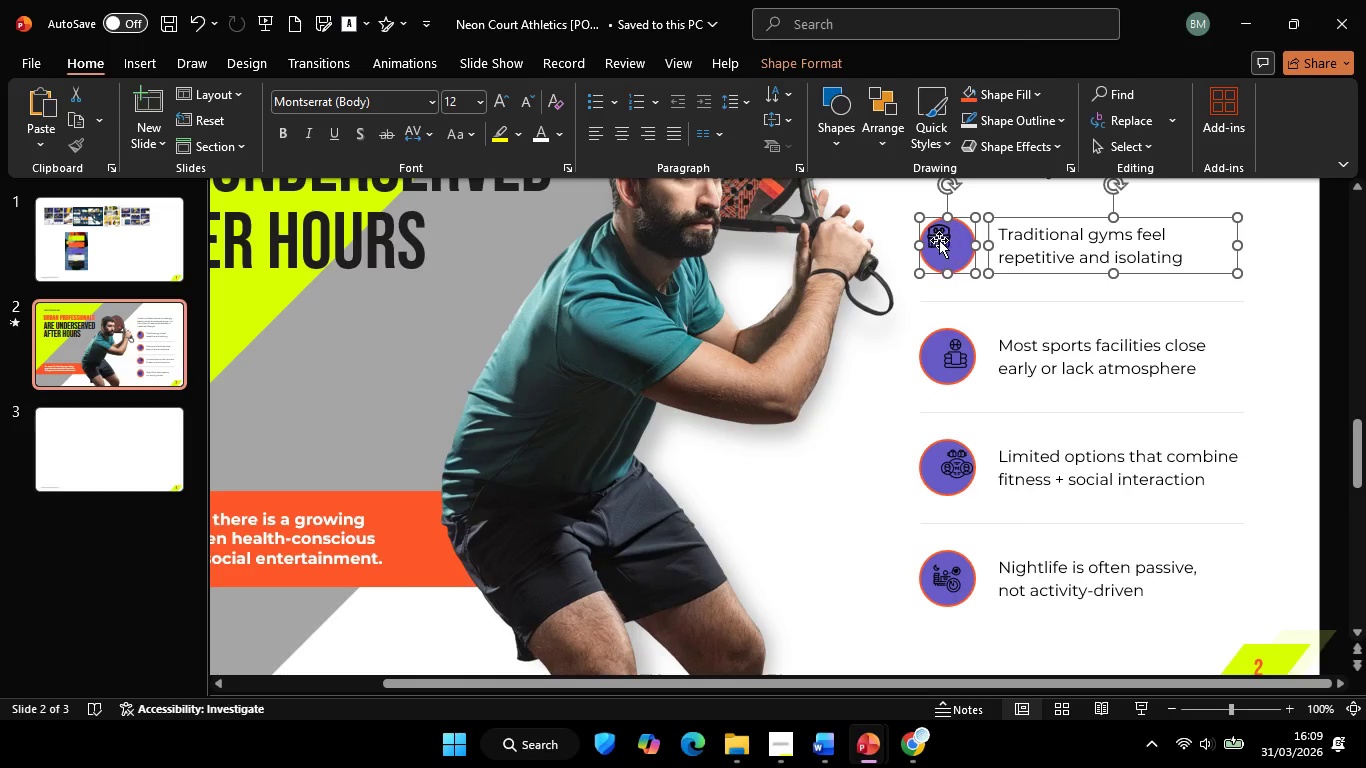 
left_click([939, 240])
 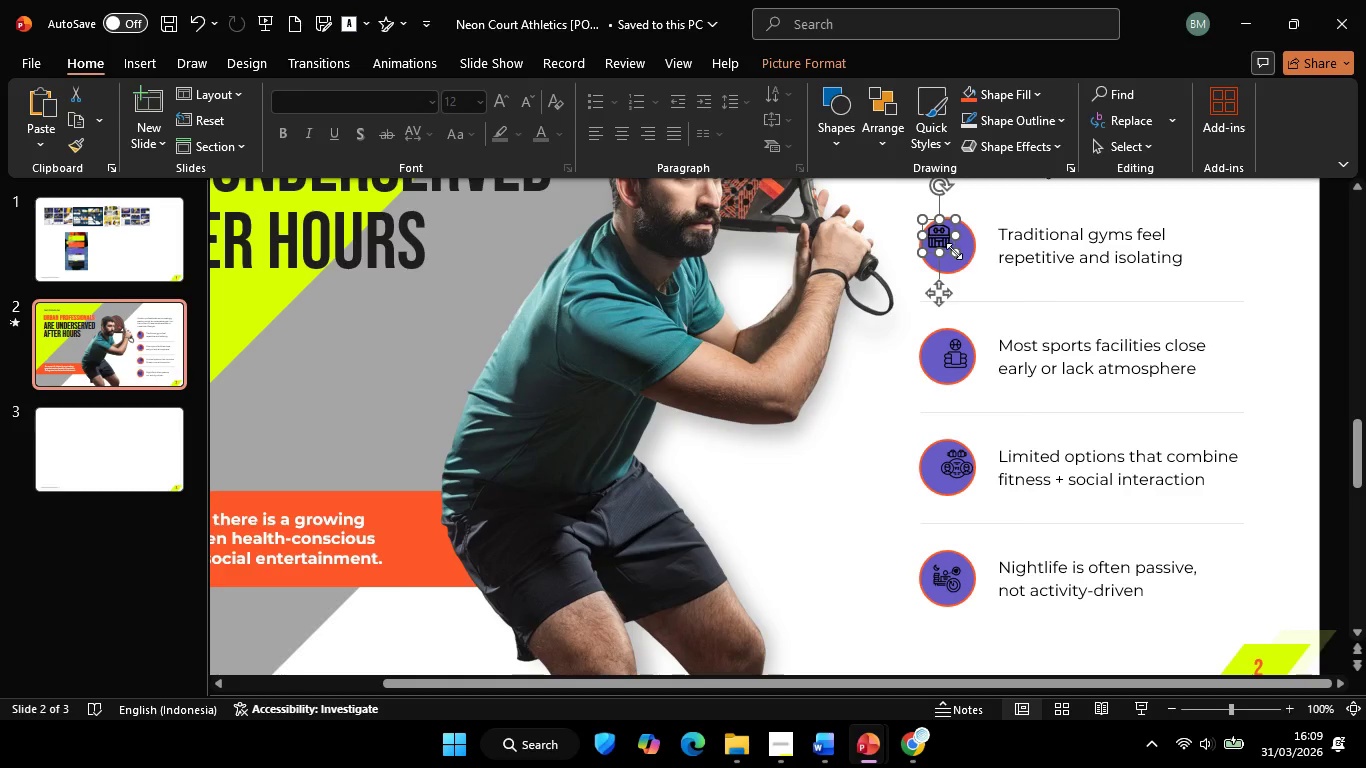 
hold_key(key=ShiftLeft, duration=0.8)
left_click([968, 257])
 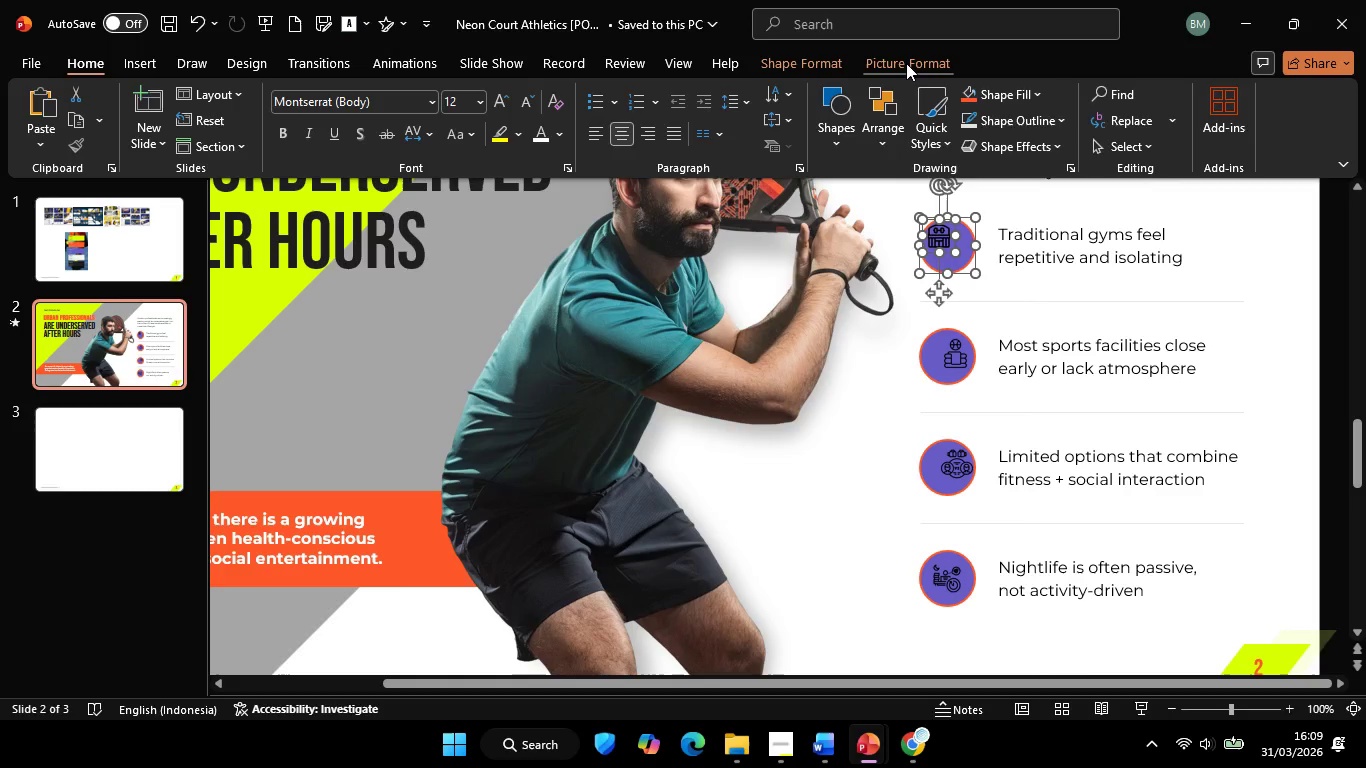 
left_click([906, 63])
 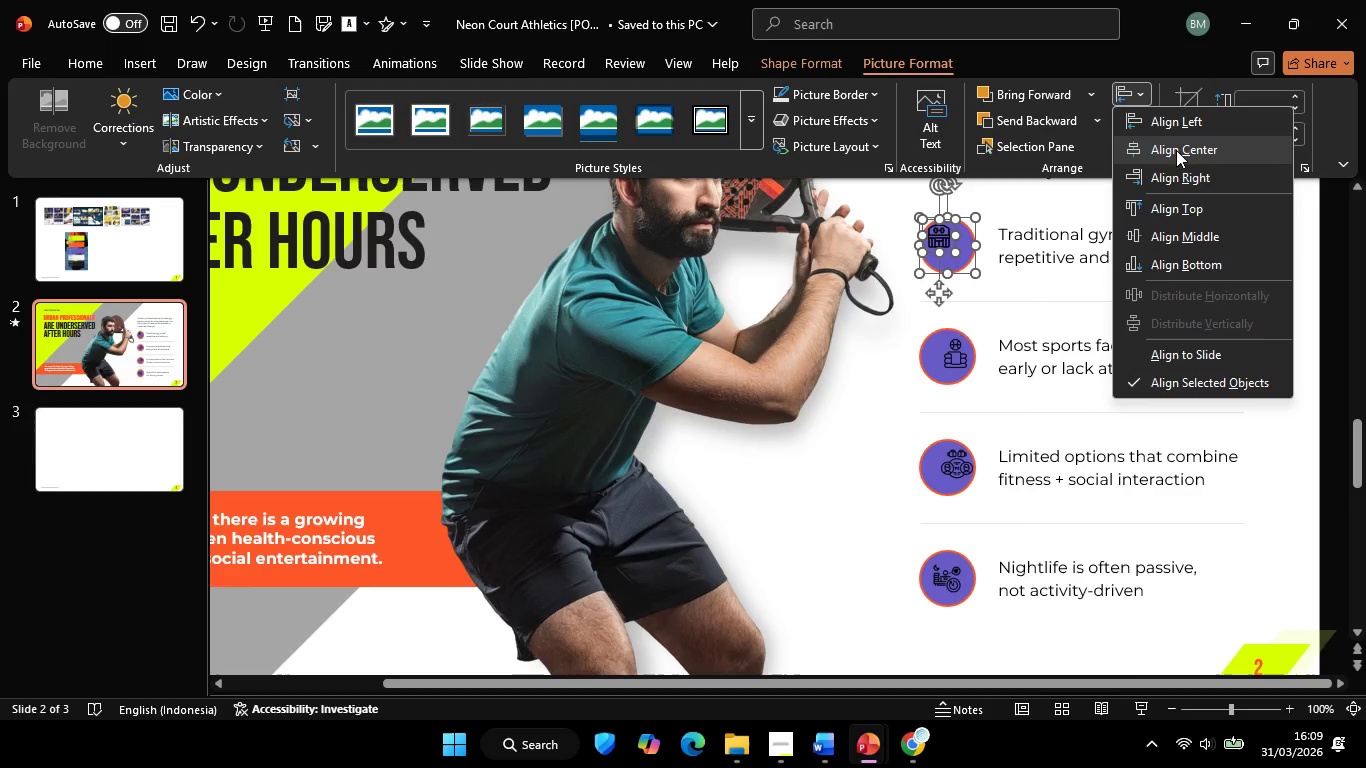 
double_click([1179, 154])
 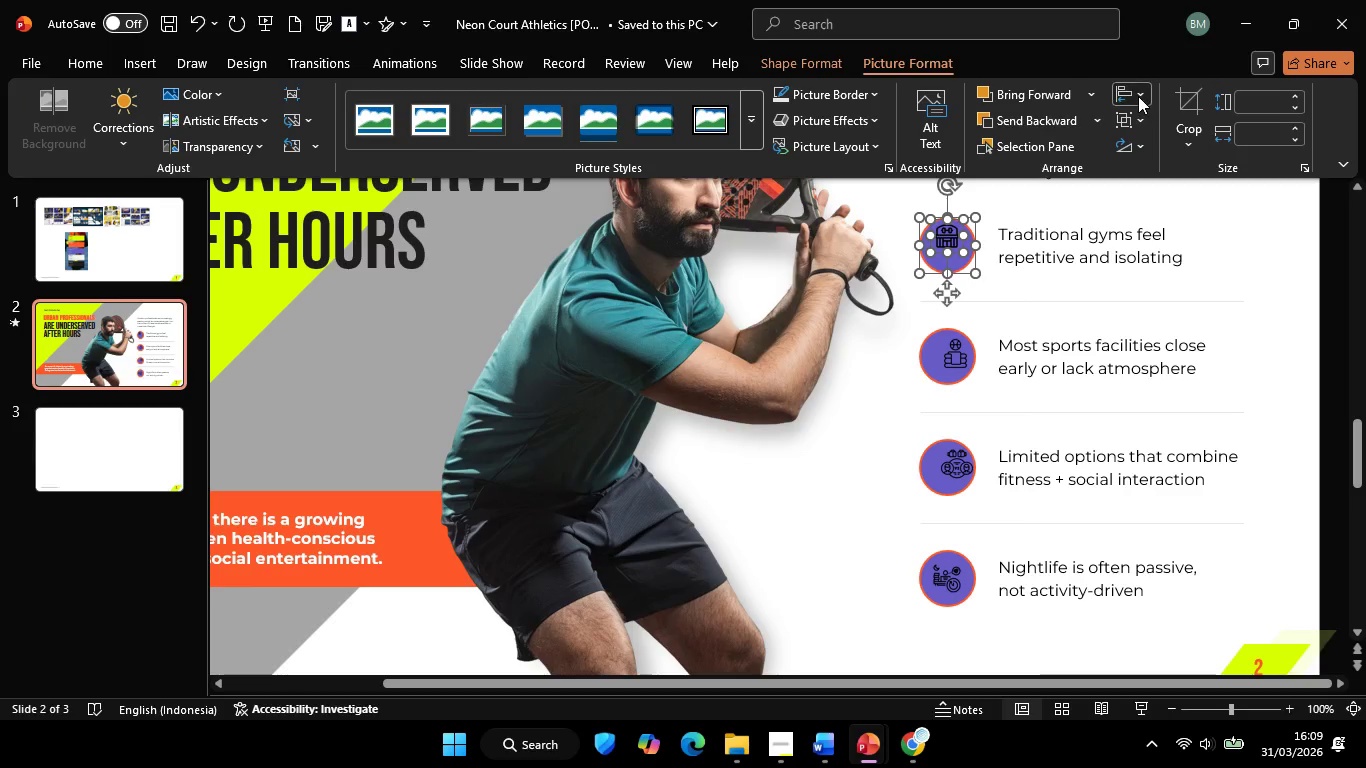 
left_click([1138, 96])
 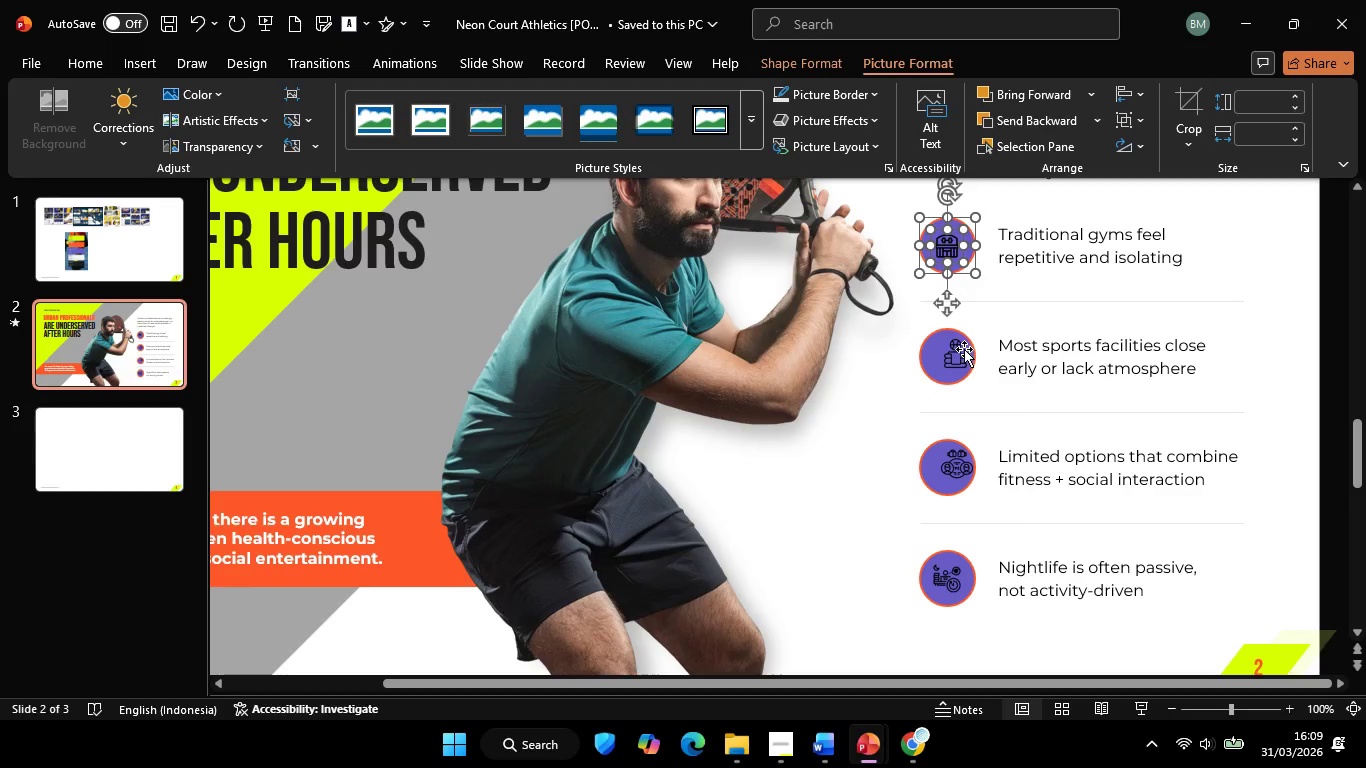 
left_click([964, 349])
 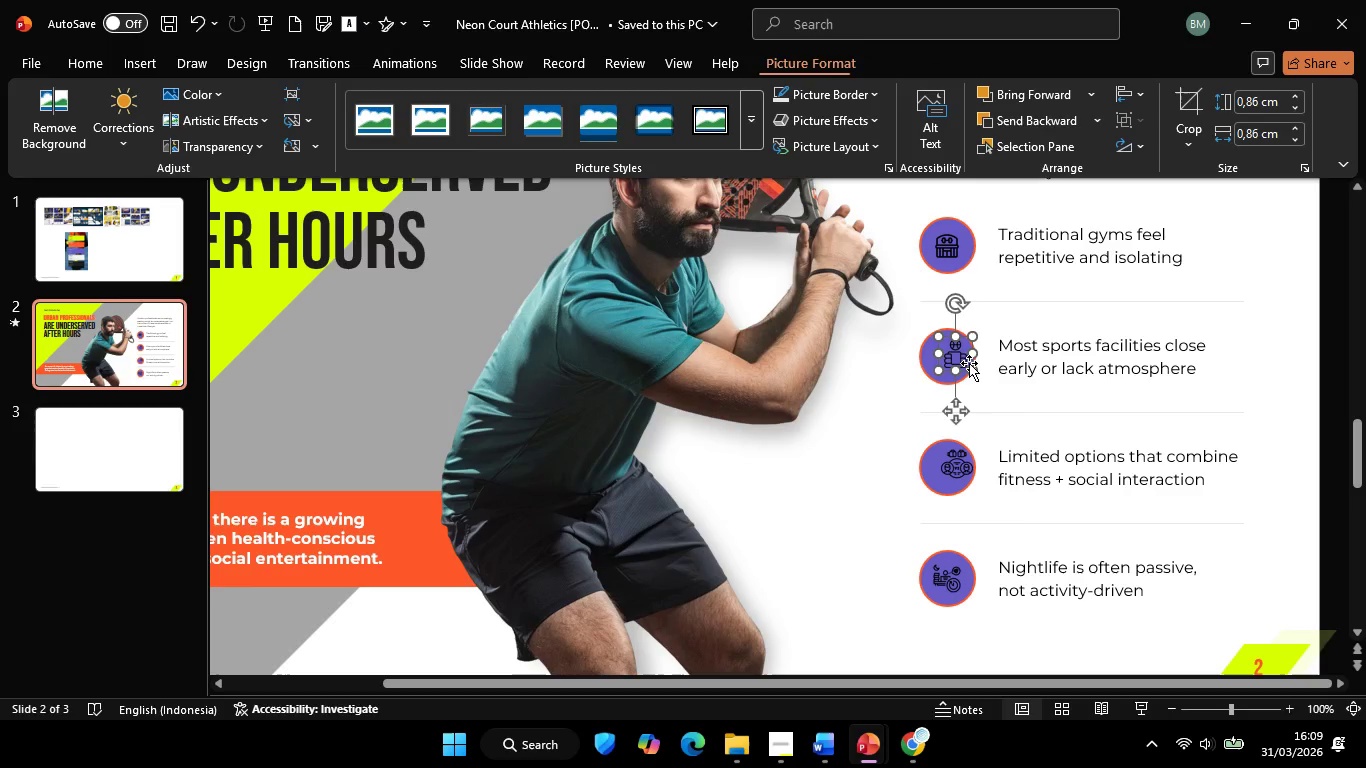 
hold_key(key=ShiftLeft, duration=1.33)
left_click([943, 380])
 